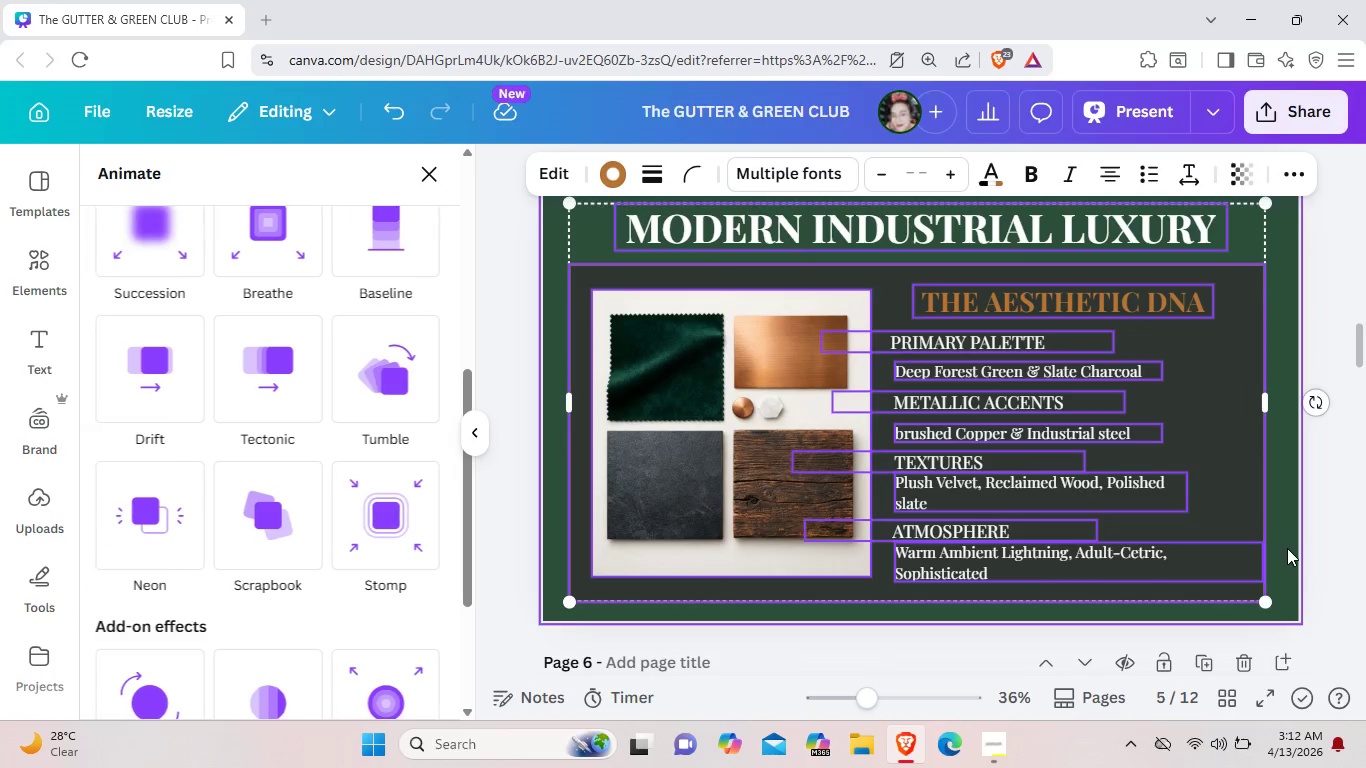 
scroll: coordinate [1287, 548], scroll_direction: down, amount: 4.0
 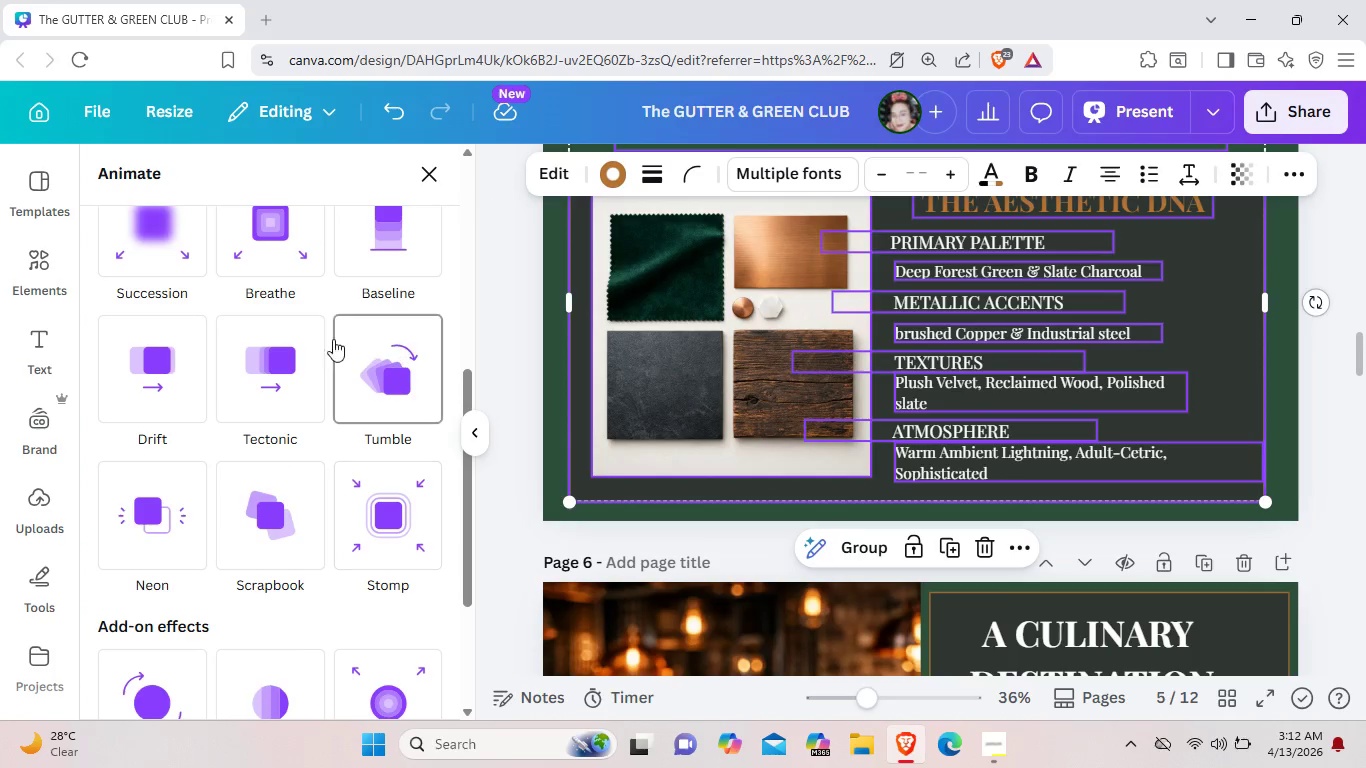 
left_click([271, 359])
 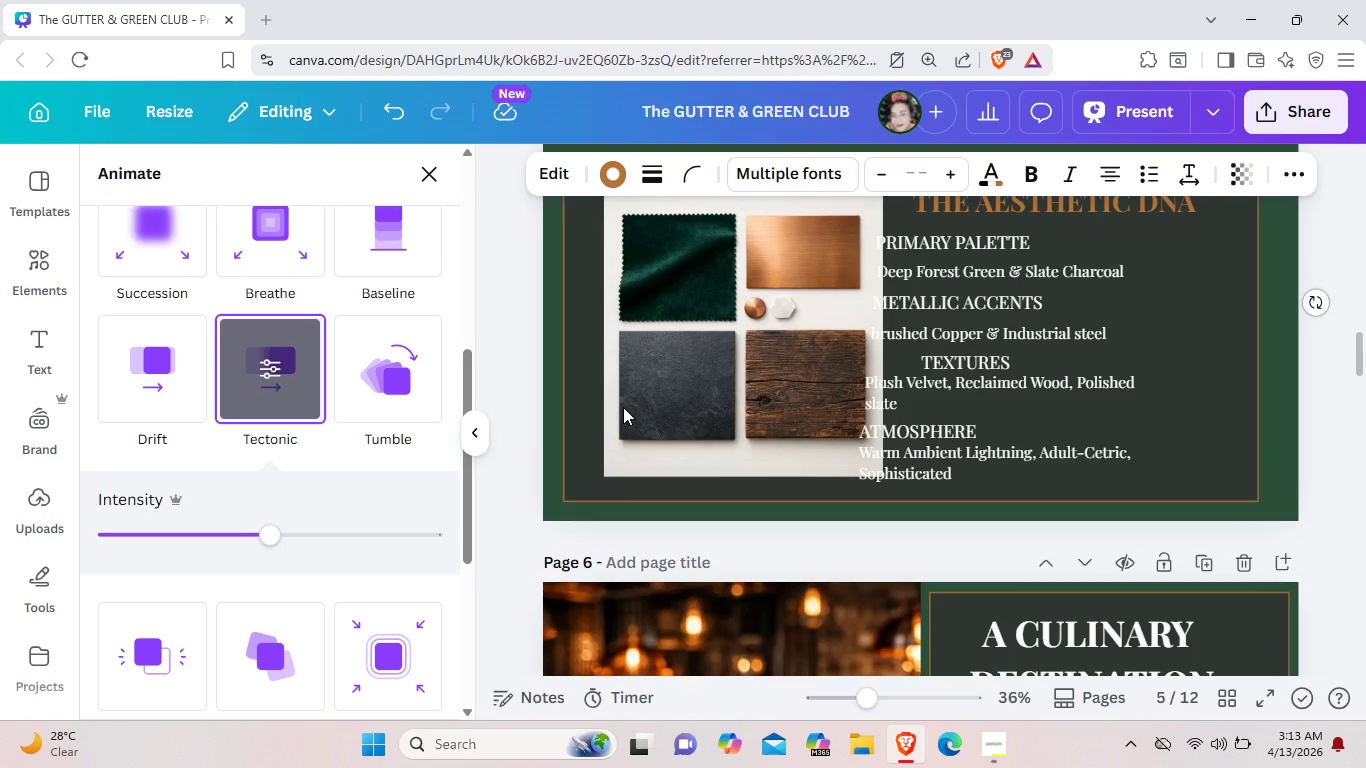 
wait(6.16)
 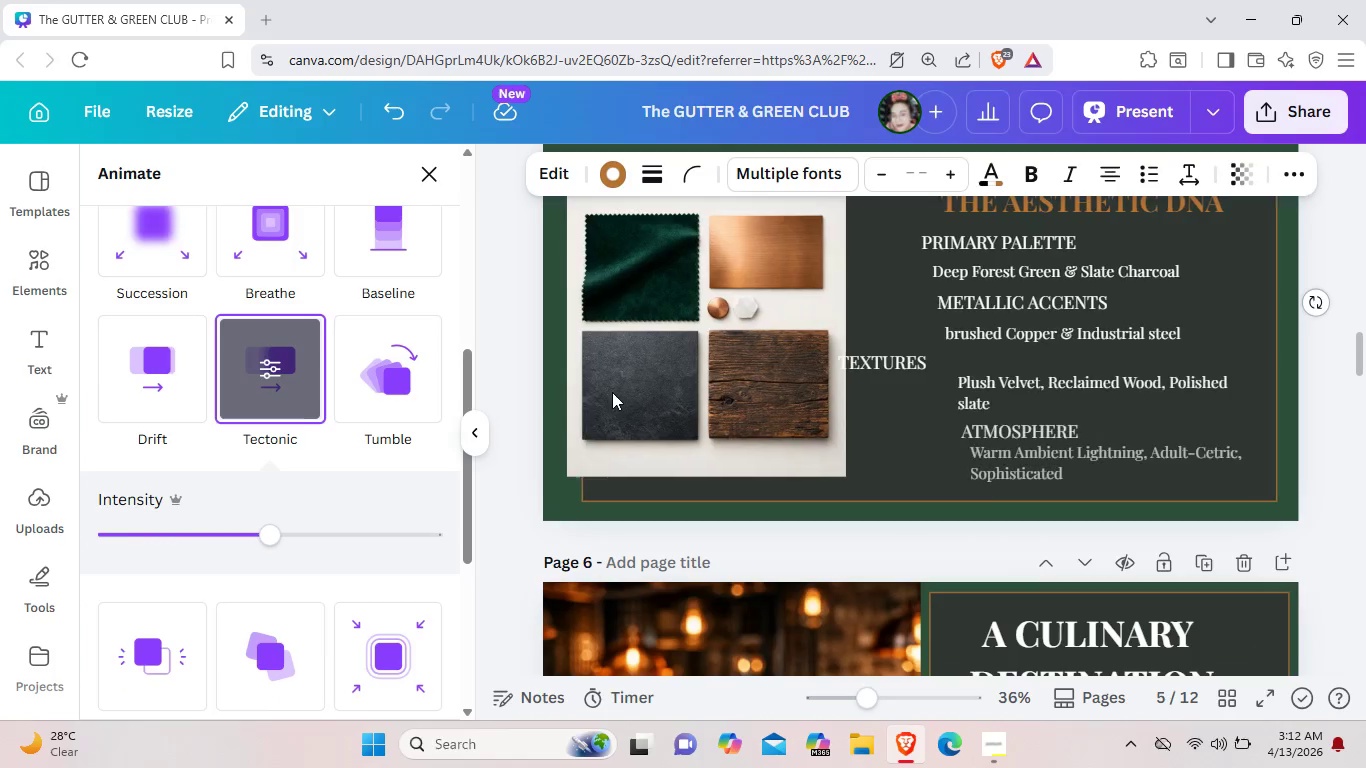 
scroll: coordinate [623, 407], scroll_direction: down, amount: 2.0
 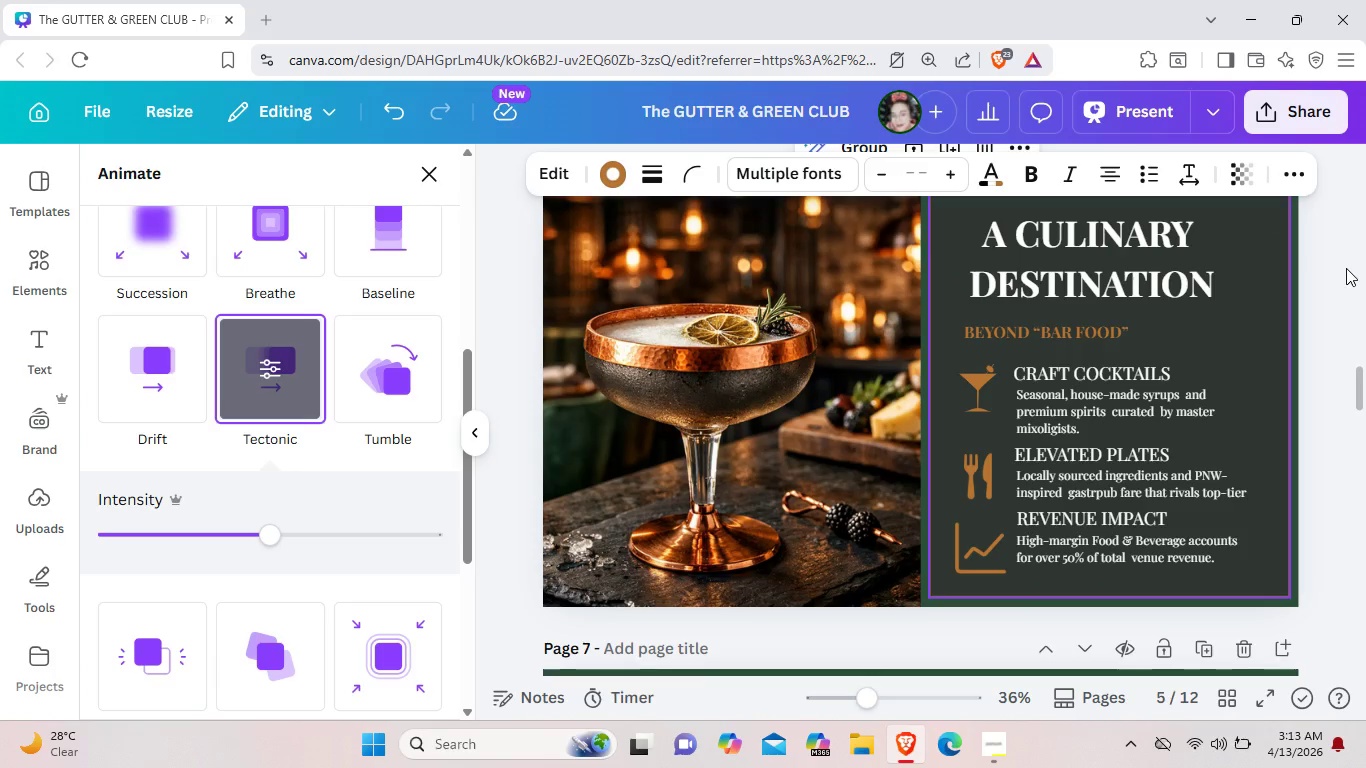 
left_click_drag(start_coordinate=[1341, 309], to_coordinate=[558, 410])
 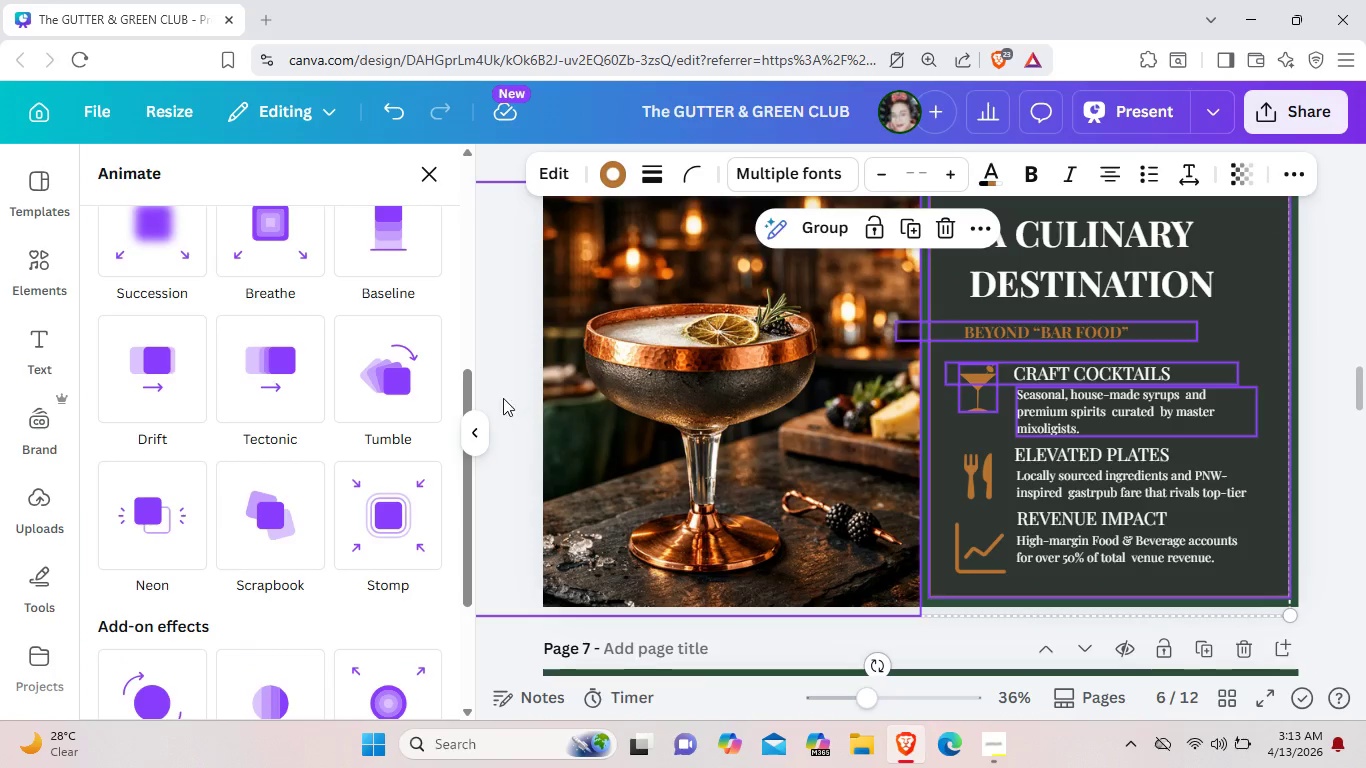 
left_click([408, 380])
 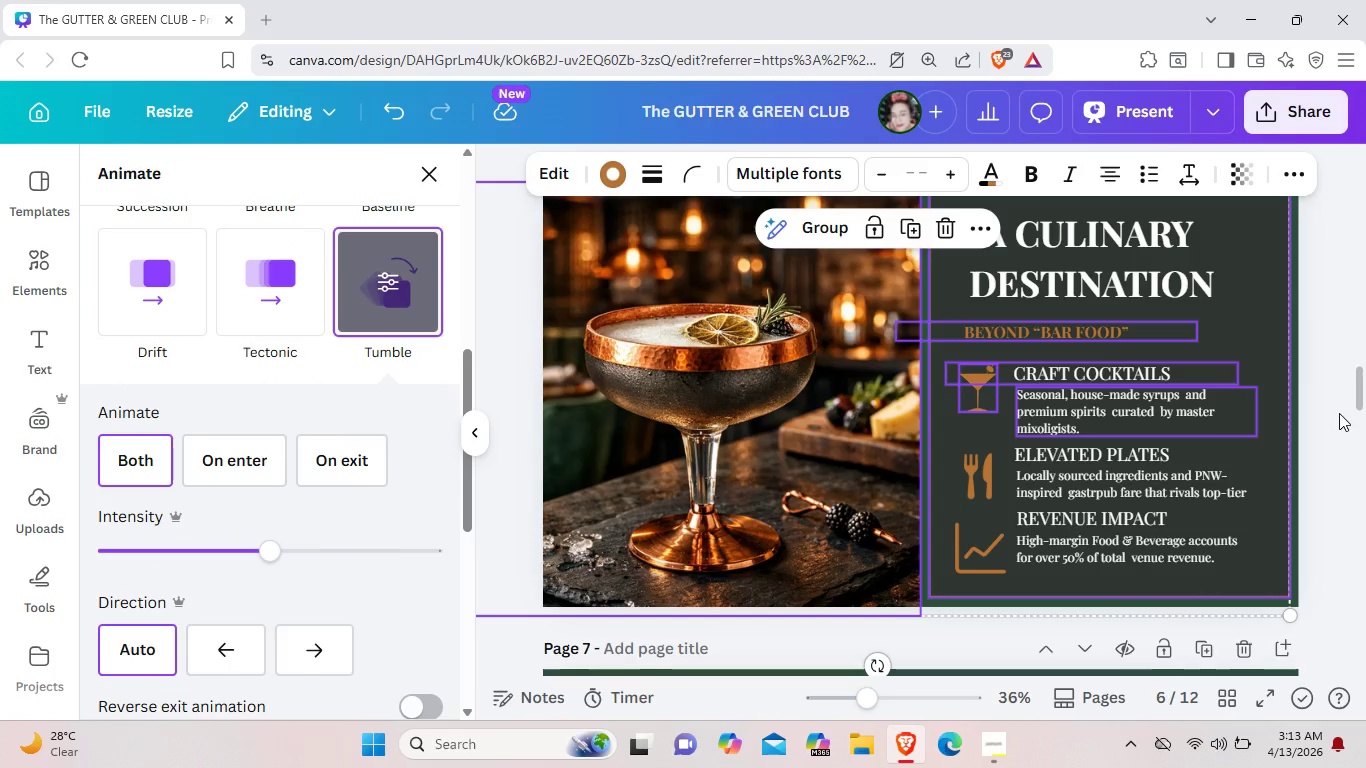 
left_click([1335, 426])
 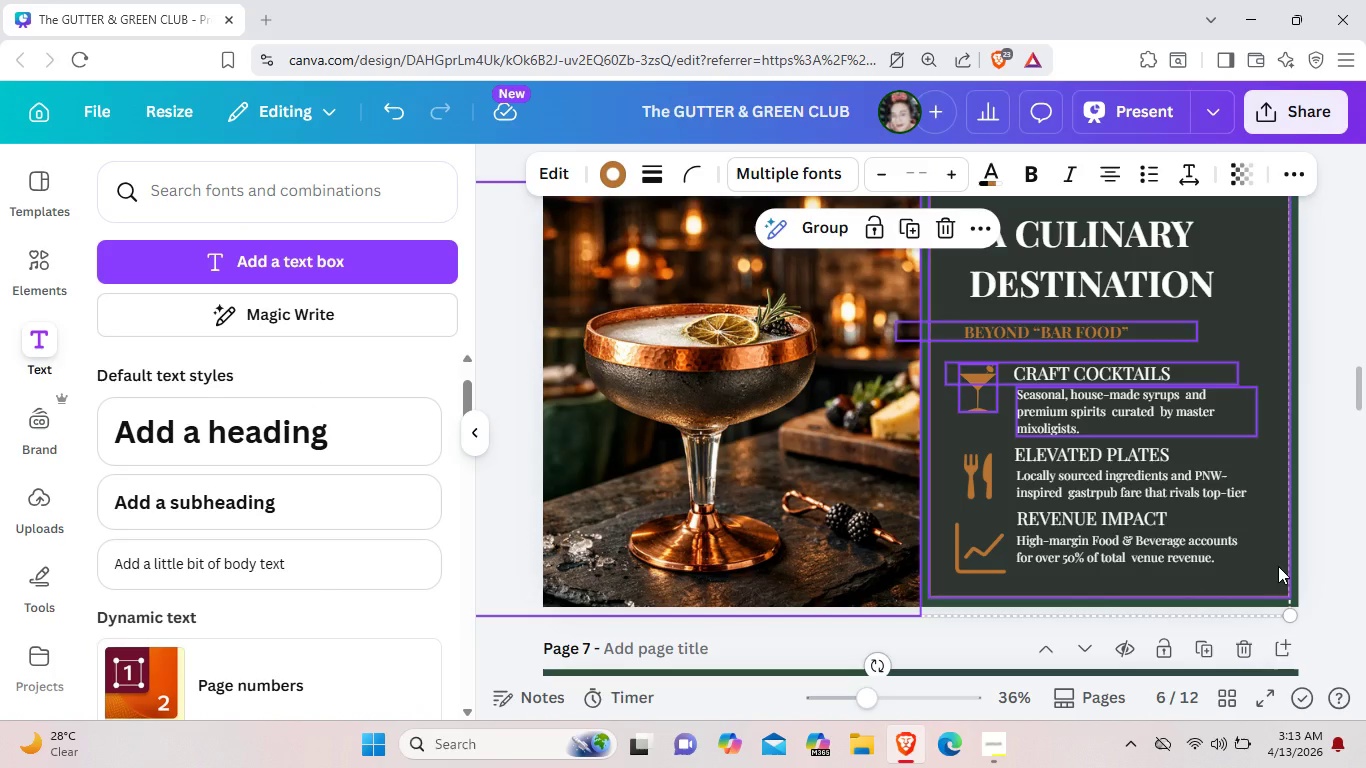 
left_click([1278, 566])
 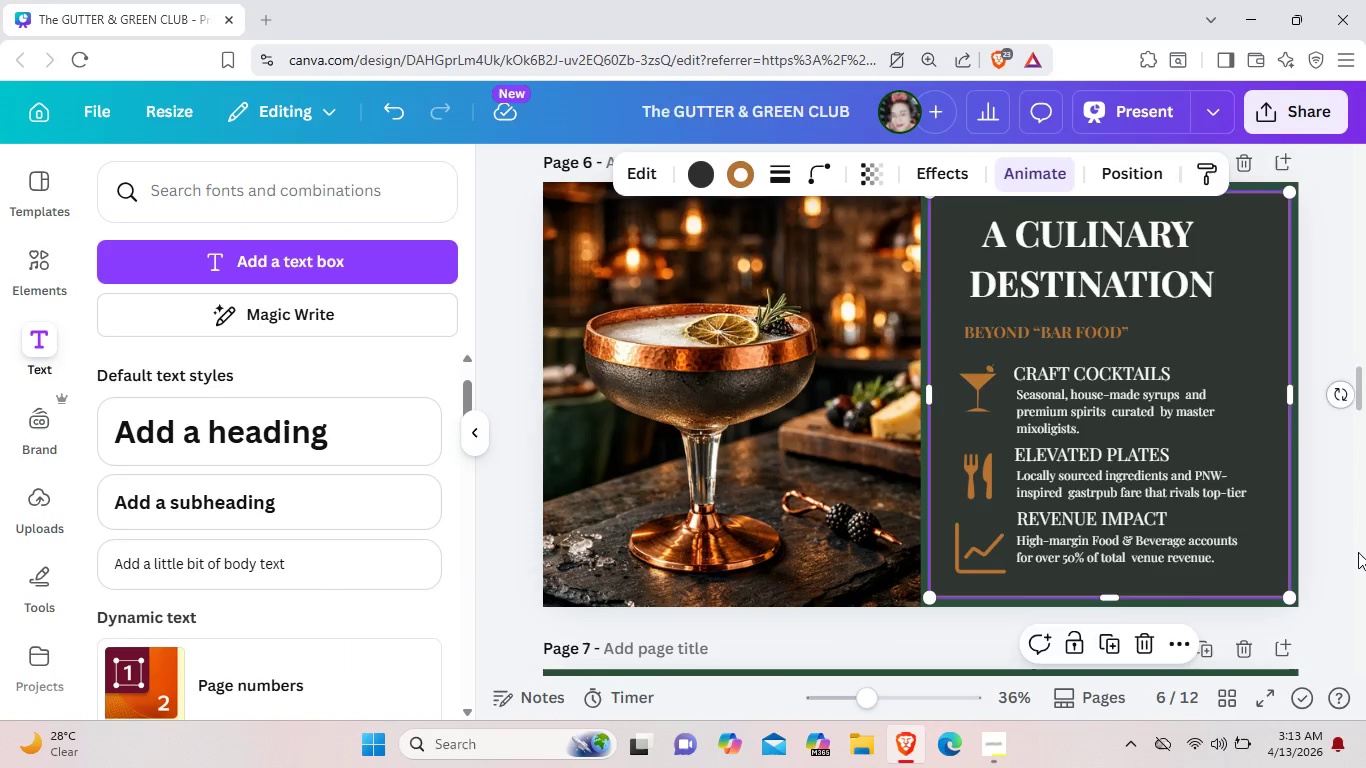 
left_click_drag(start_coordinate=[1358, 552], to_coordinate=[860, 395])
 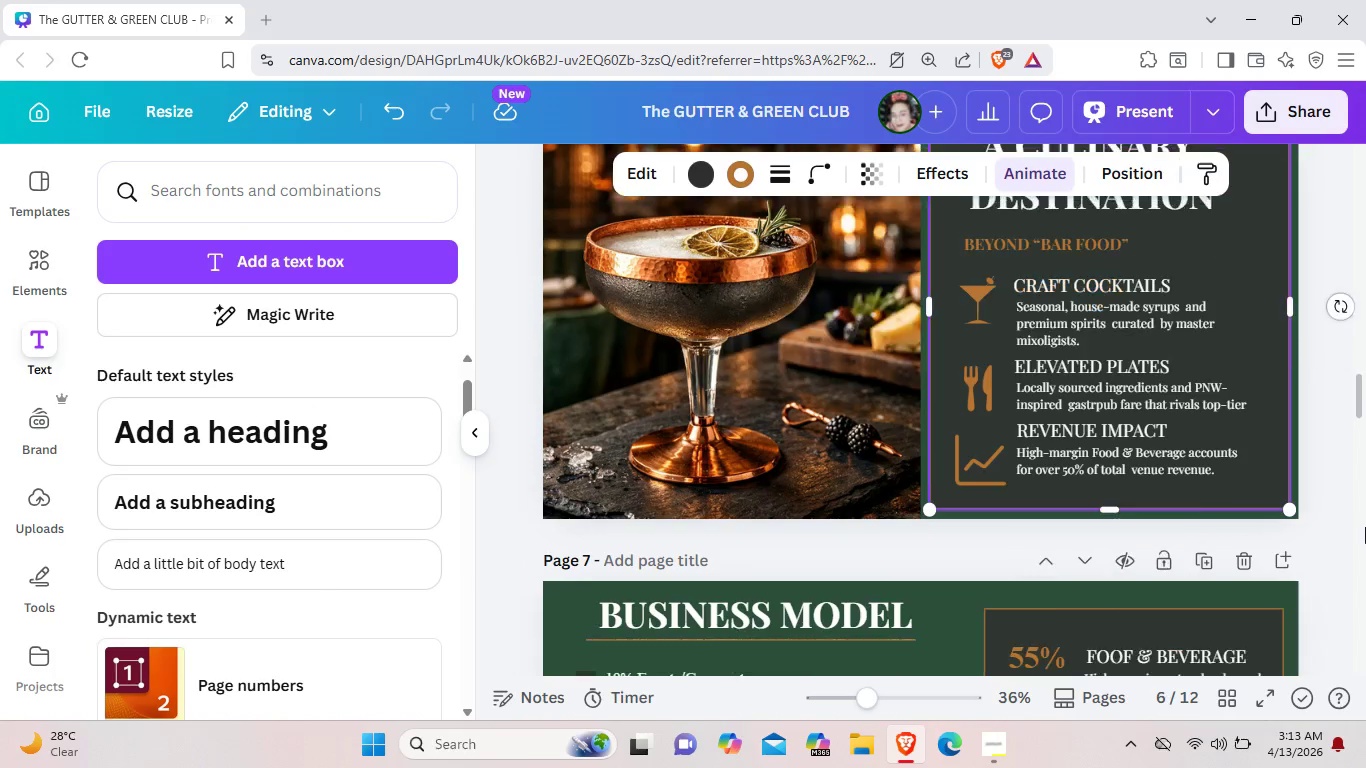 
left_click([1365, 527])
 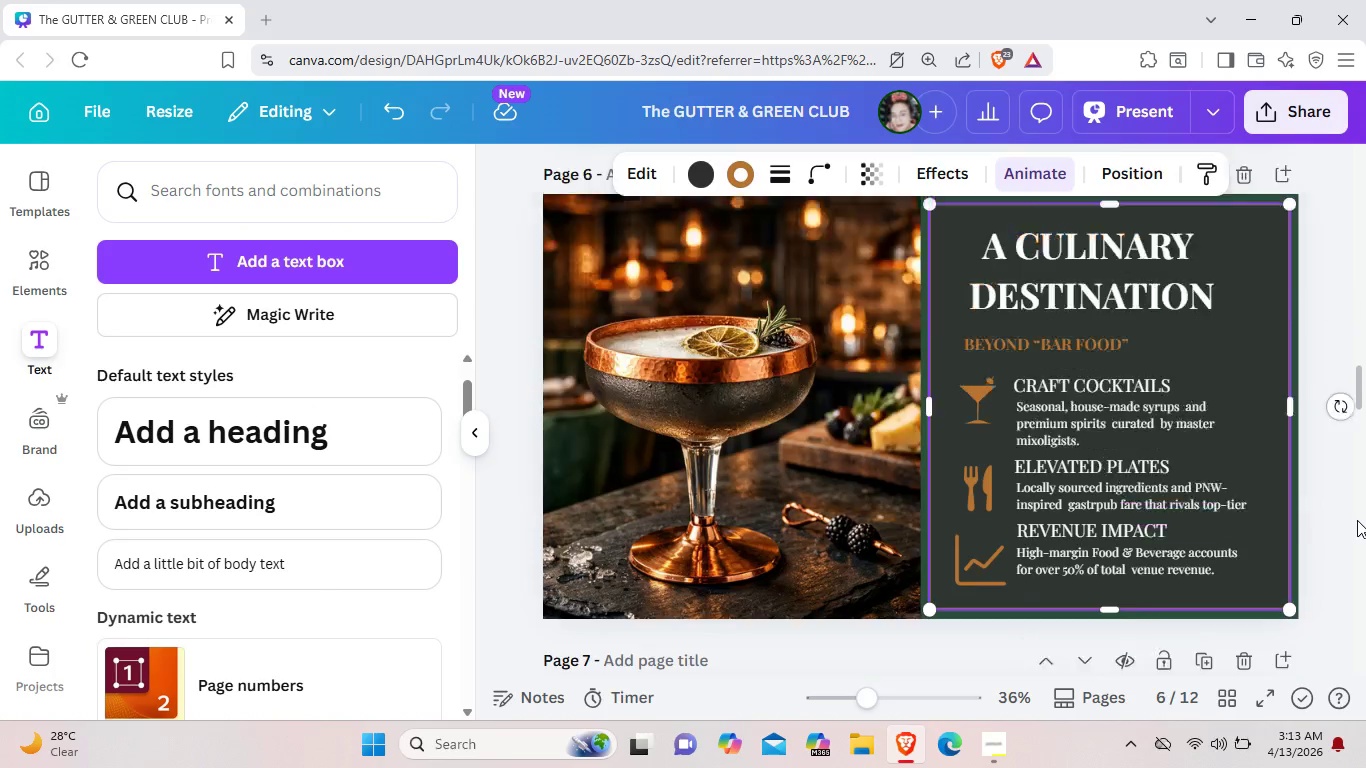 
scroll: coordinate [1357, 520], scroll_direction: up, amount: 2.0
 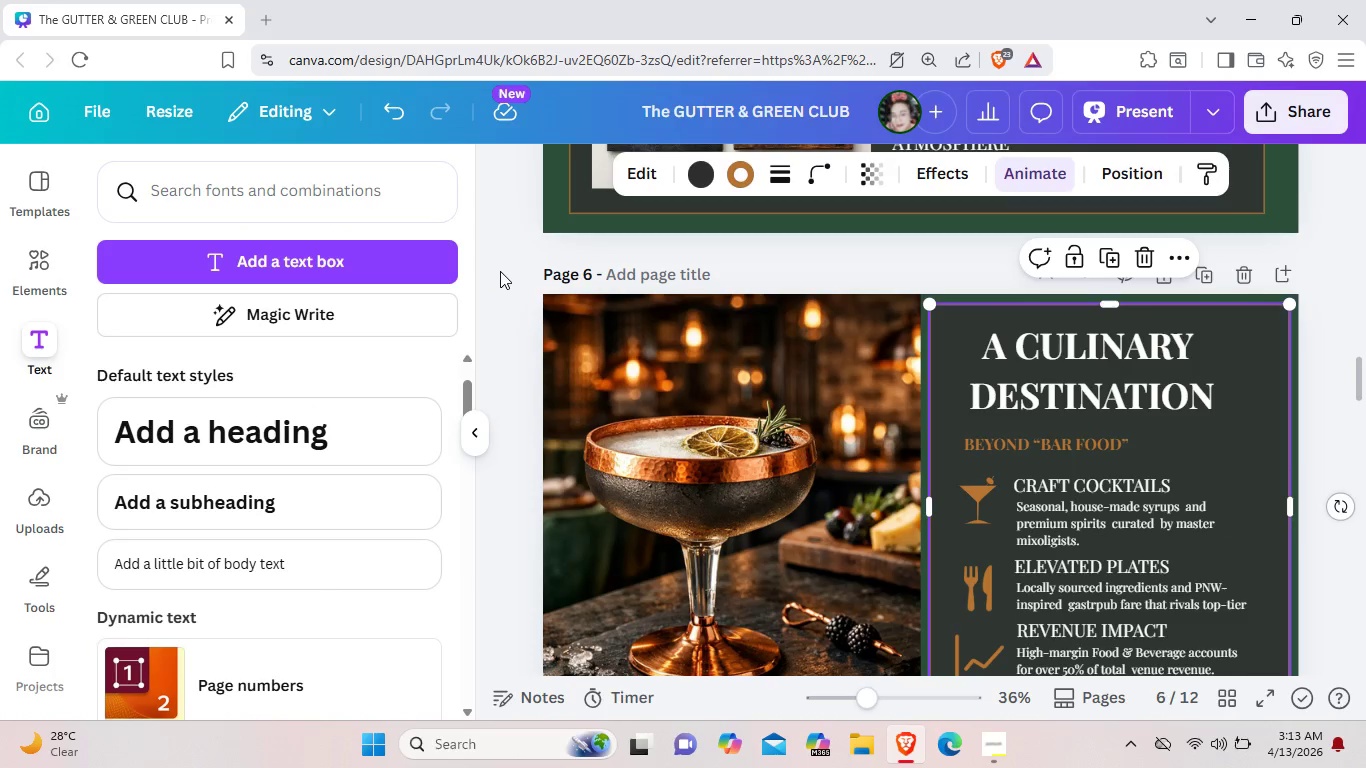 
left_click([500, 272])
 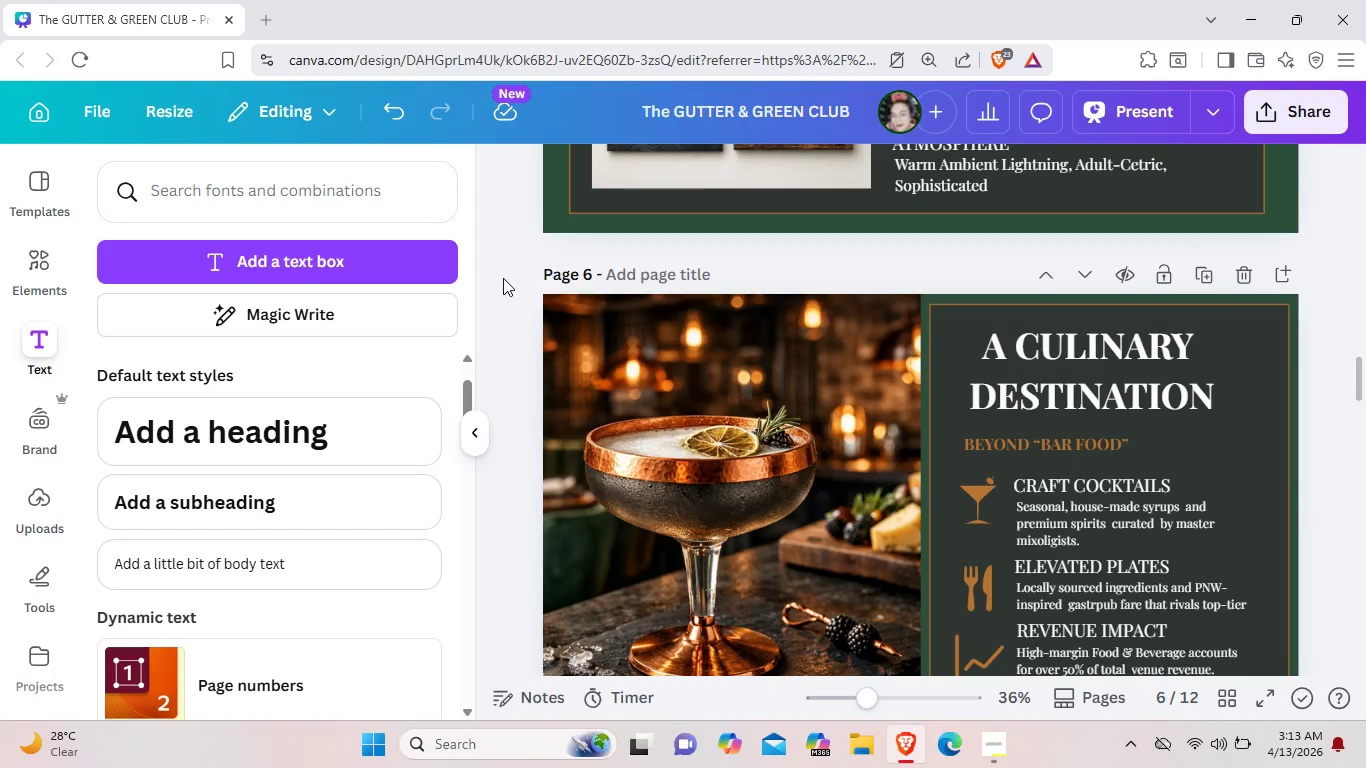 
left_click_drag(start_coordinate=[501, 276], to_coordinate=[1361, 429])
 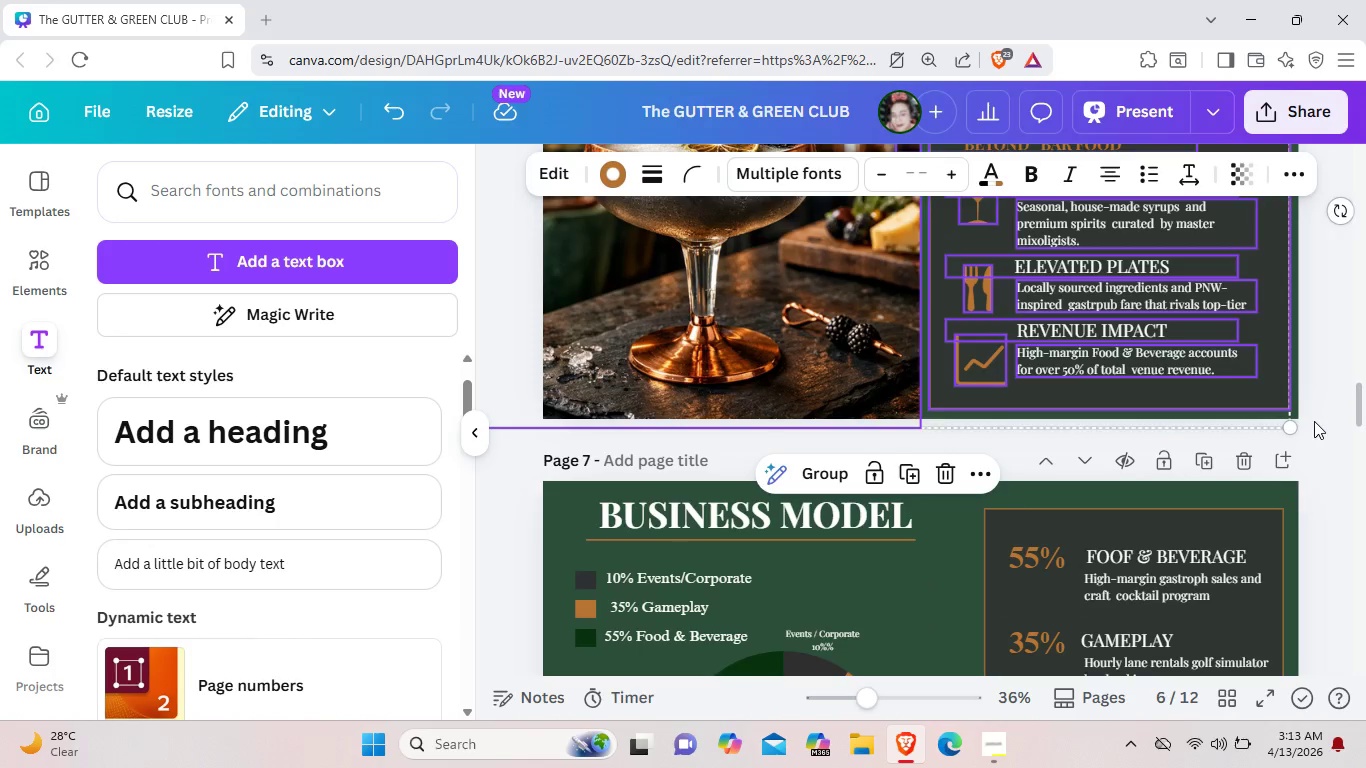 
scroll: coordinate [1320, 555], scroll_direction: down, amount: 3.0
 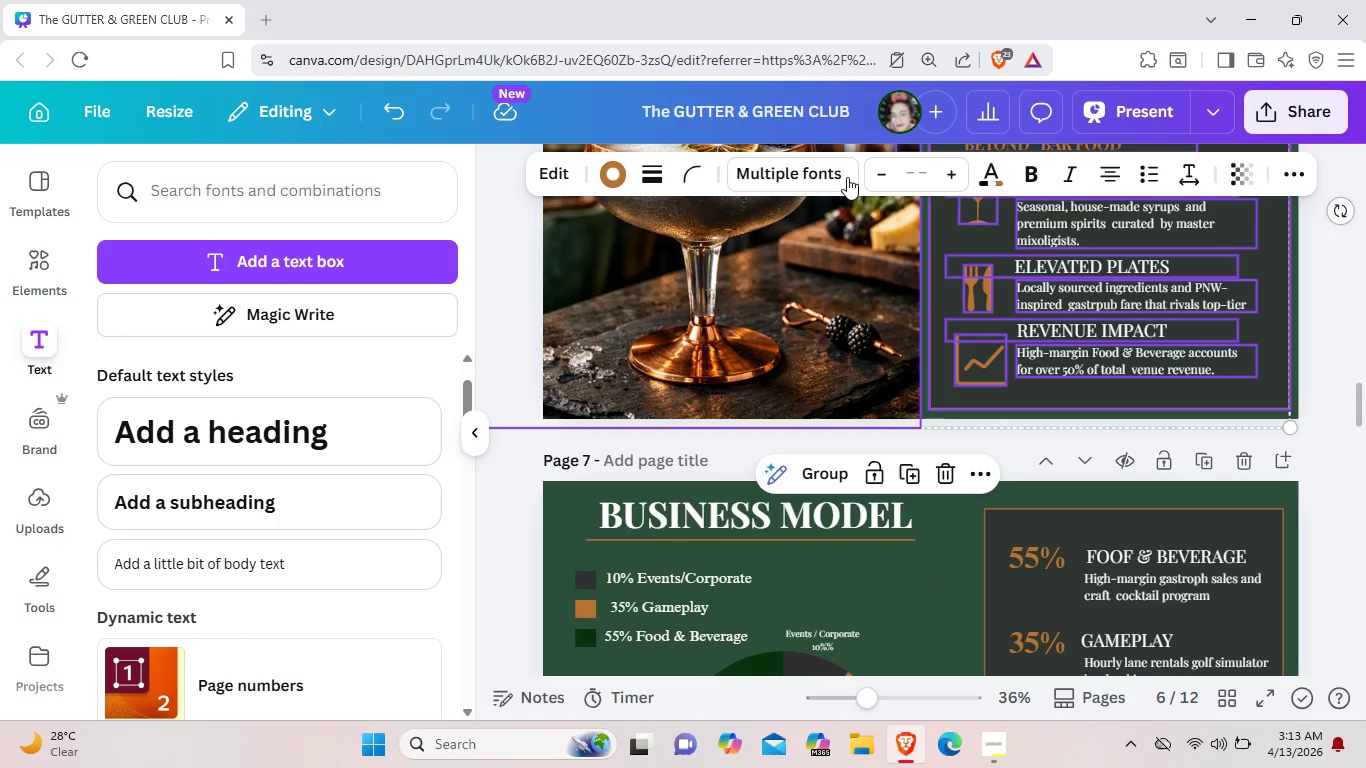 
right_click([1278, 401])
 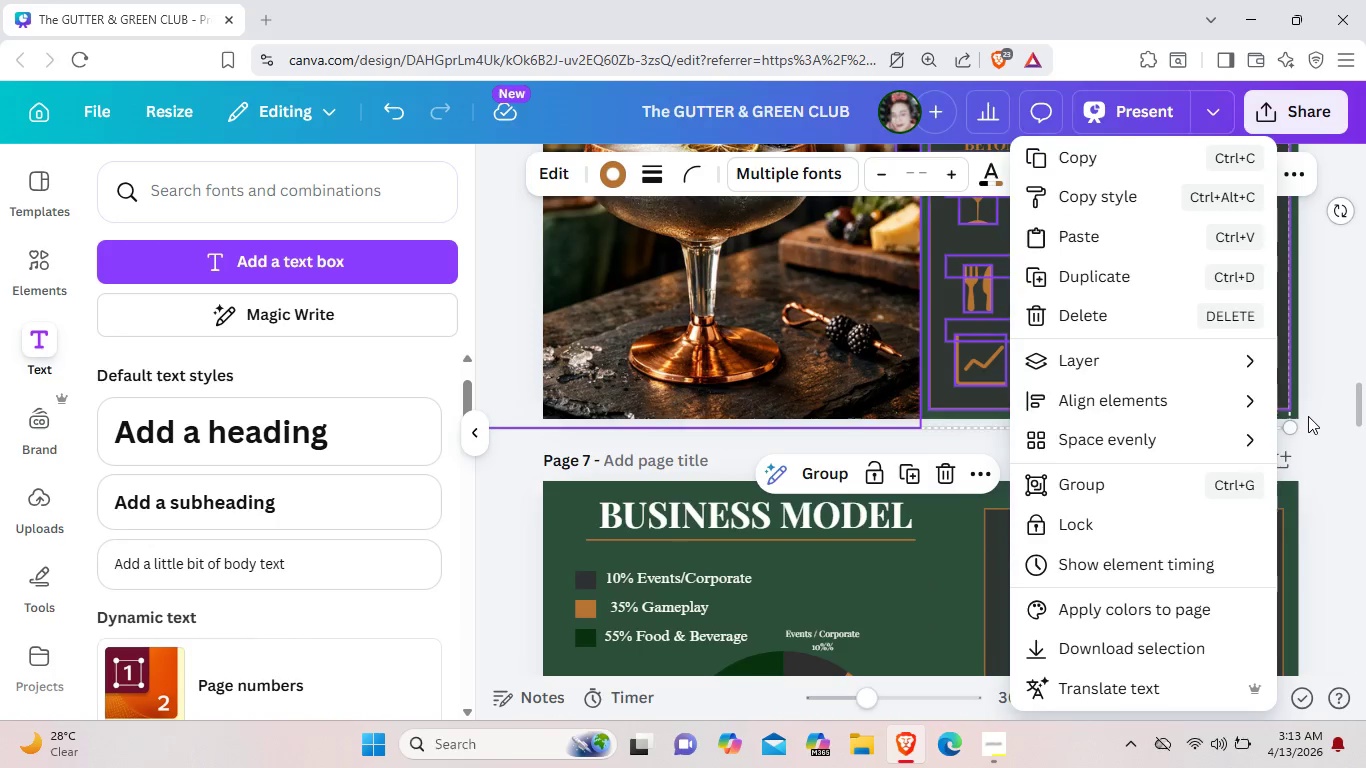 
left_click([1309, 416])
 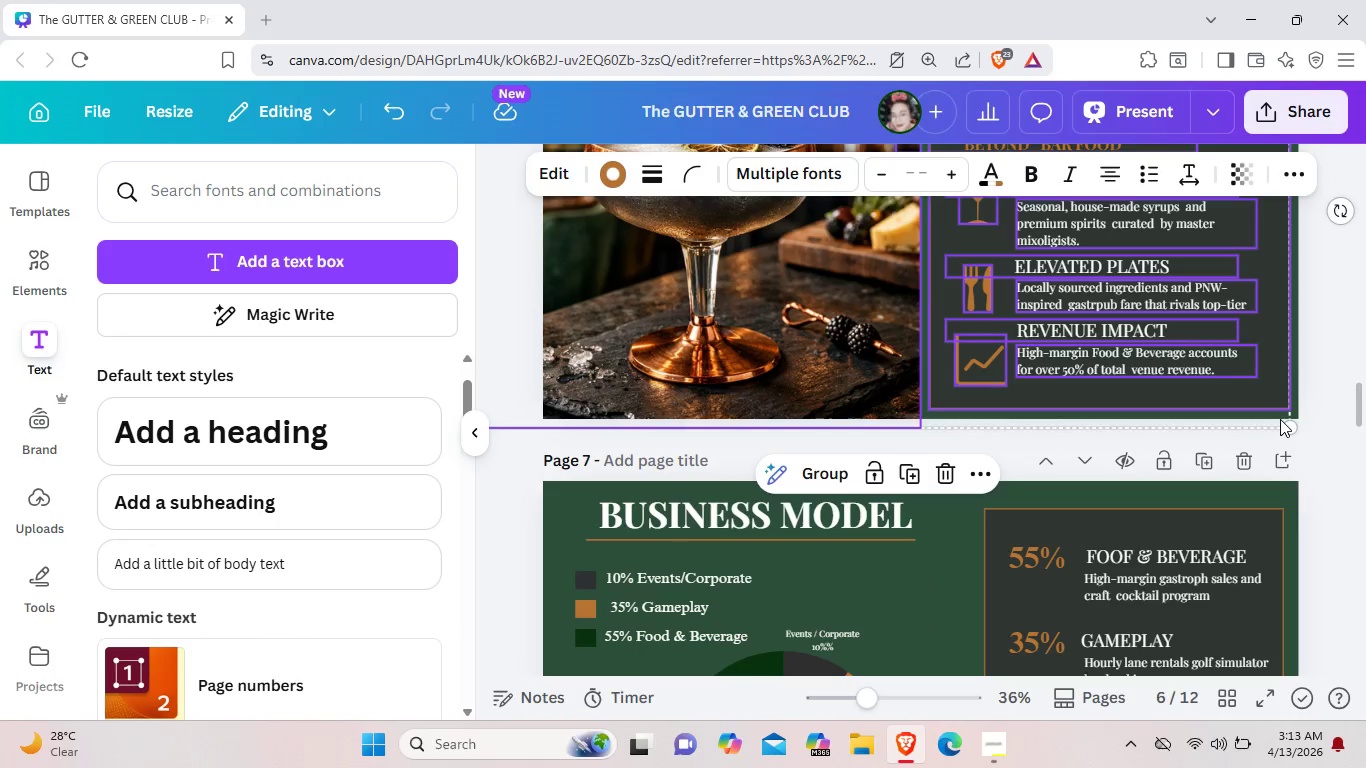 
left_click([1280, 419])
 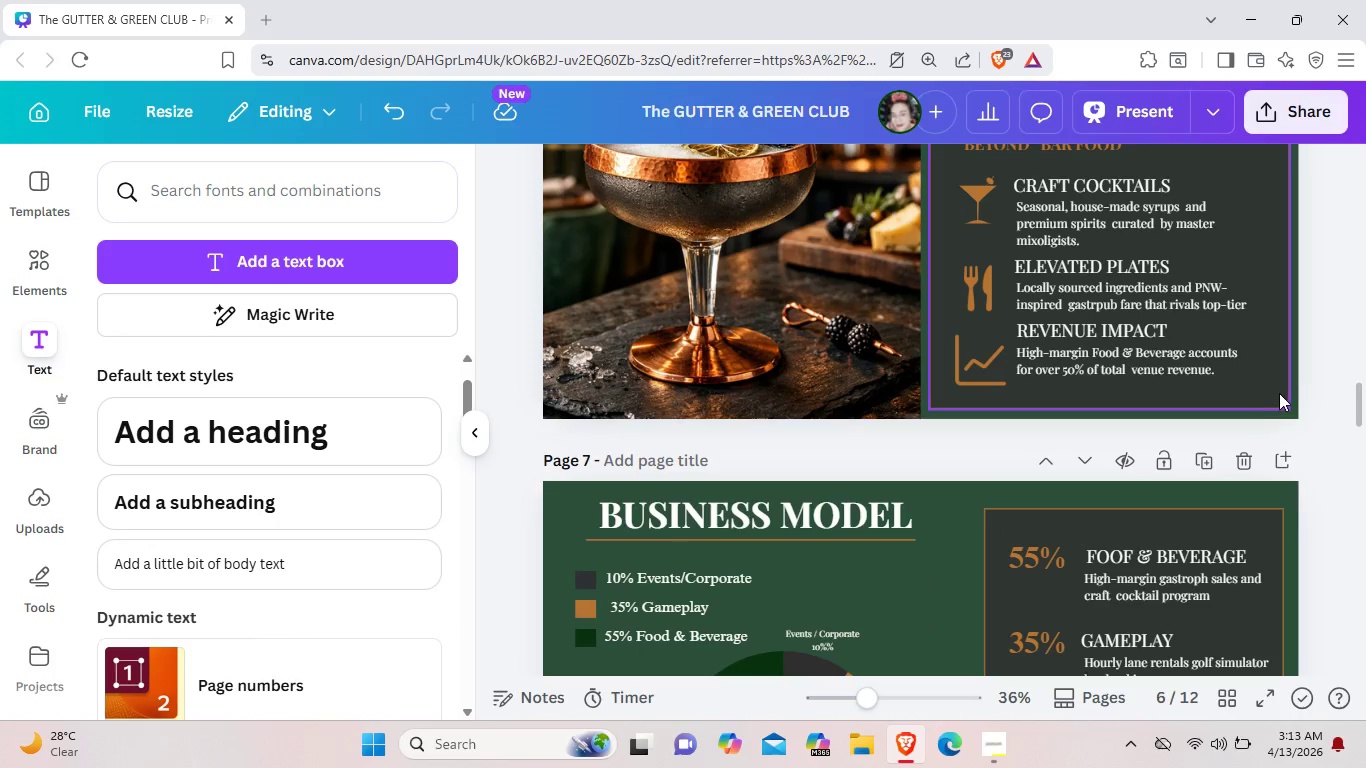 
left_click([1279, 393])
 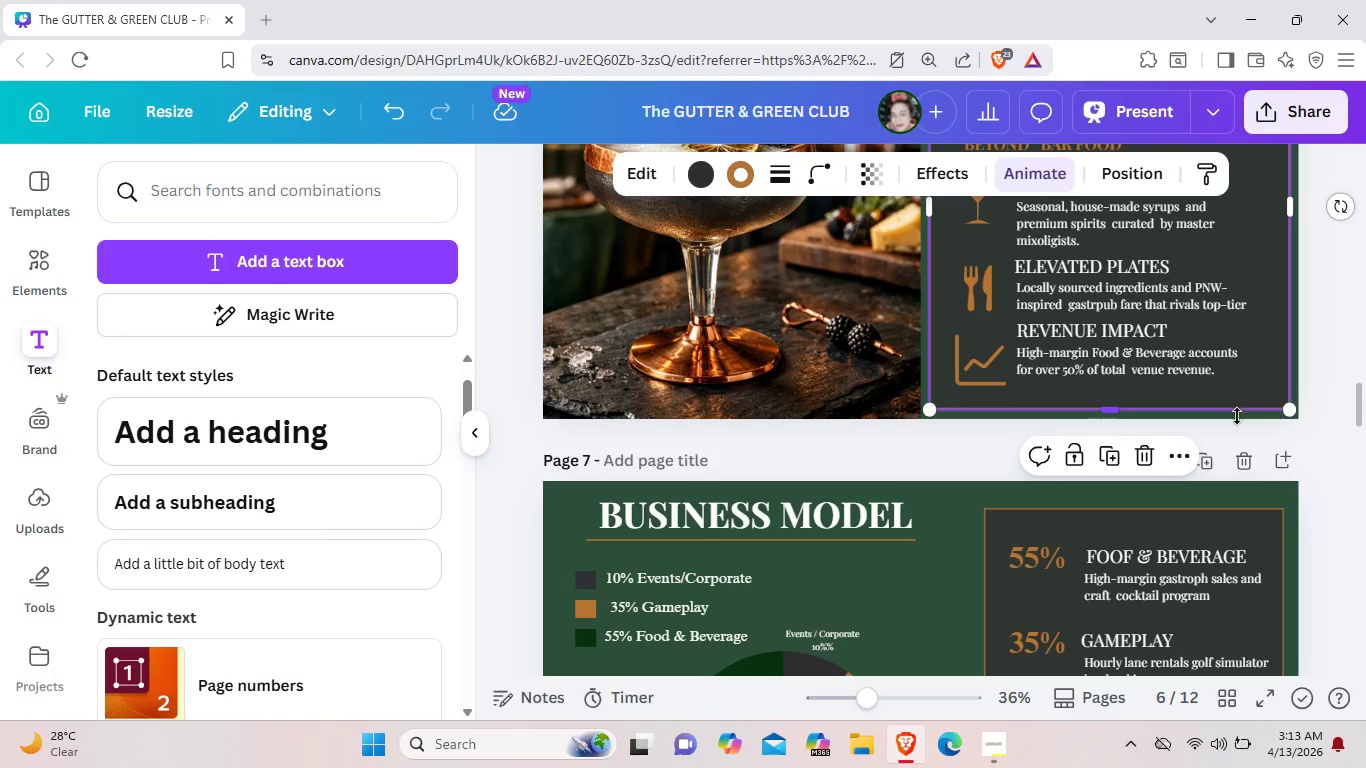 
left_click([1236, 417])
 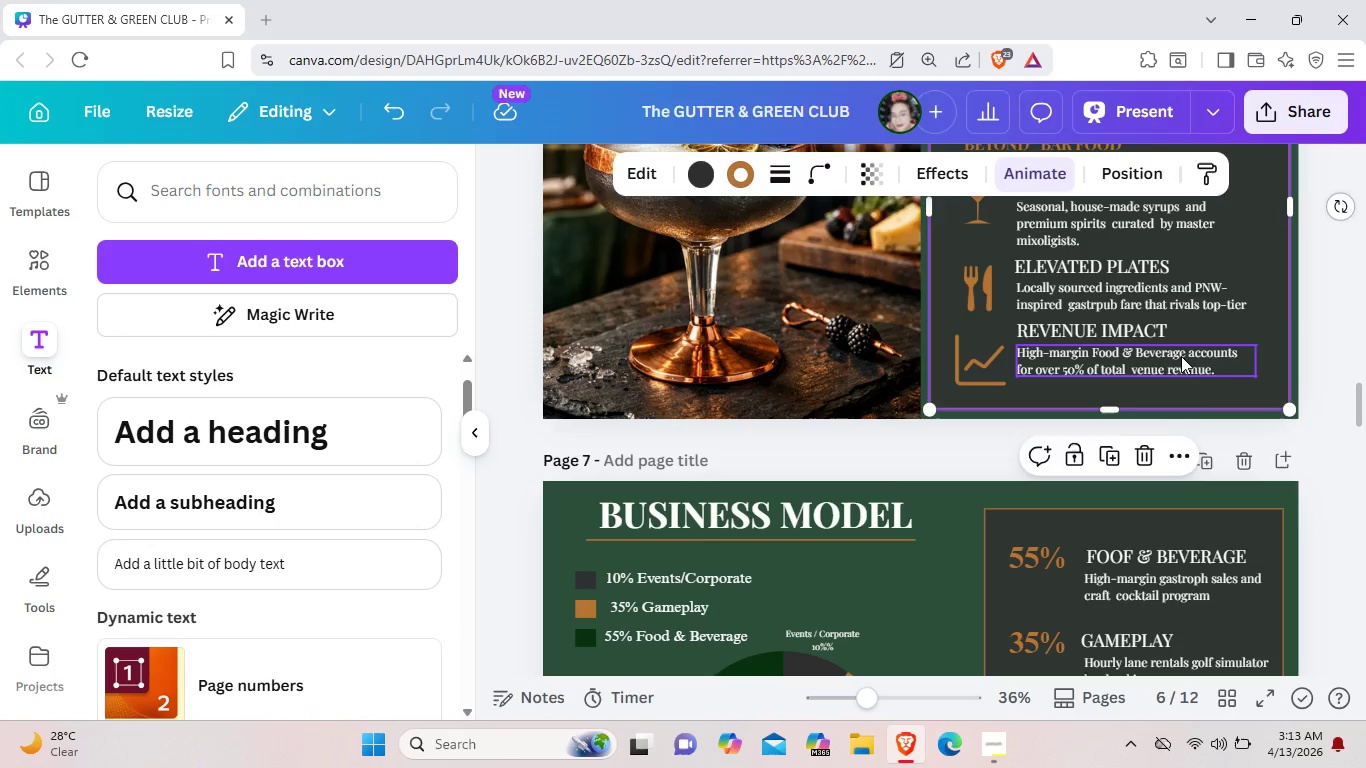 
left_click([1181, 356])
 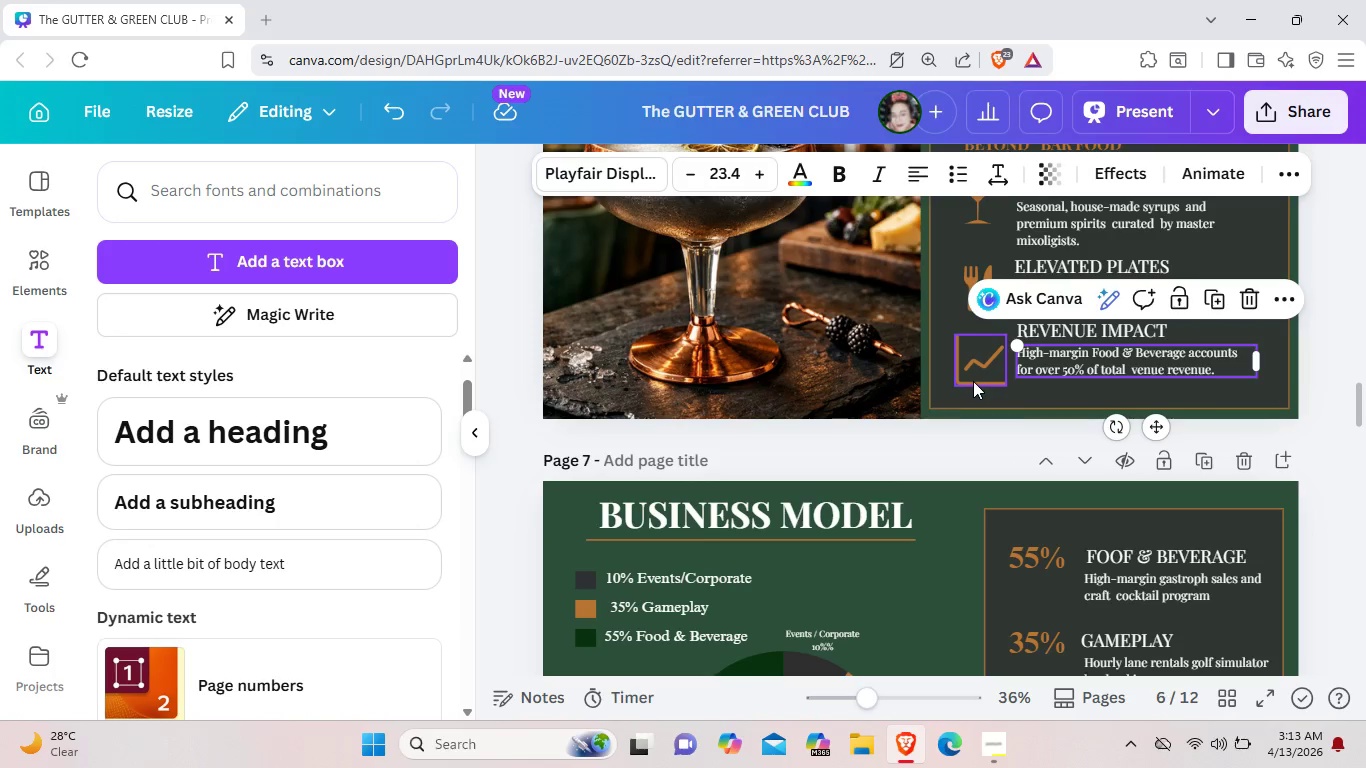 
left_click([973, 381])
 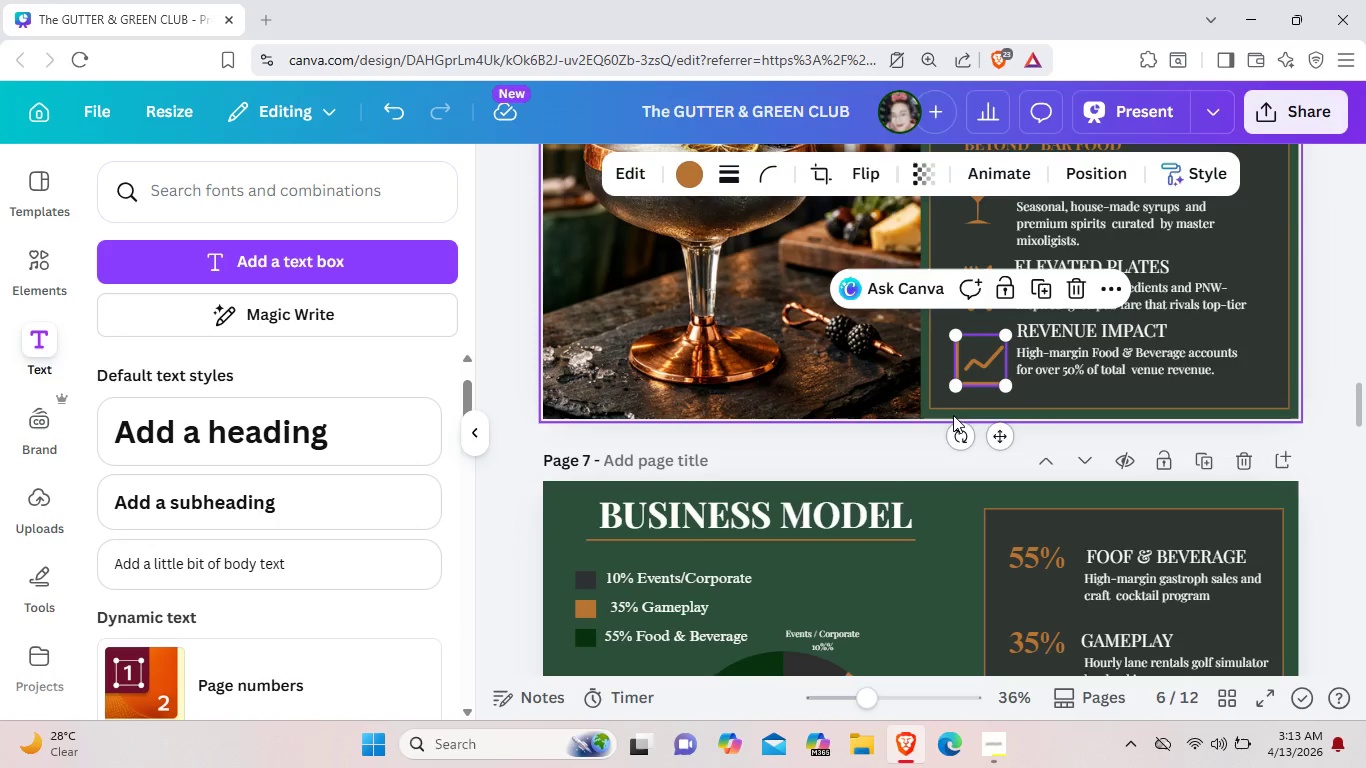 
left_click([953, 415])
 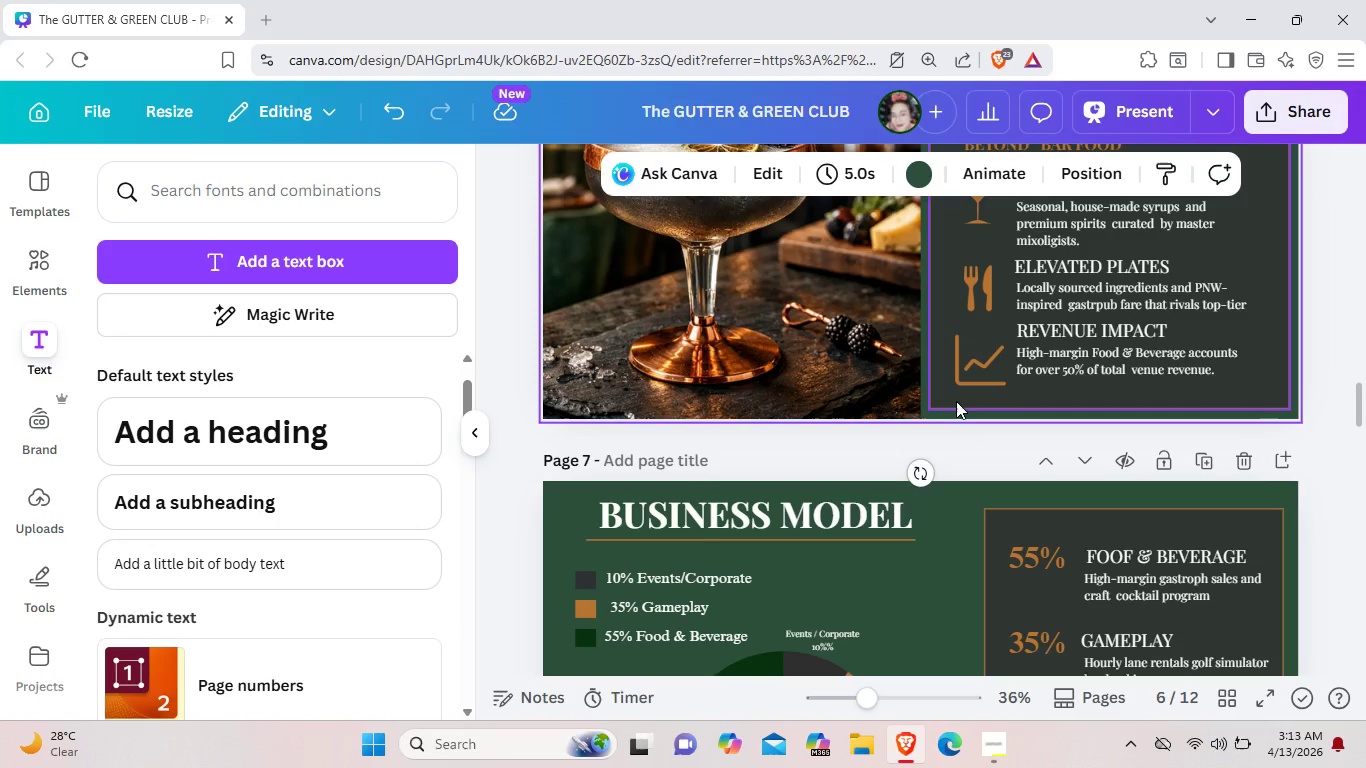 
left_click([956, 401])
 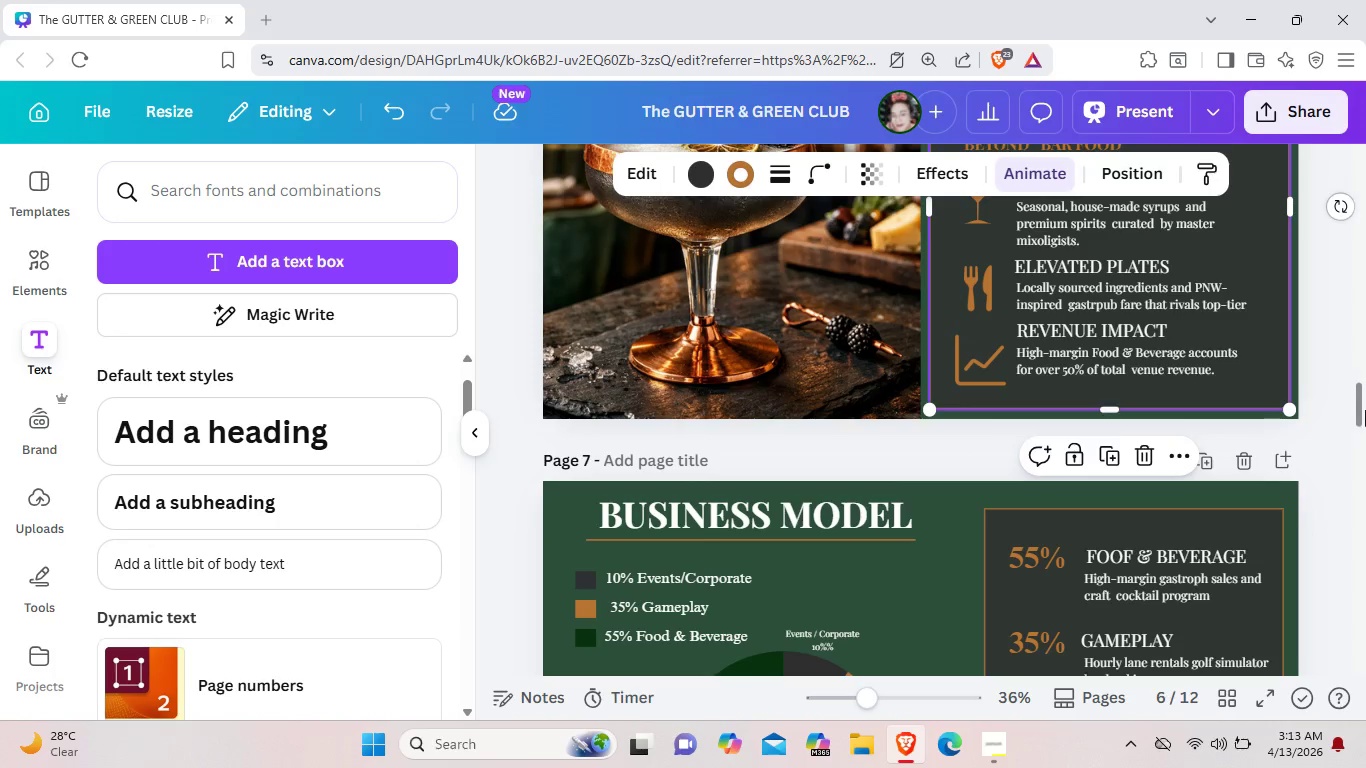 
left_click([1365, 411])
 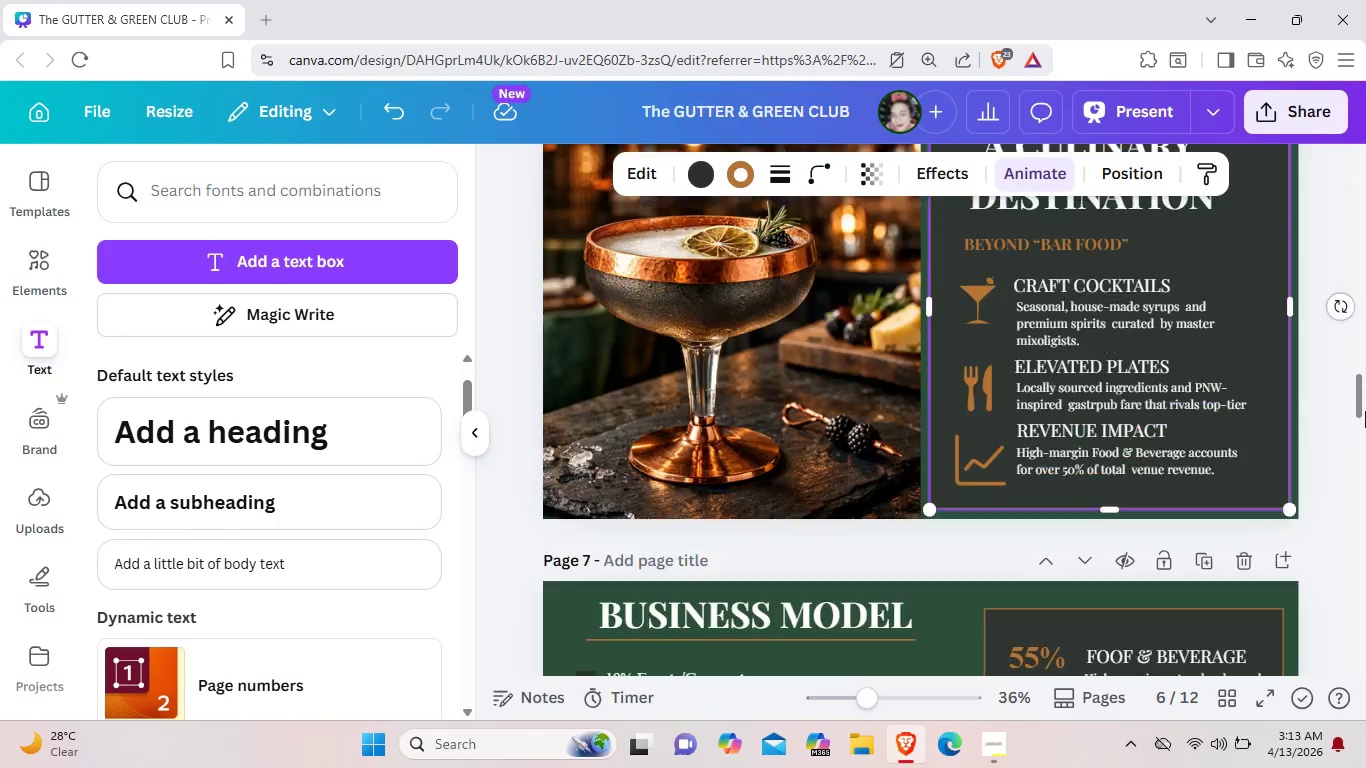 
scroll: coordinate [1365, 411], scroll_direction: up, amount: 1.0
 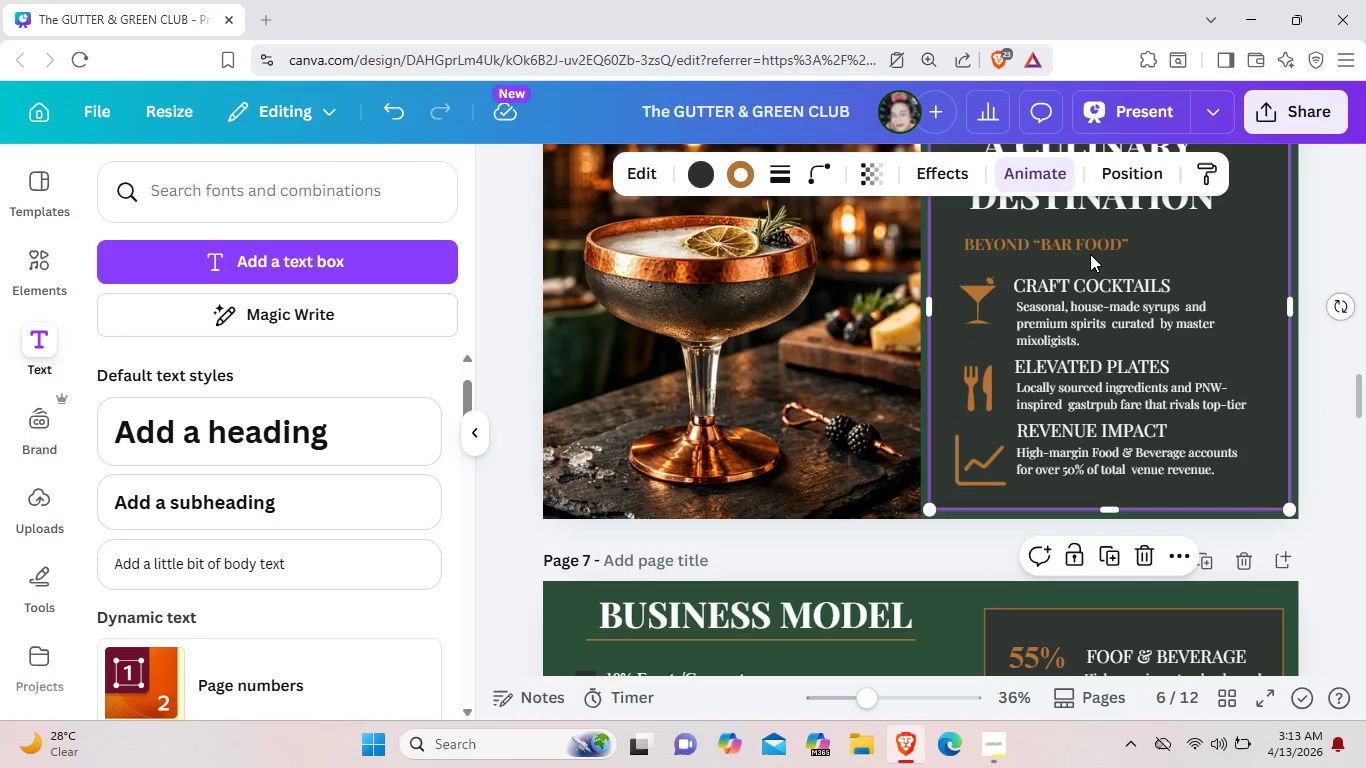 
left_click([1090, 253])
 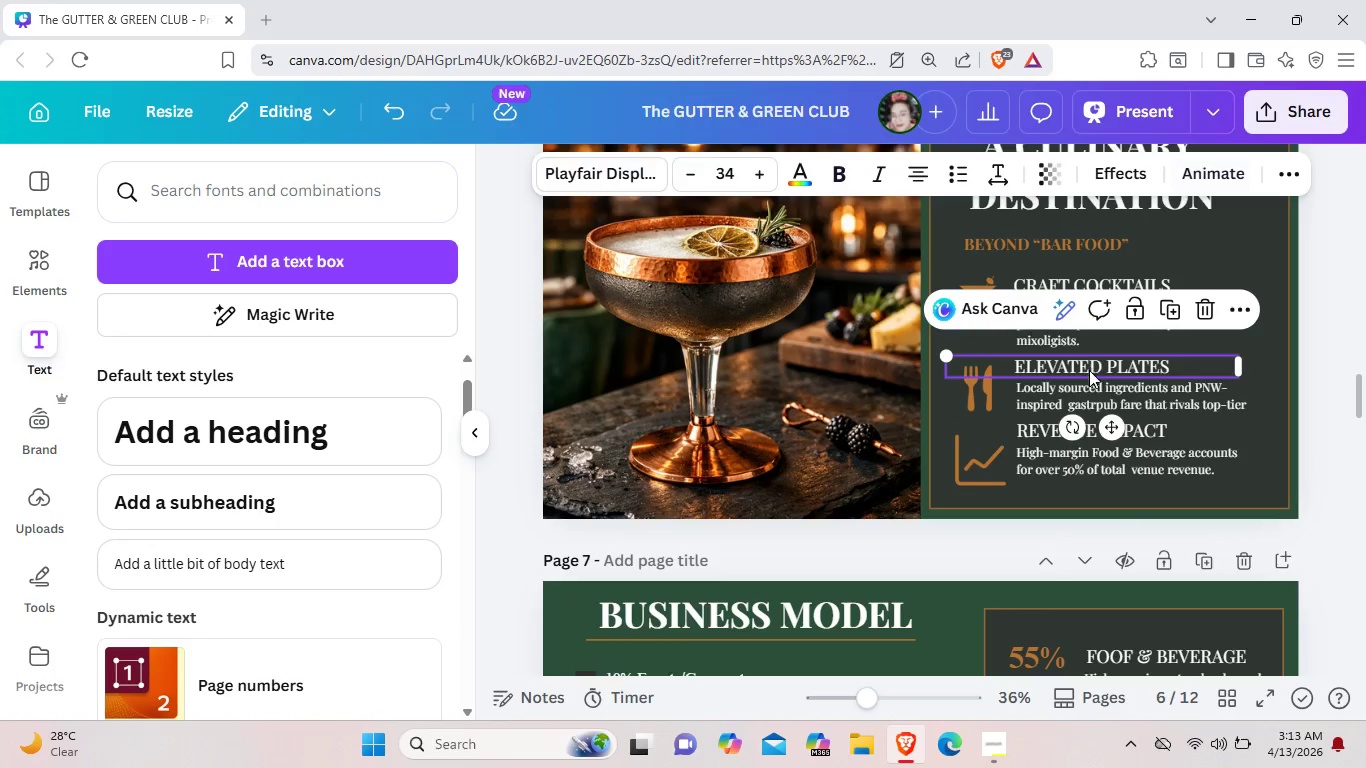 
double_click([1092, 403])
 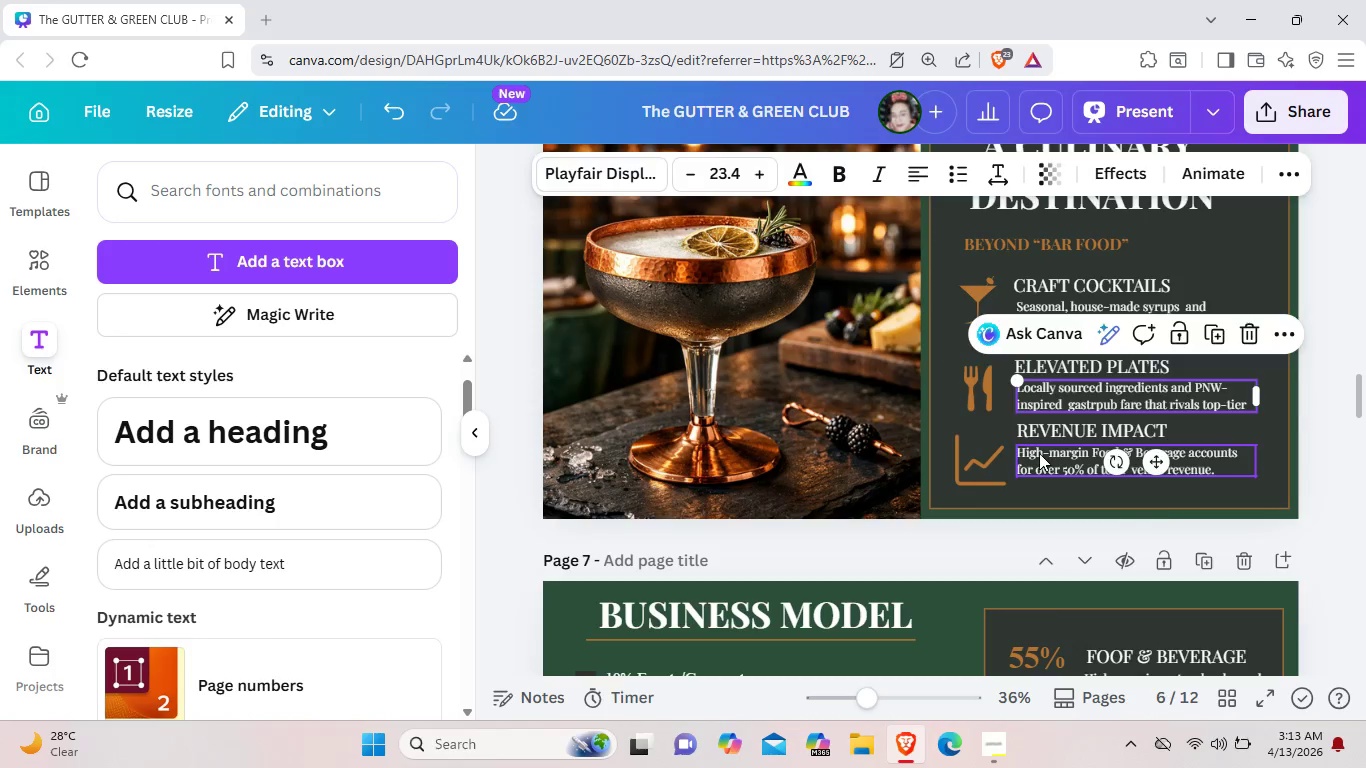 
left_click([1039, 453])
 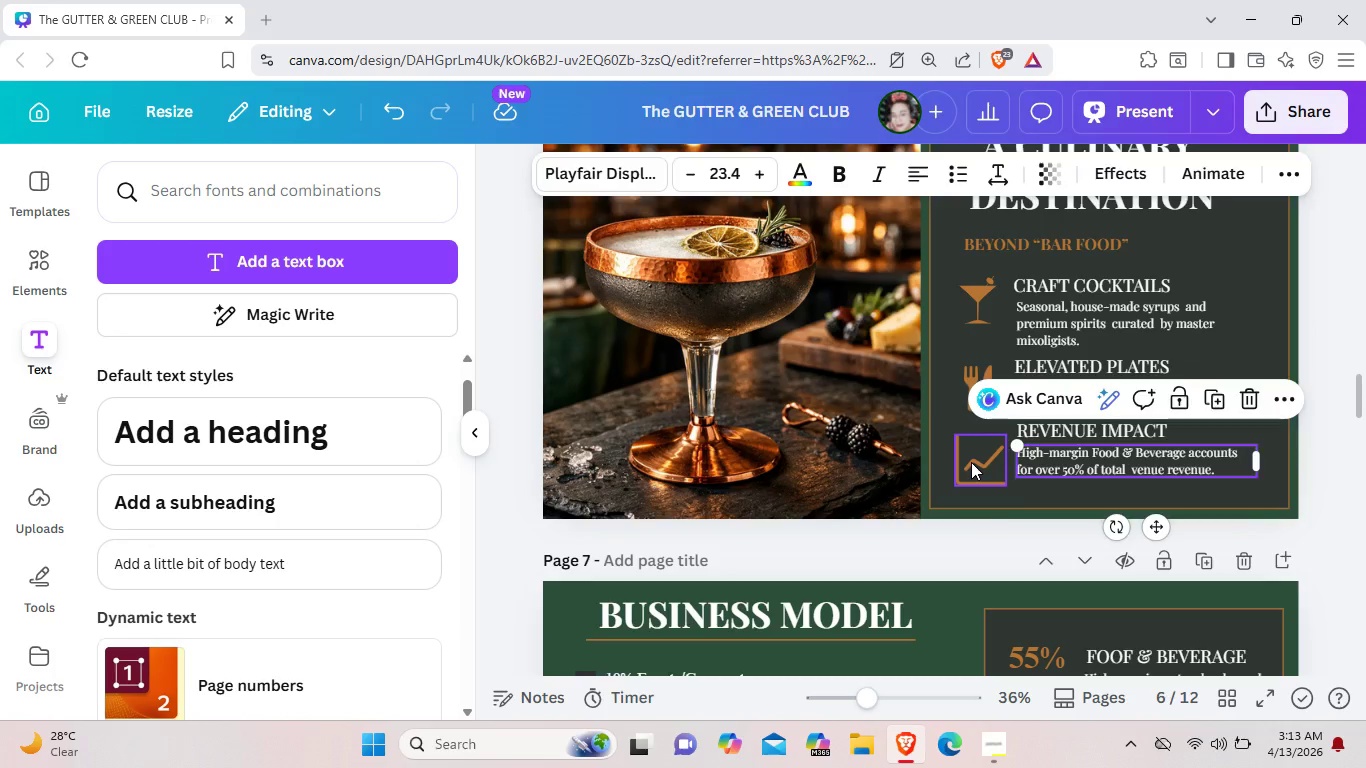 
left_click([971, 462])
 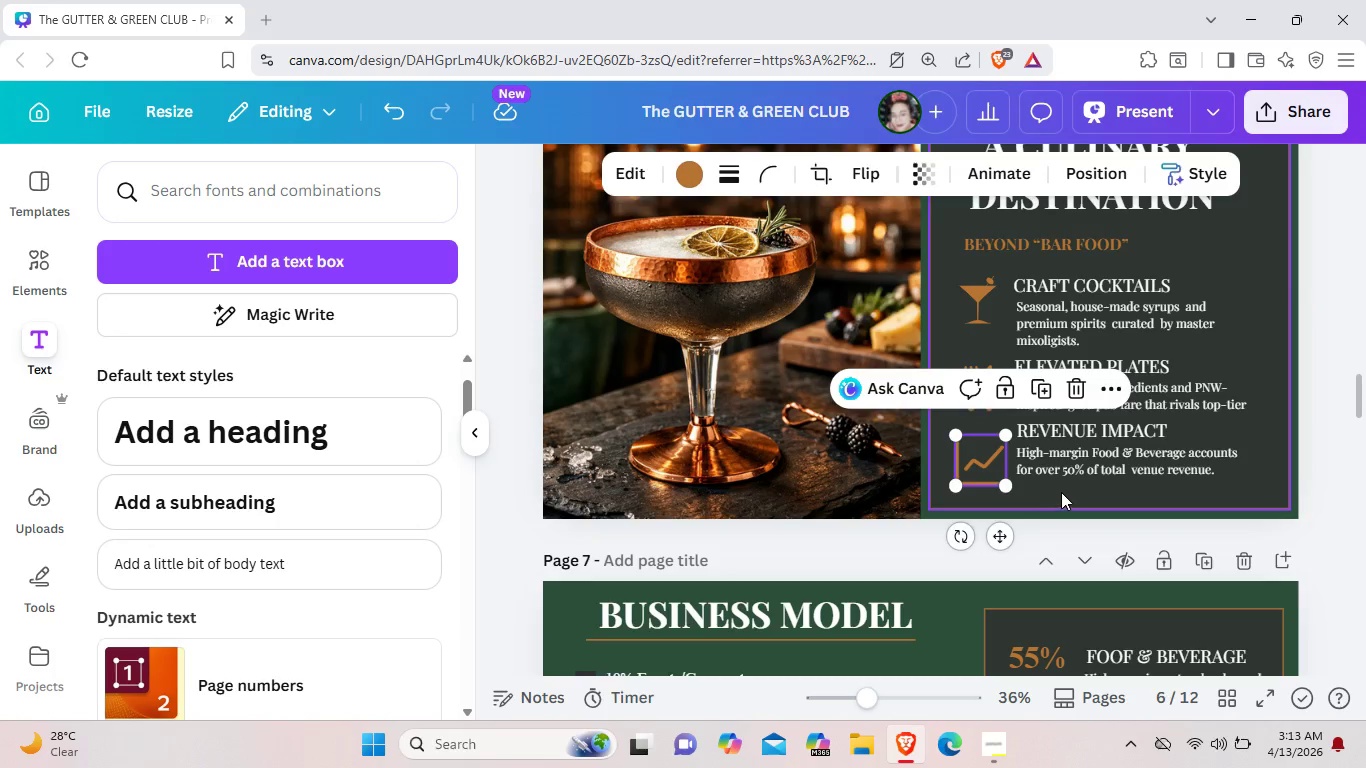 
left_click([1061, 492])
 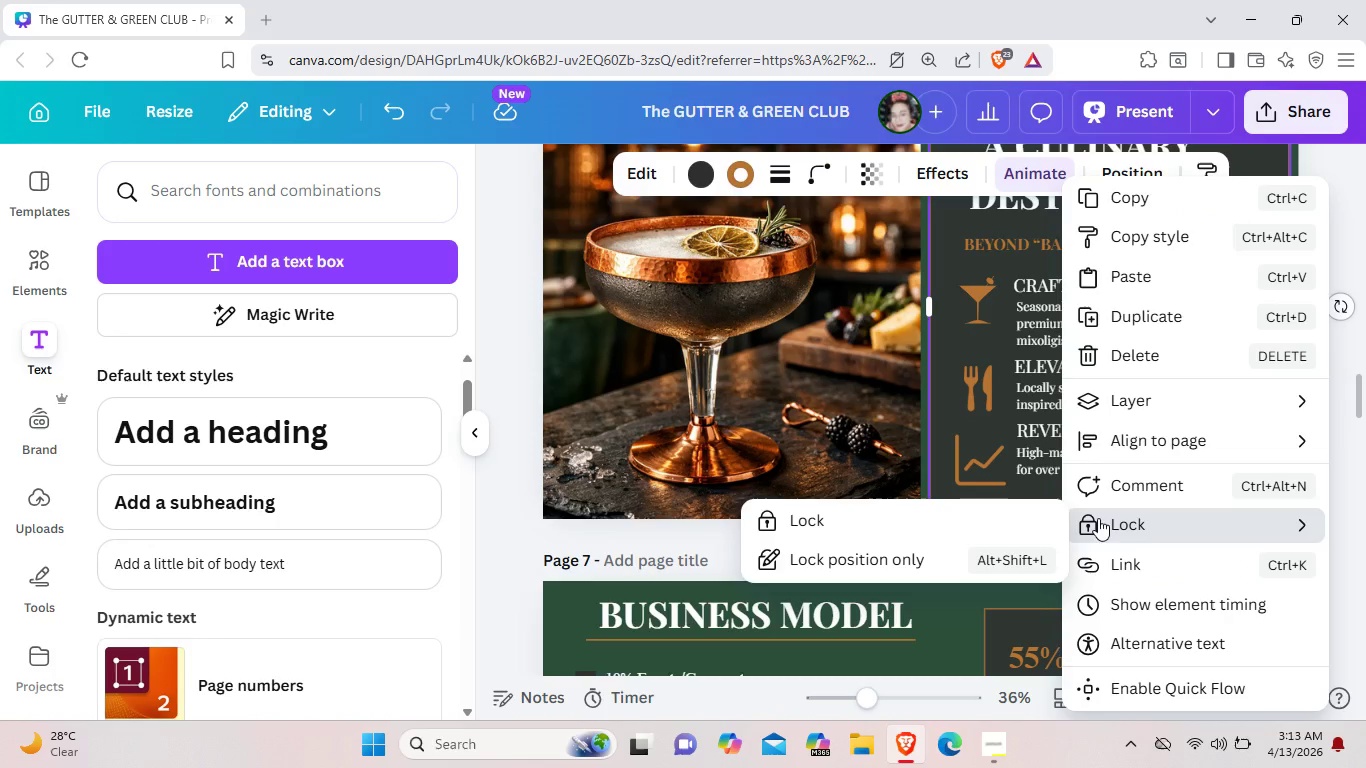 
left_click([1353, 515])
 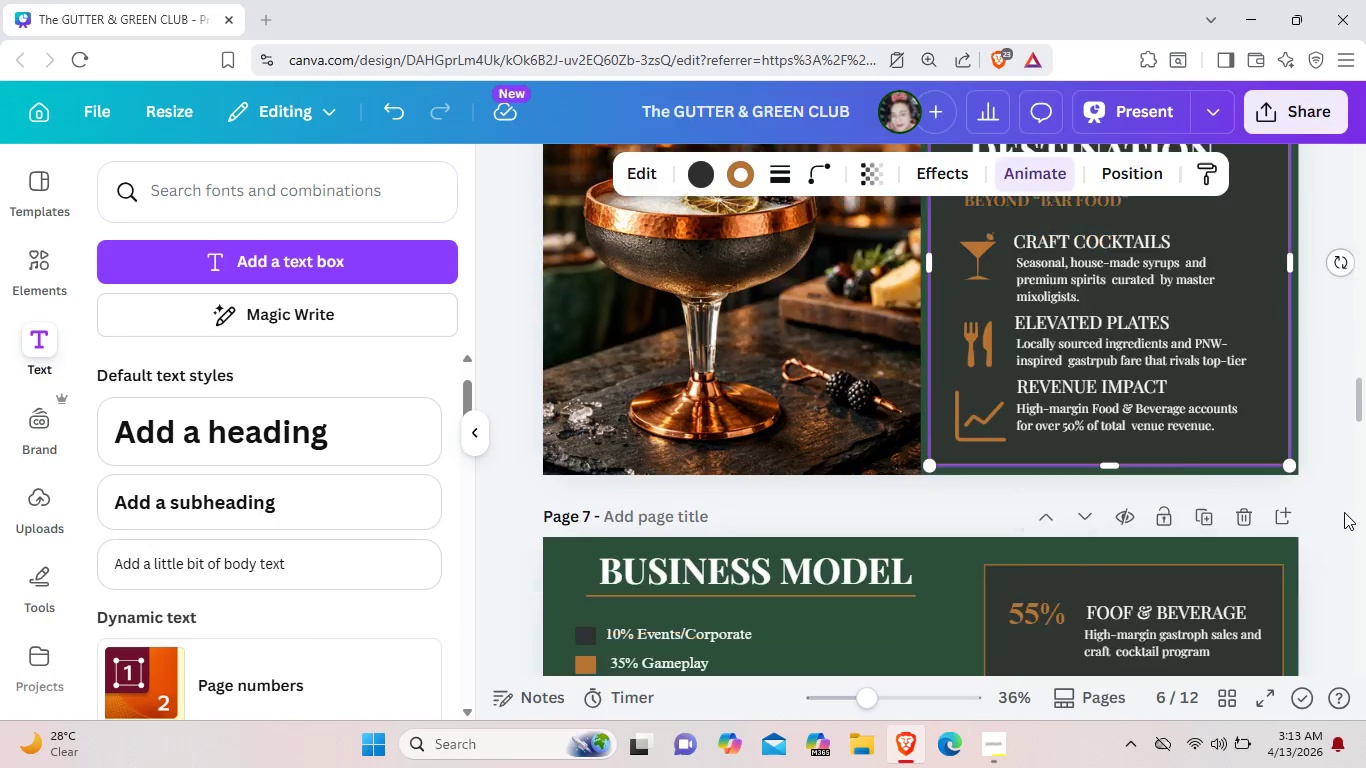 
left_click_drag(start_coordinate=[1353, 510], to_coordinate=[1080, 430])
 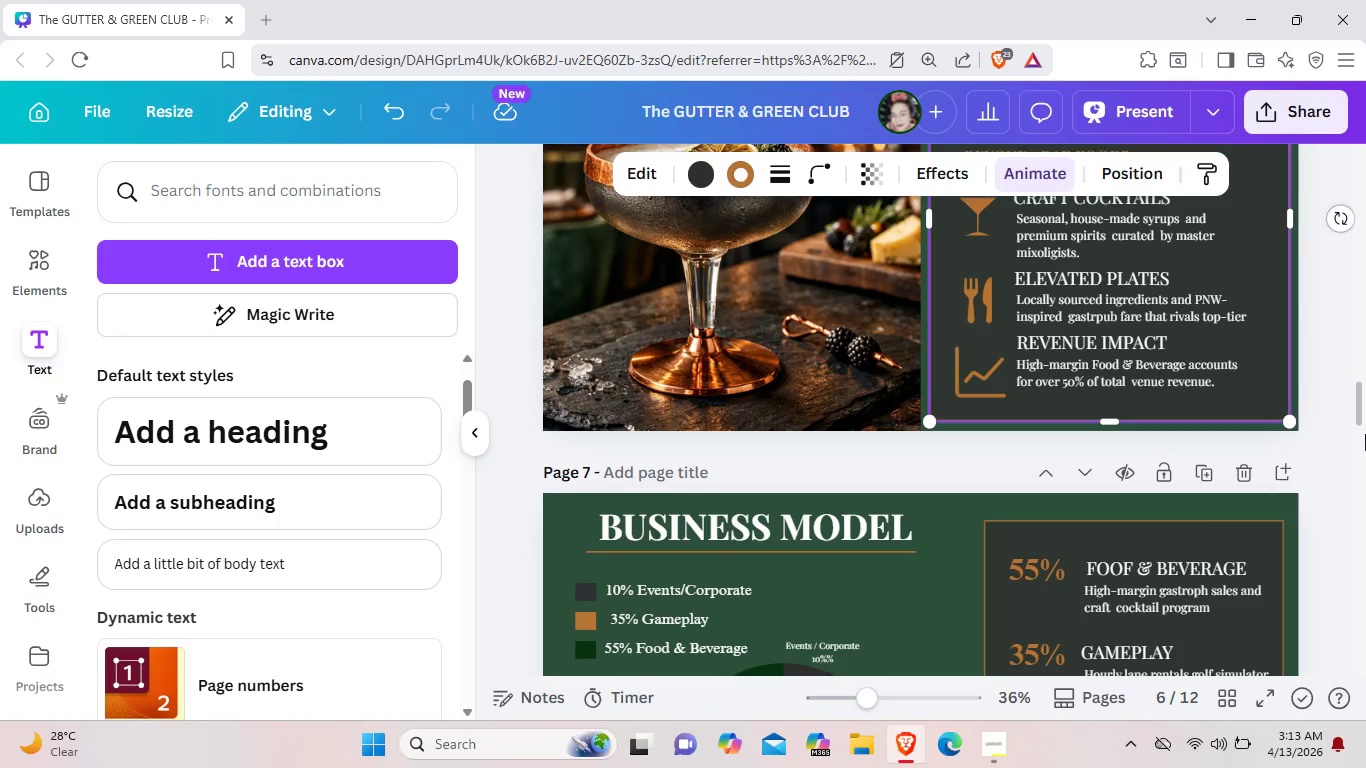 
left_click([1365, 434])
 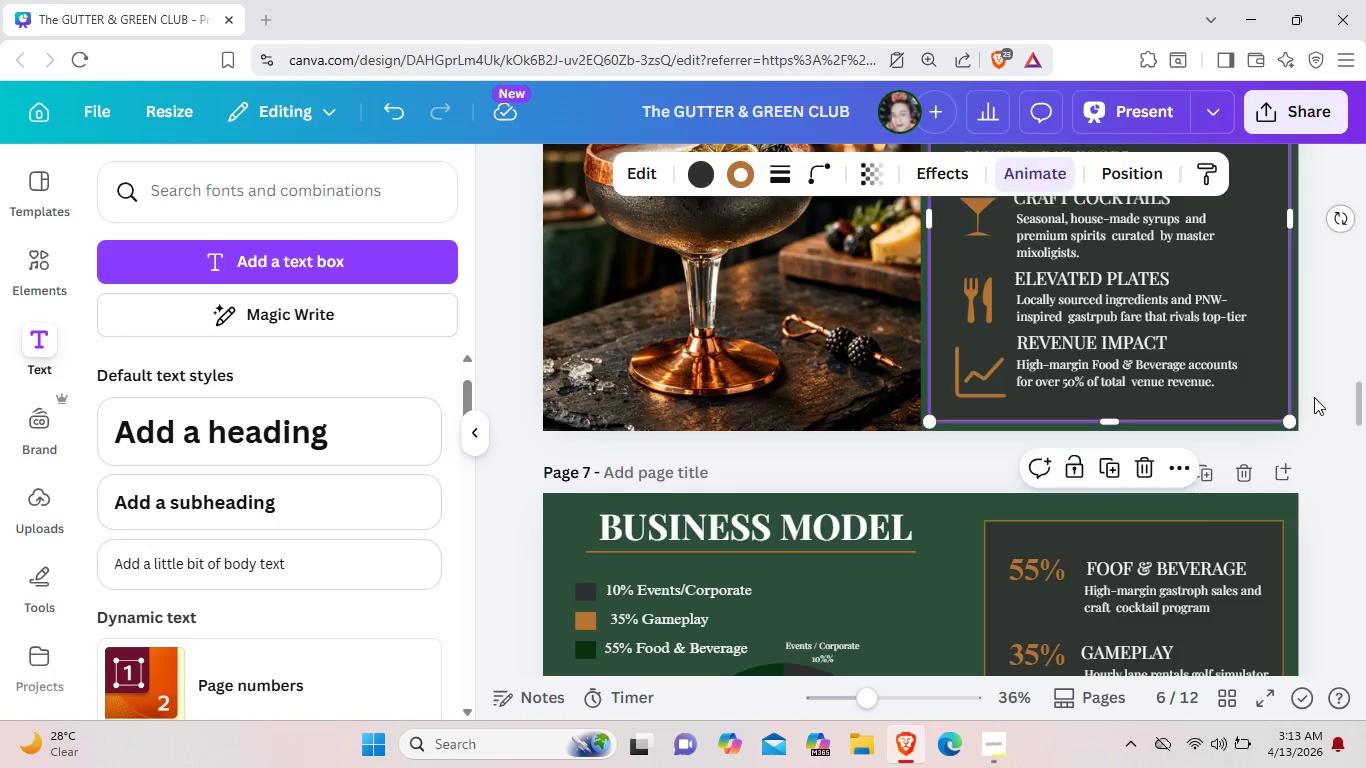 
left_click([1314, 397])
 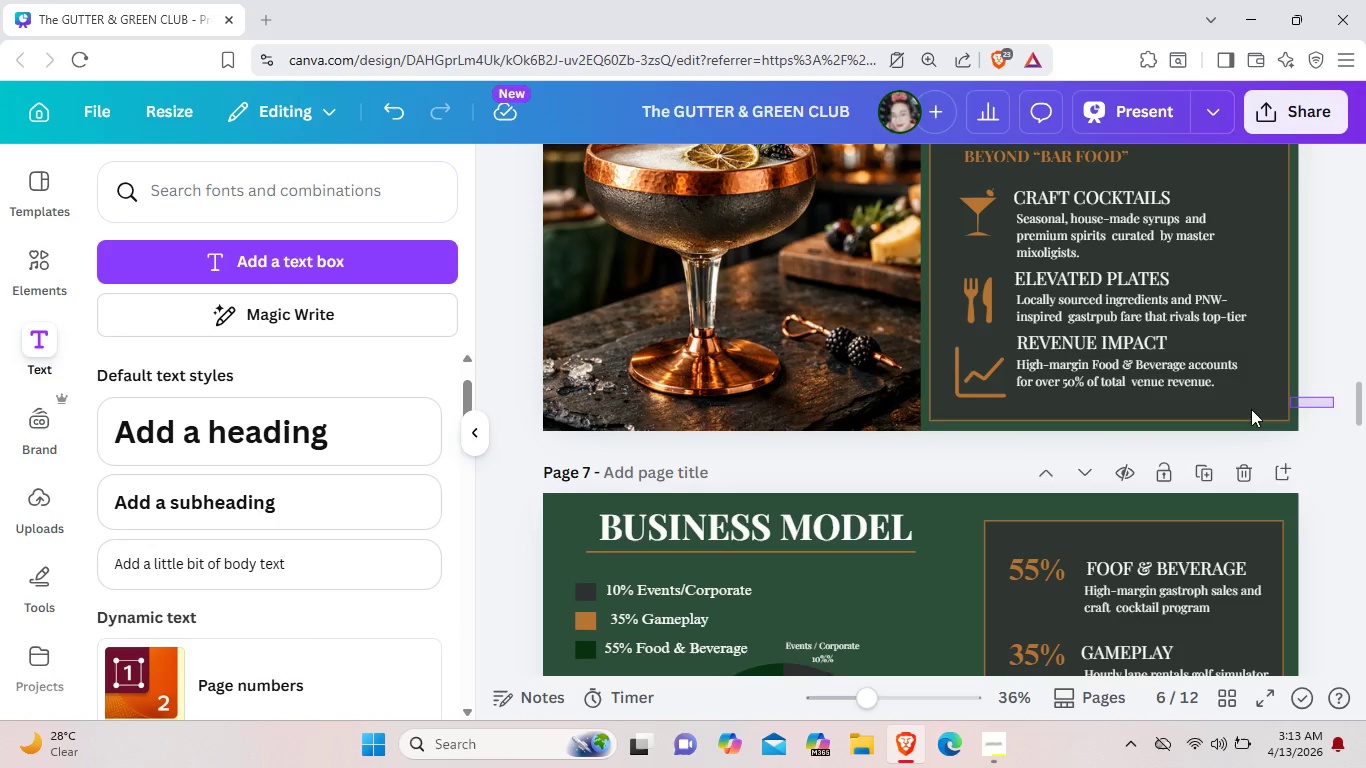 
left_click_drag(start_coordinate=[1335, 397], to_coordinate=[571, 327])
 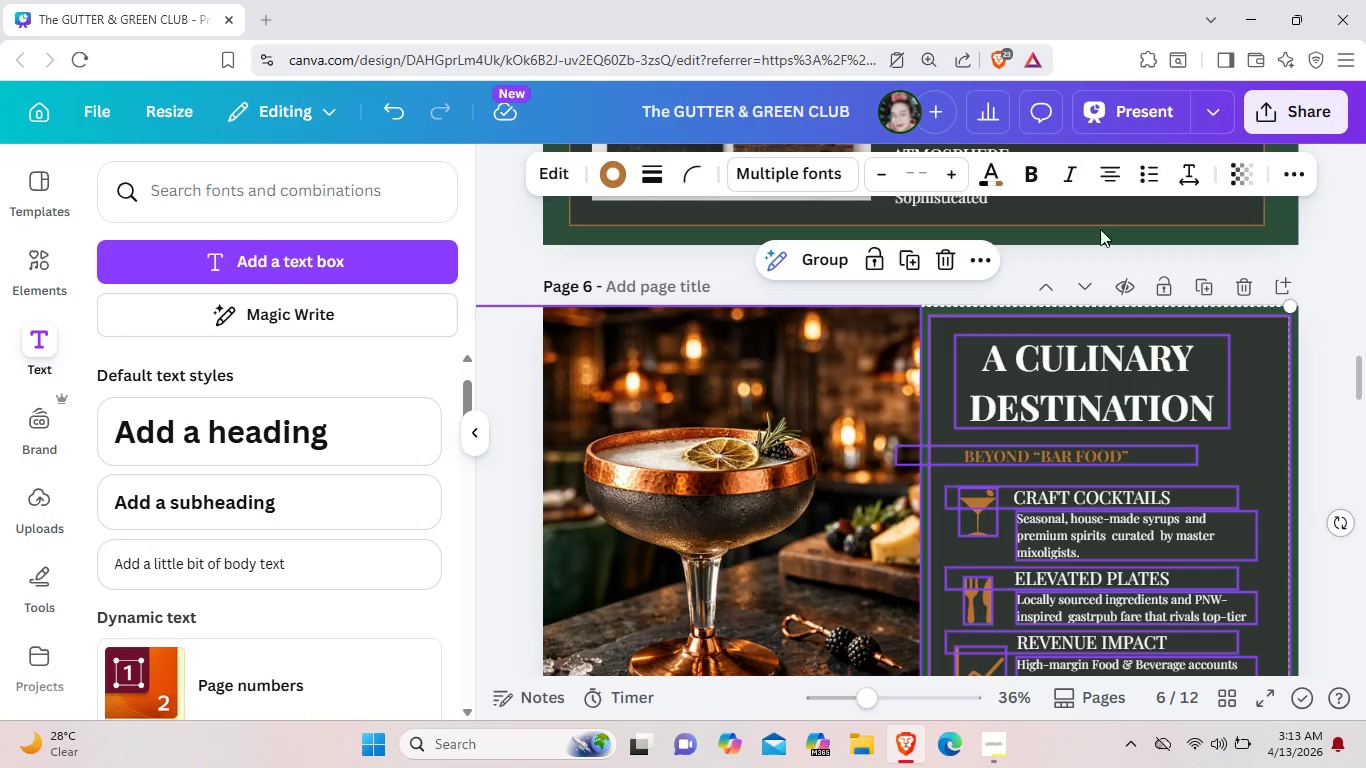 
scroll: coordinate [686, 253], scroll_direction: up, amount: 3.0
 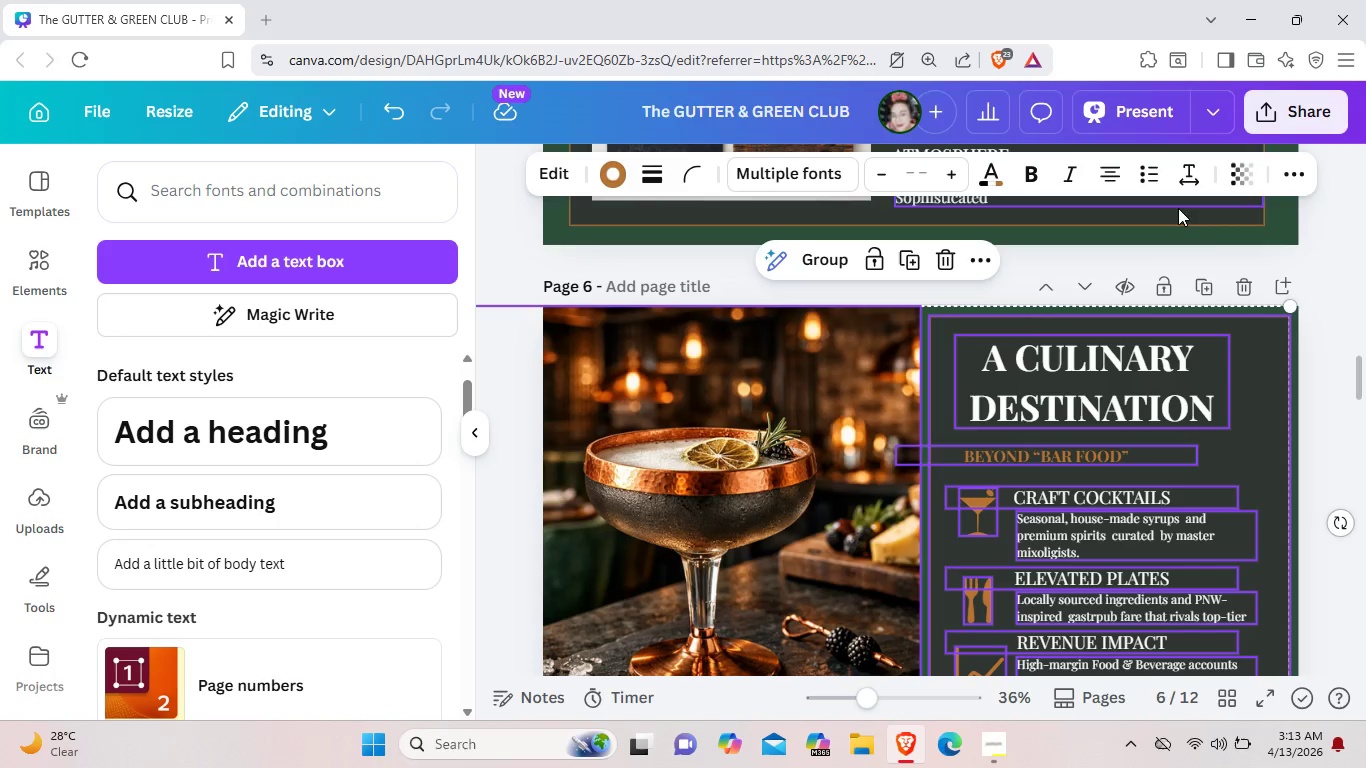 
right_click([688, 414])
 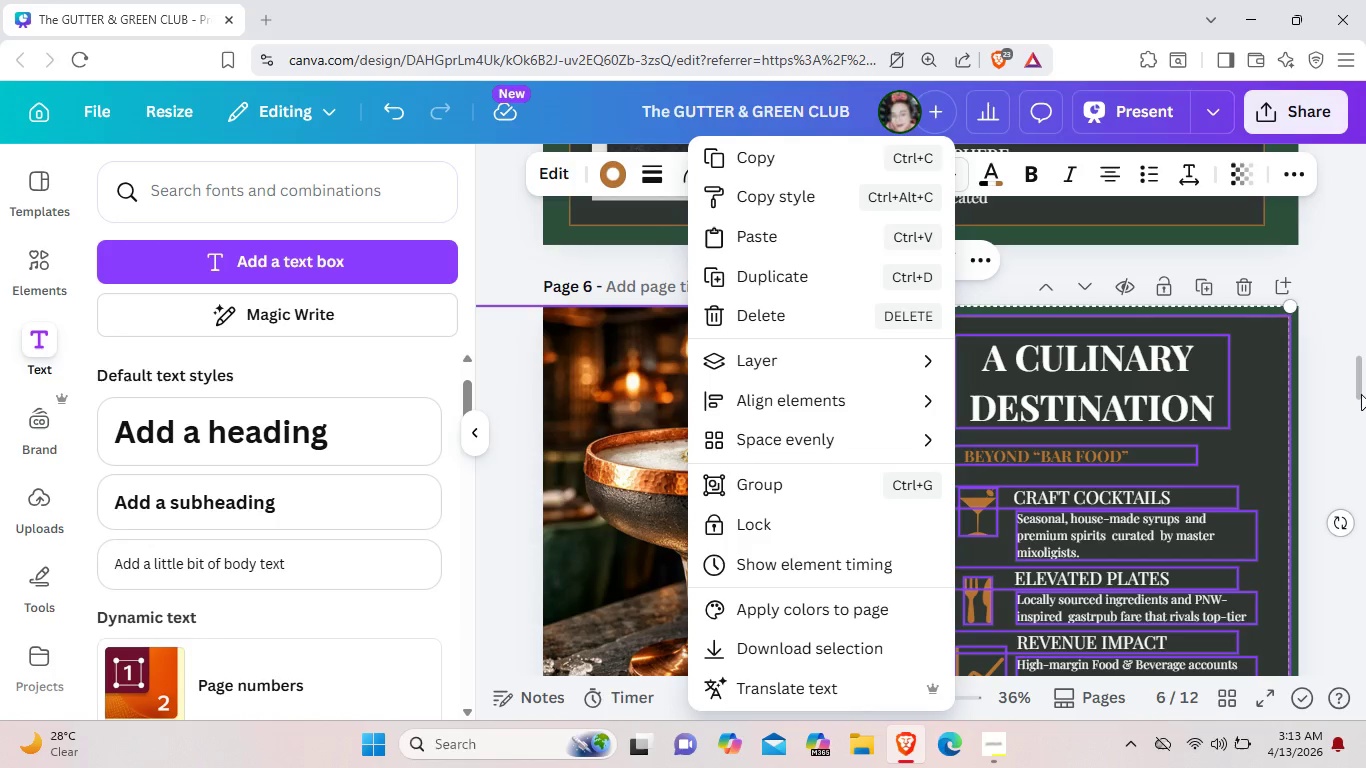 
left_click([1333, 408])
 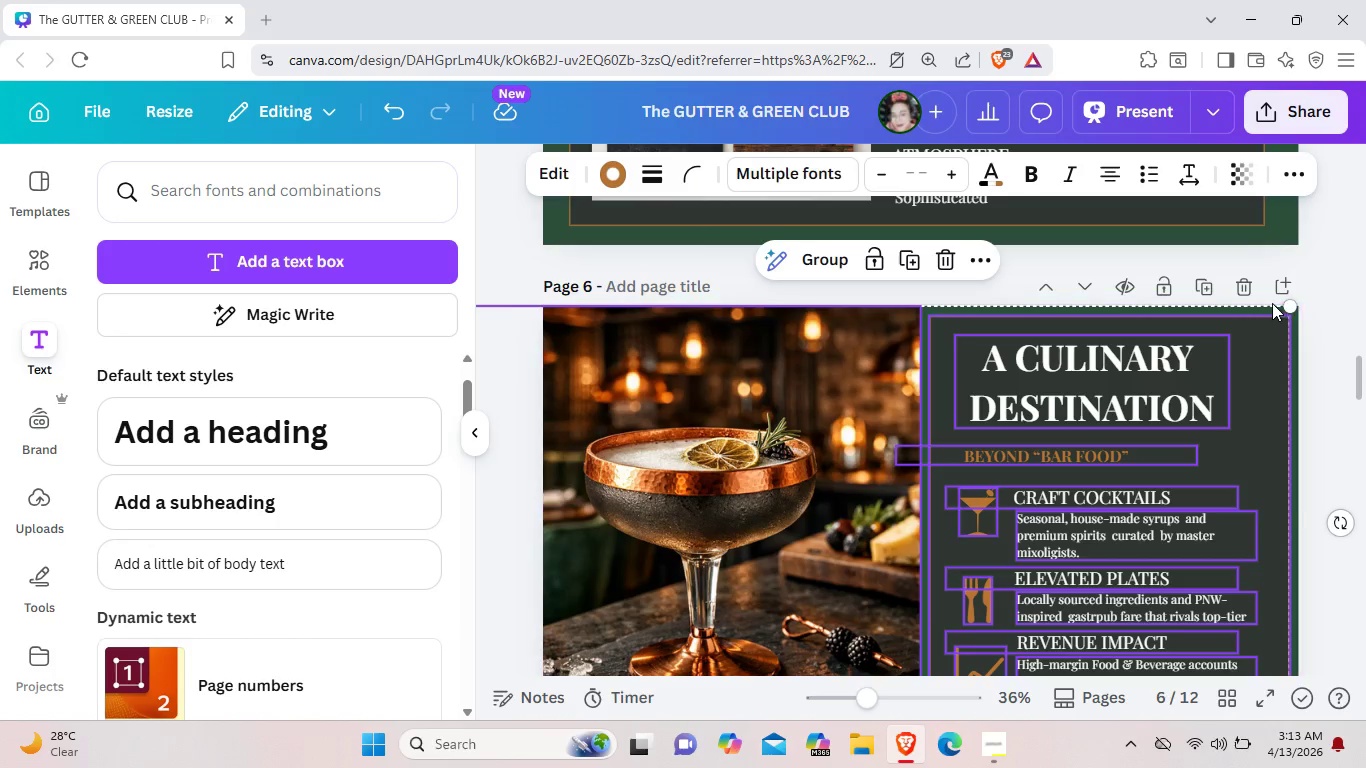 
left_click([1272, 303])
 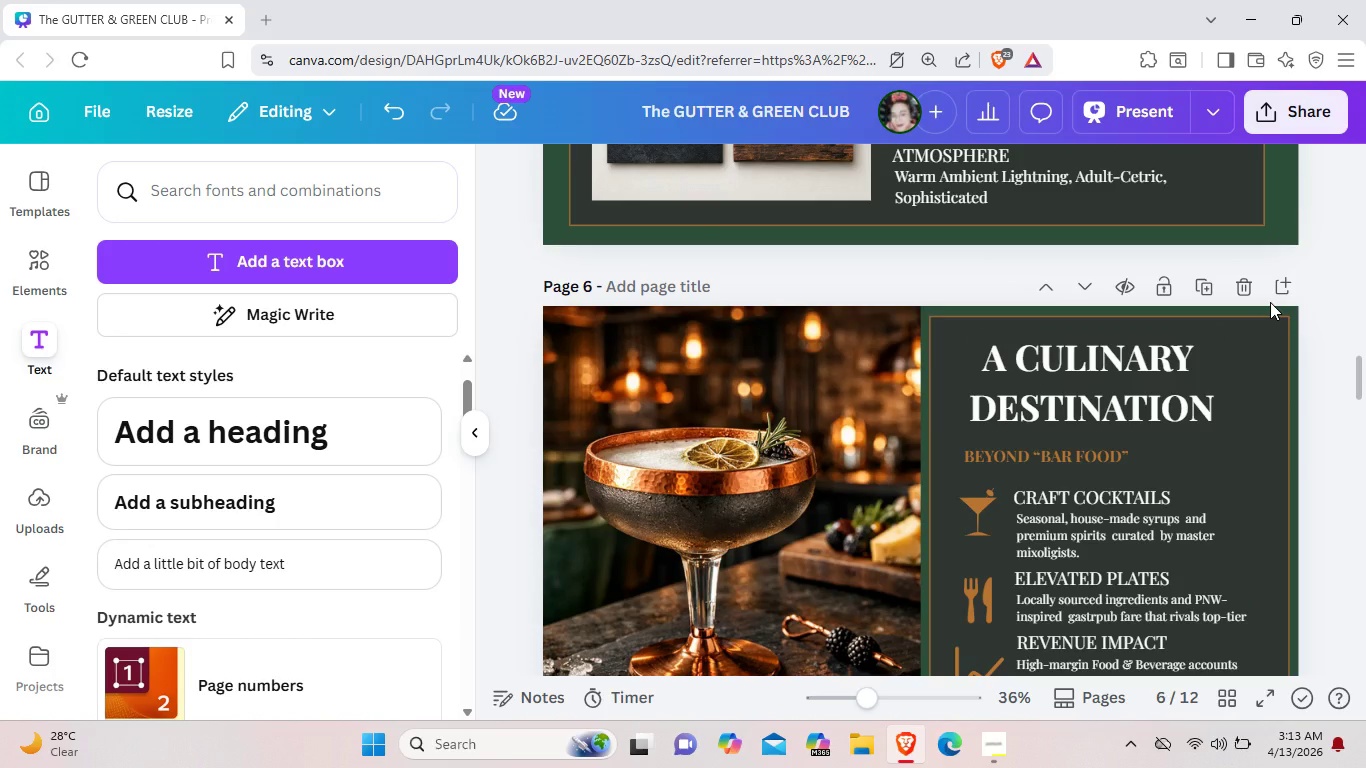 
left_click([1270, 302])
 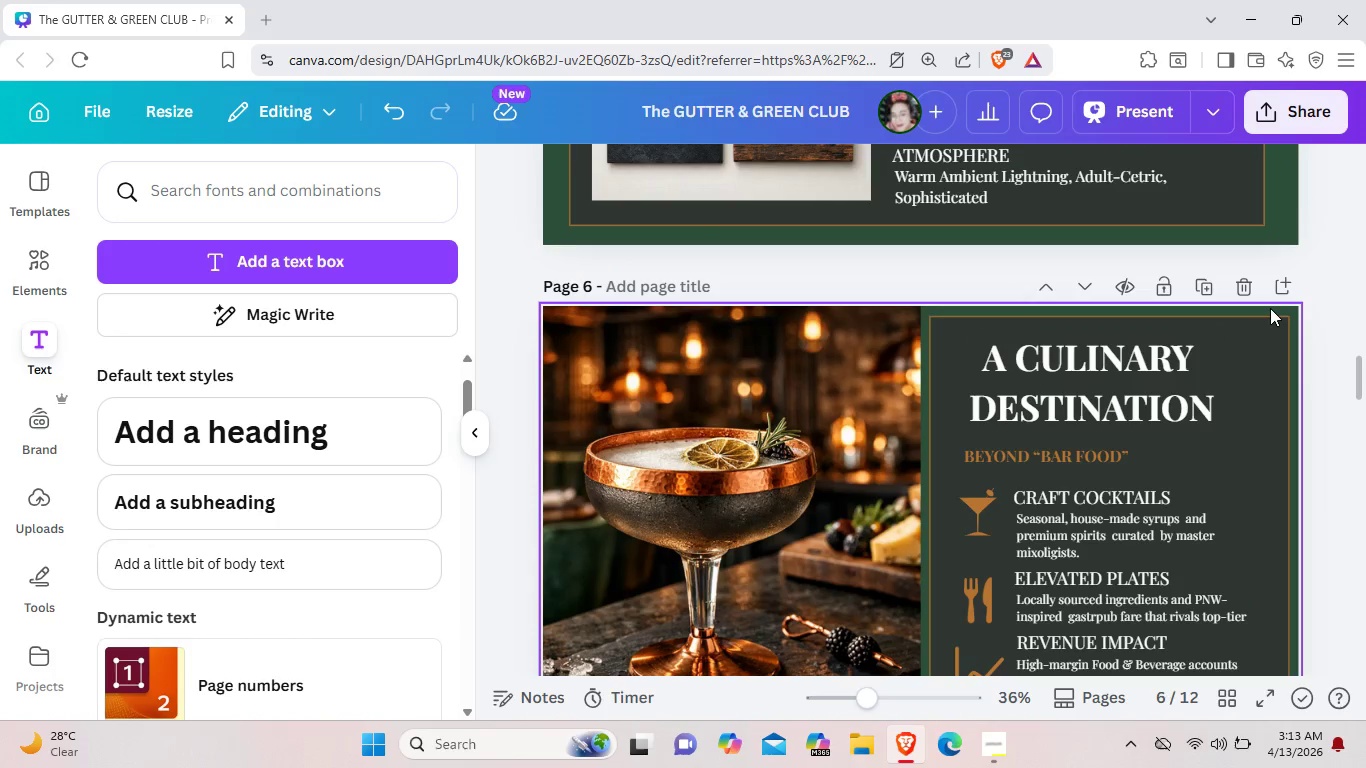 
left_click([1270, 308])
 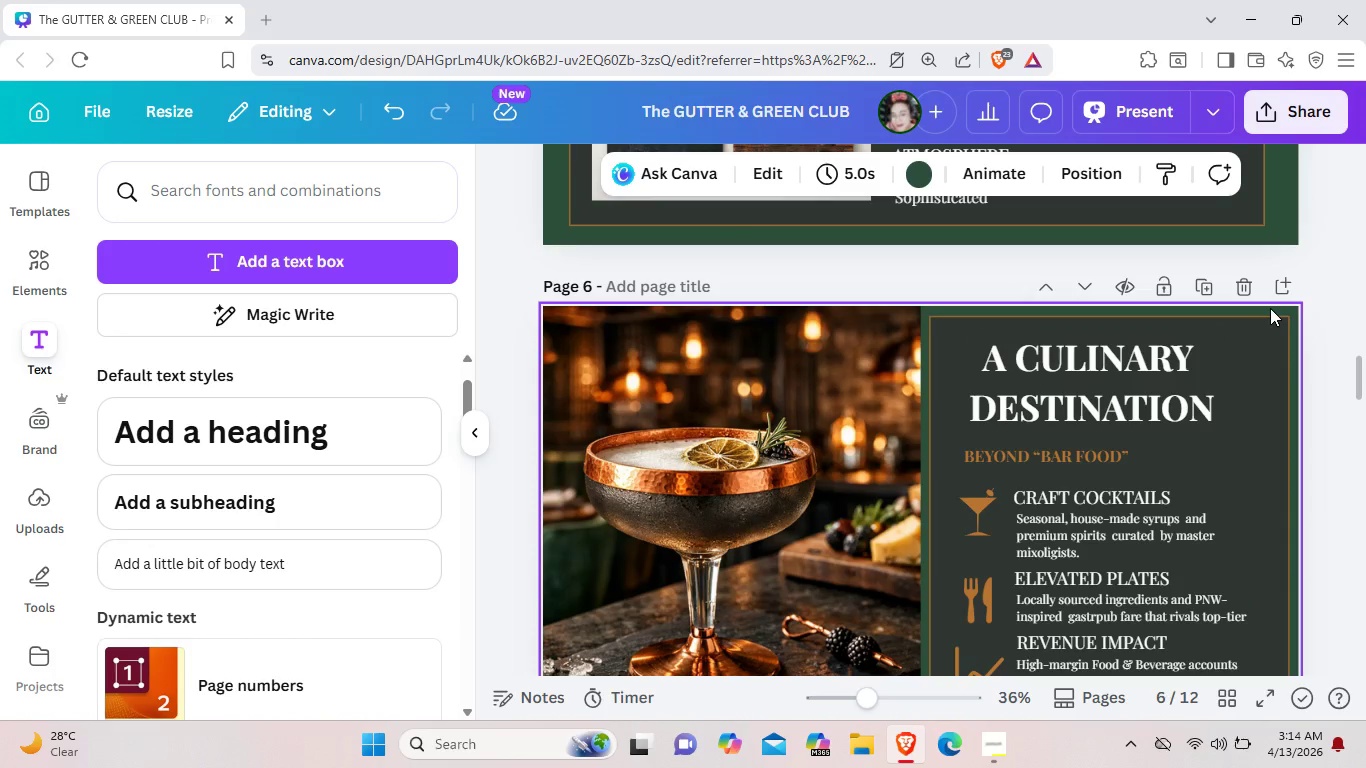 
double_click([1270, 308])
 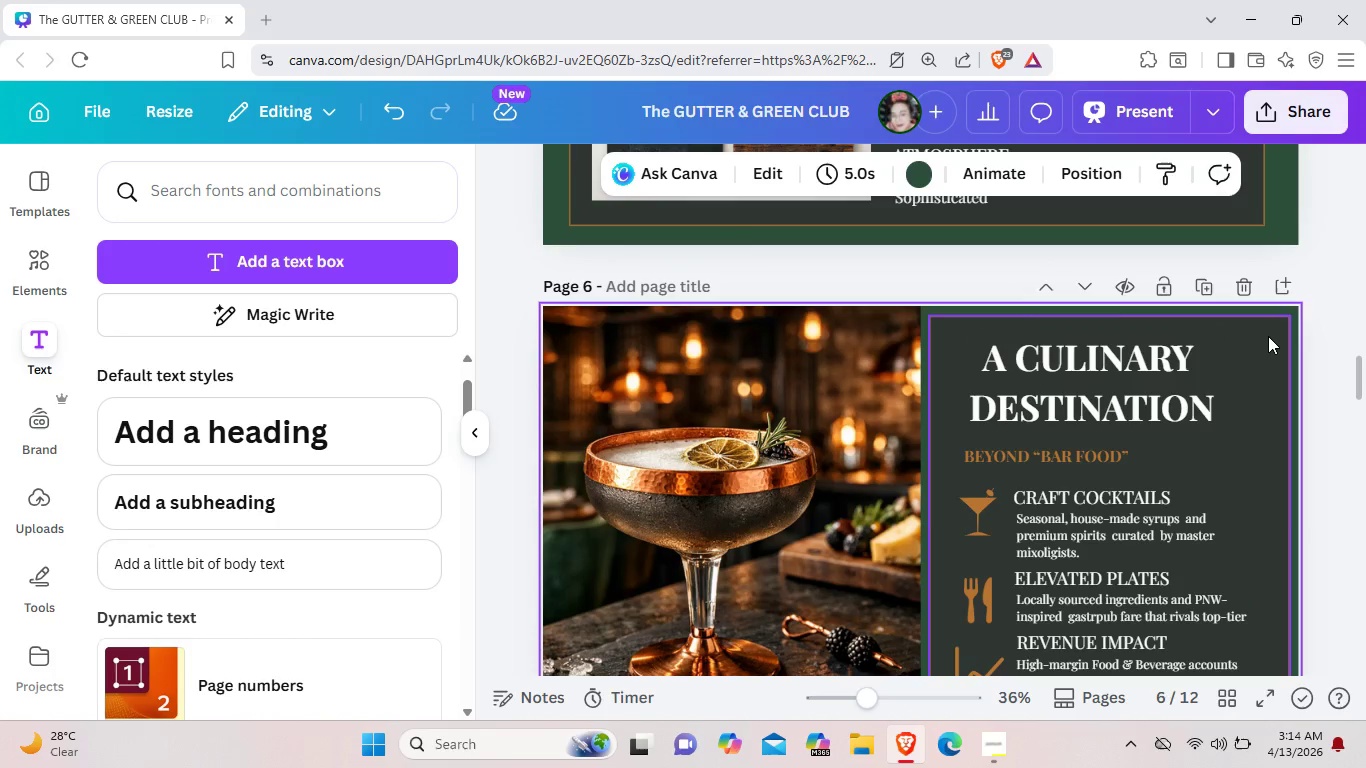 
left_click([1268, 336])
 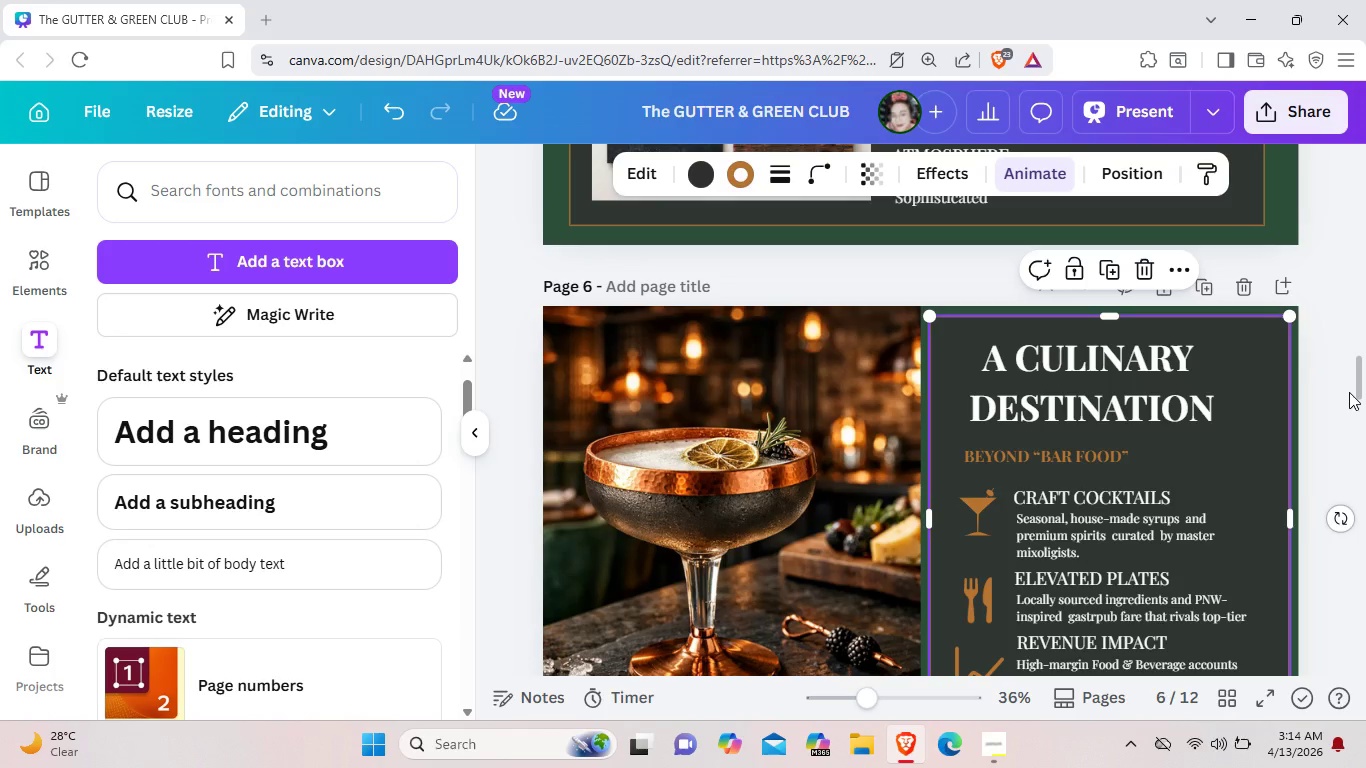 
scroll: coordinate [1348, 390], scroll_direction: down, amount: 1.0
 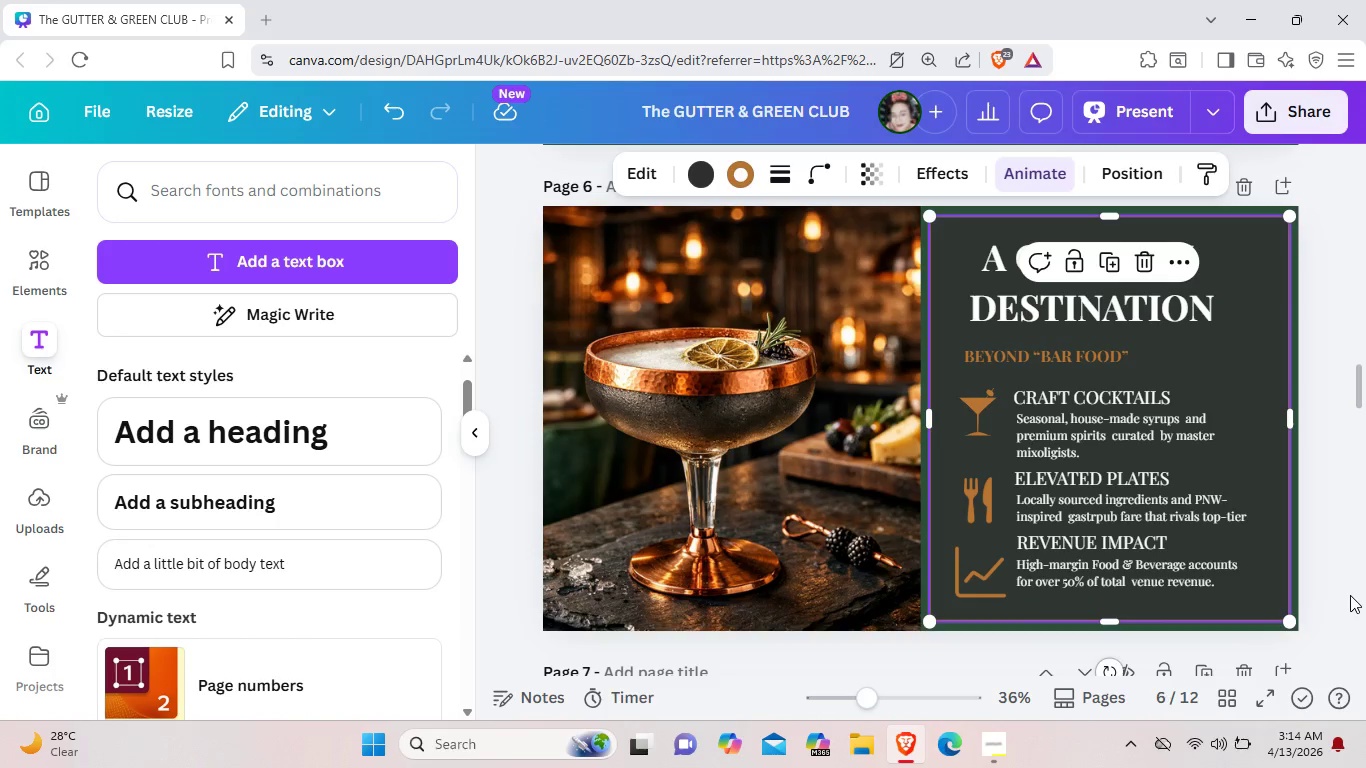 
left_click_drag(start_coordinate=[1351, 596], to_coordinate=[806, 273])
 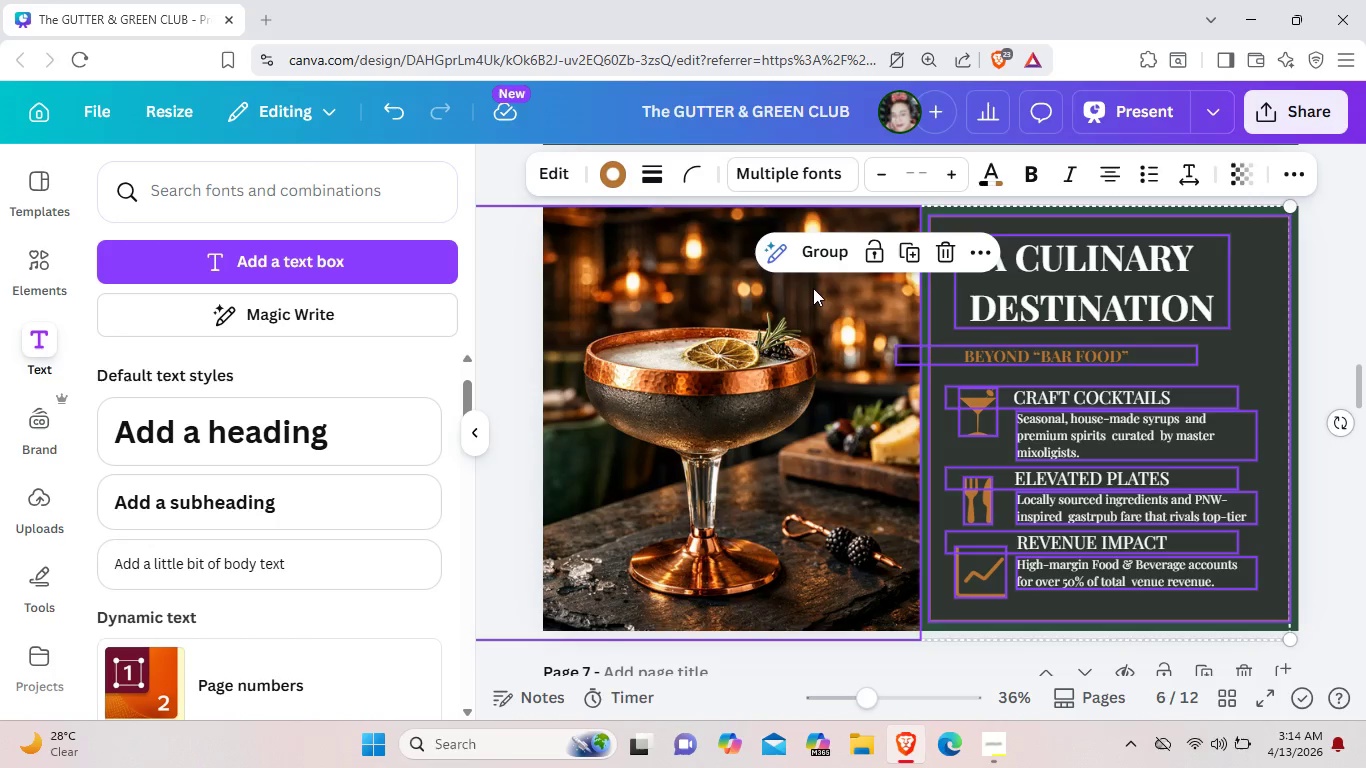 
left_click([818, 300])
 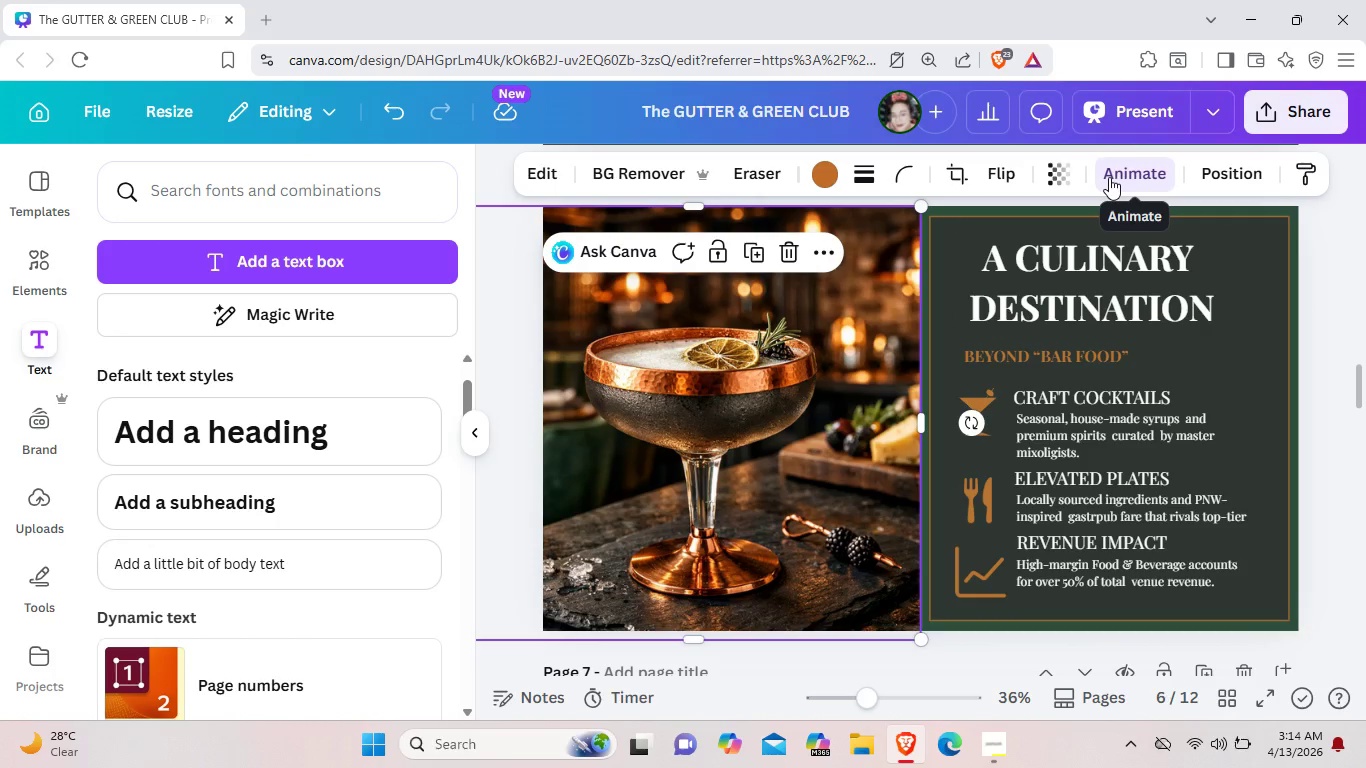 
left_click([1109, 177])
 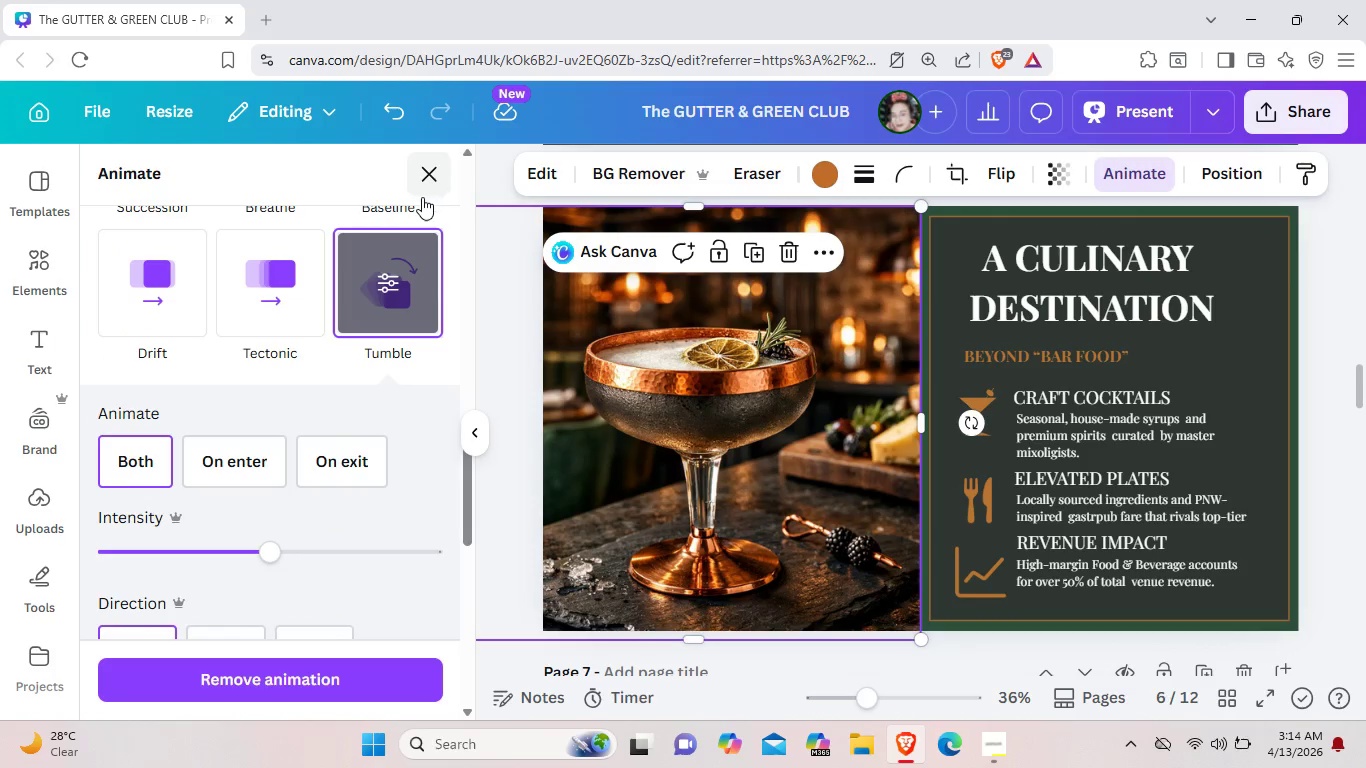 
left_click([268, 278])
 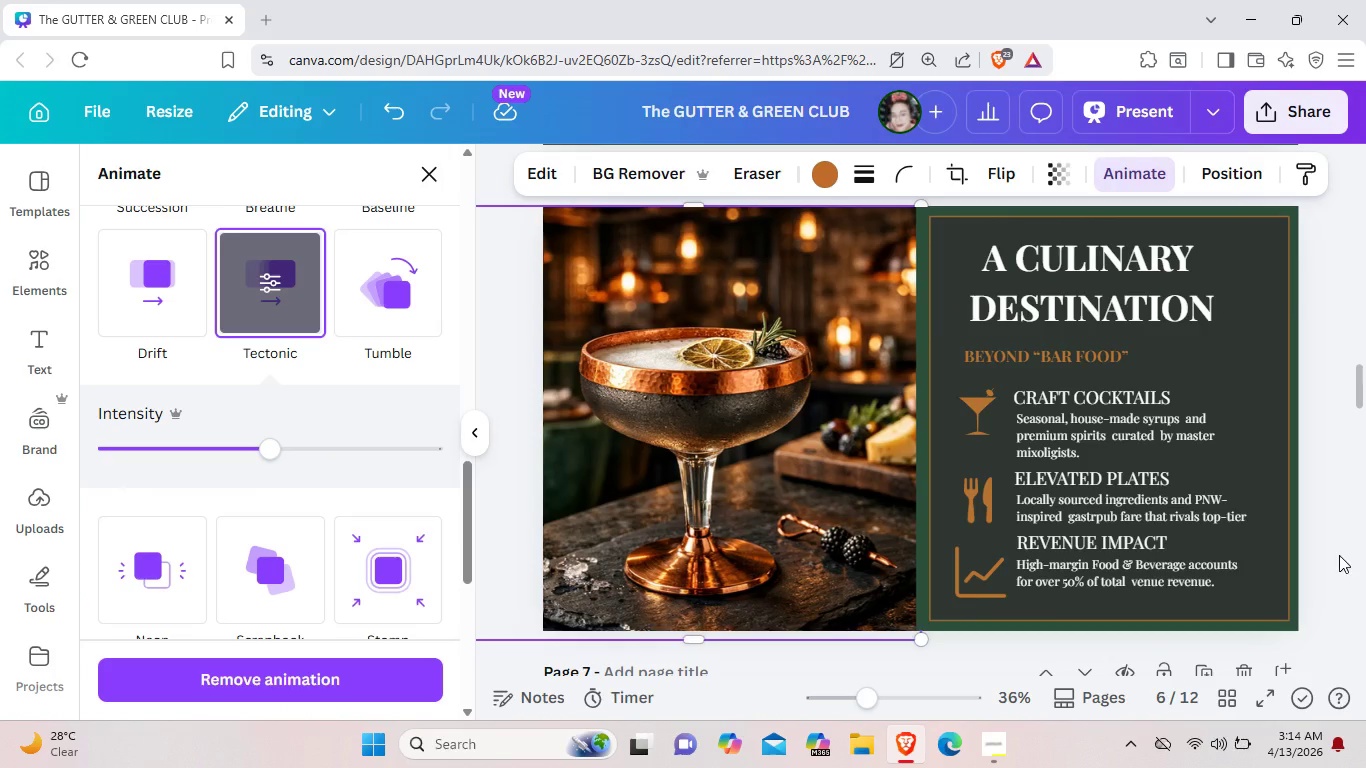 
left_click_drag(start_coordinate=[1343, 590], to_coordinate=[972, 244])
 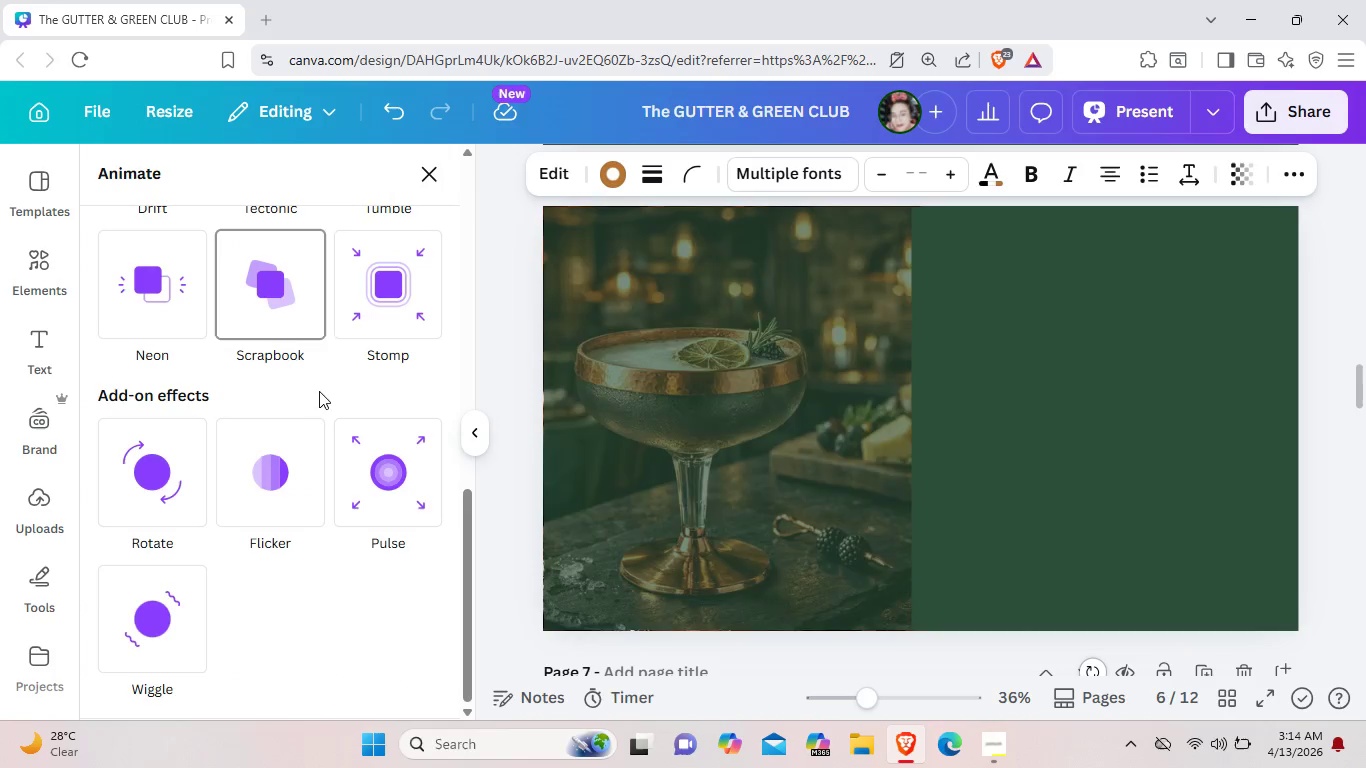 
scroll: coordinate [251, 389], scroll_direction: up, amount: 1.0
 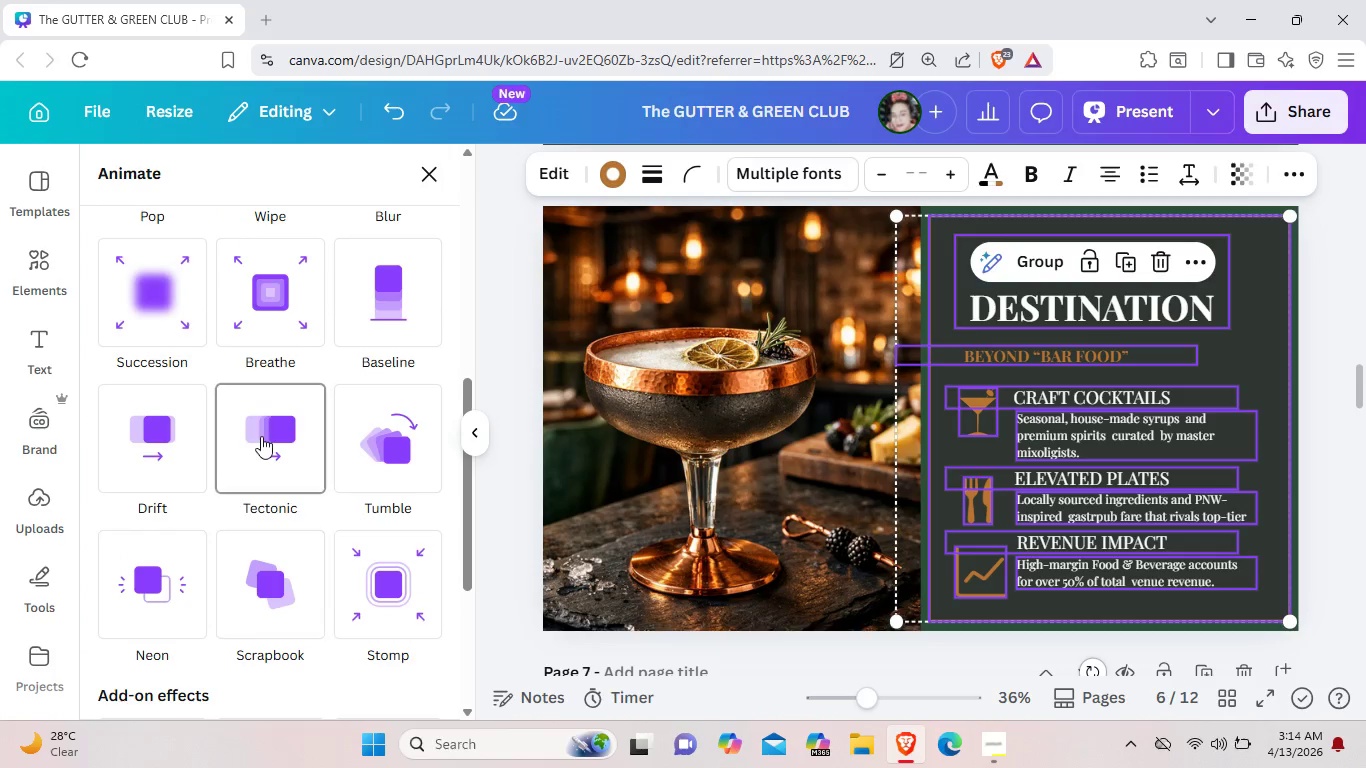 
left_click([261, 436])
 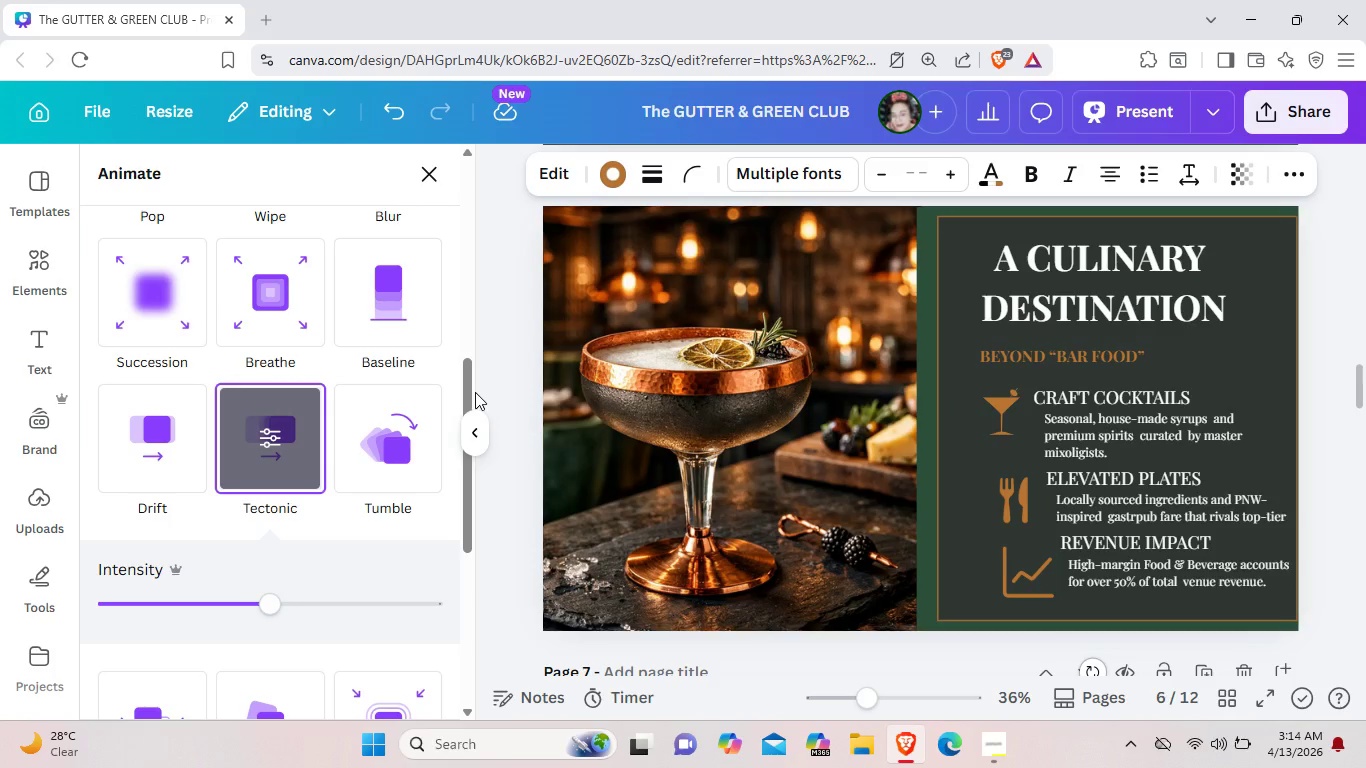 
scroll: coordinate [595, 407], scroll_direction: down, amount: 3.0
 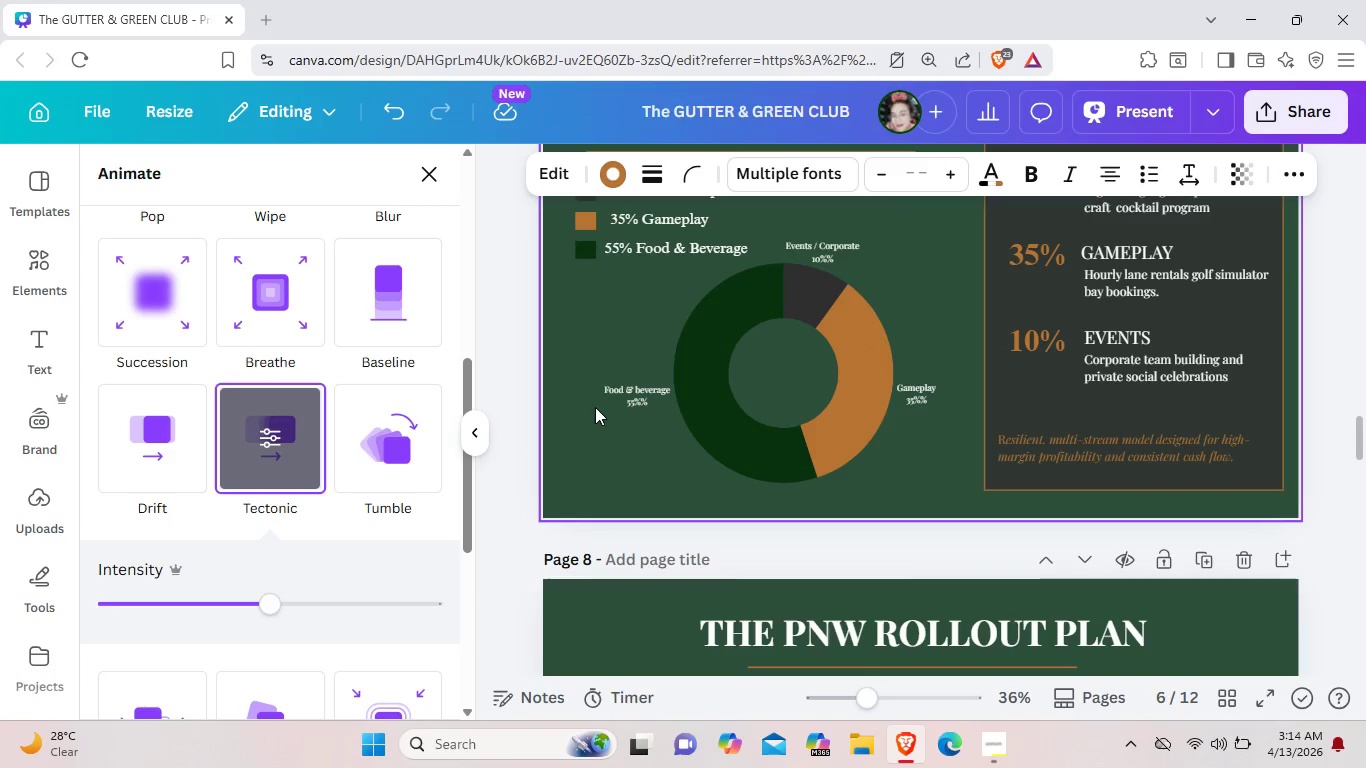 
scroll: coordinate [595, 407], scroll_direction: none, amount: 0.0
 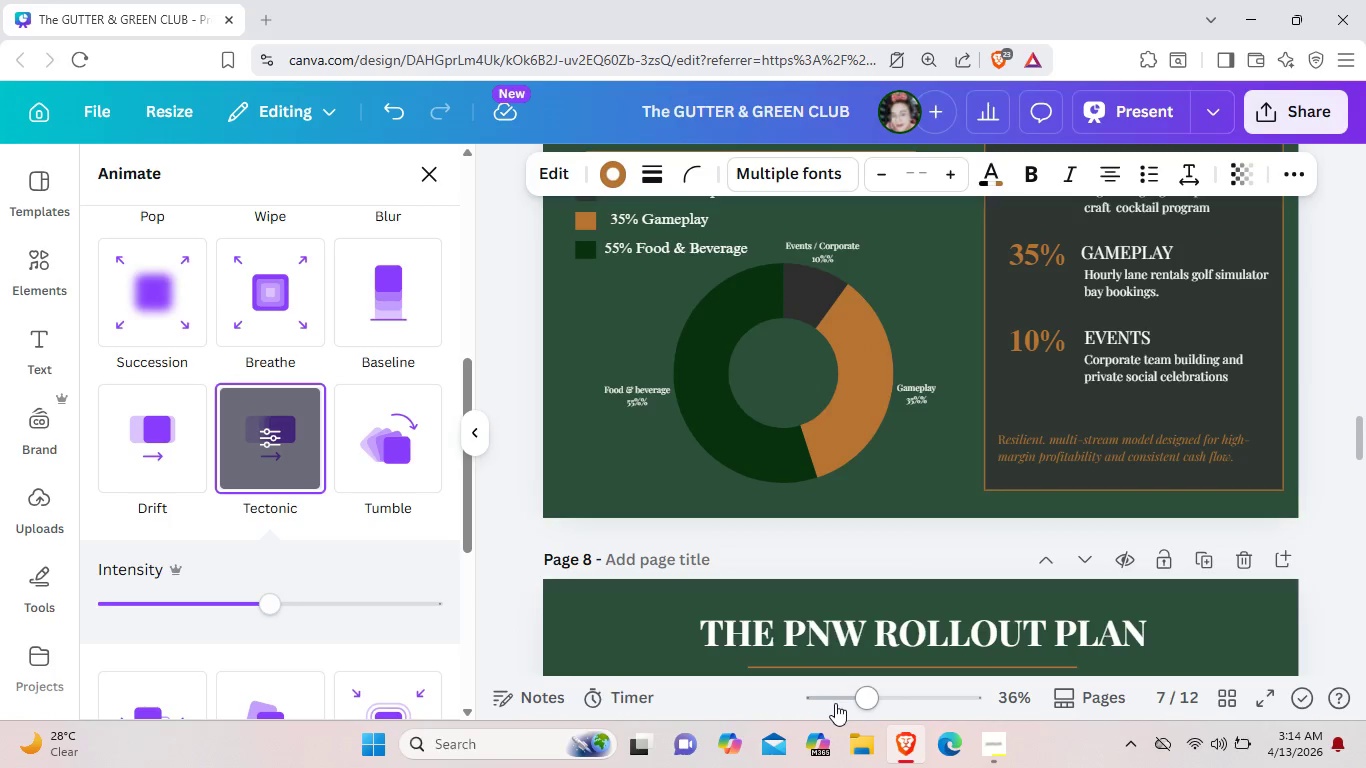 
left_click([838, 699])
 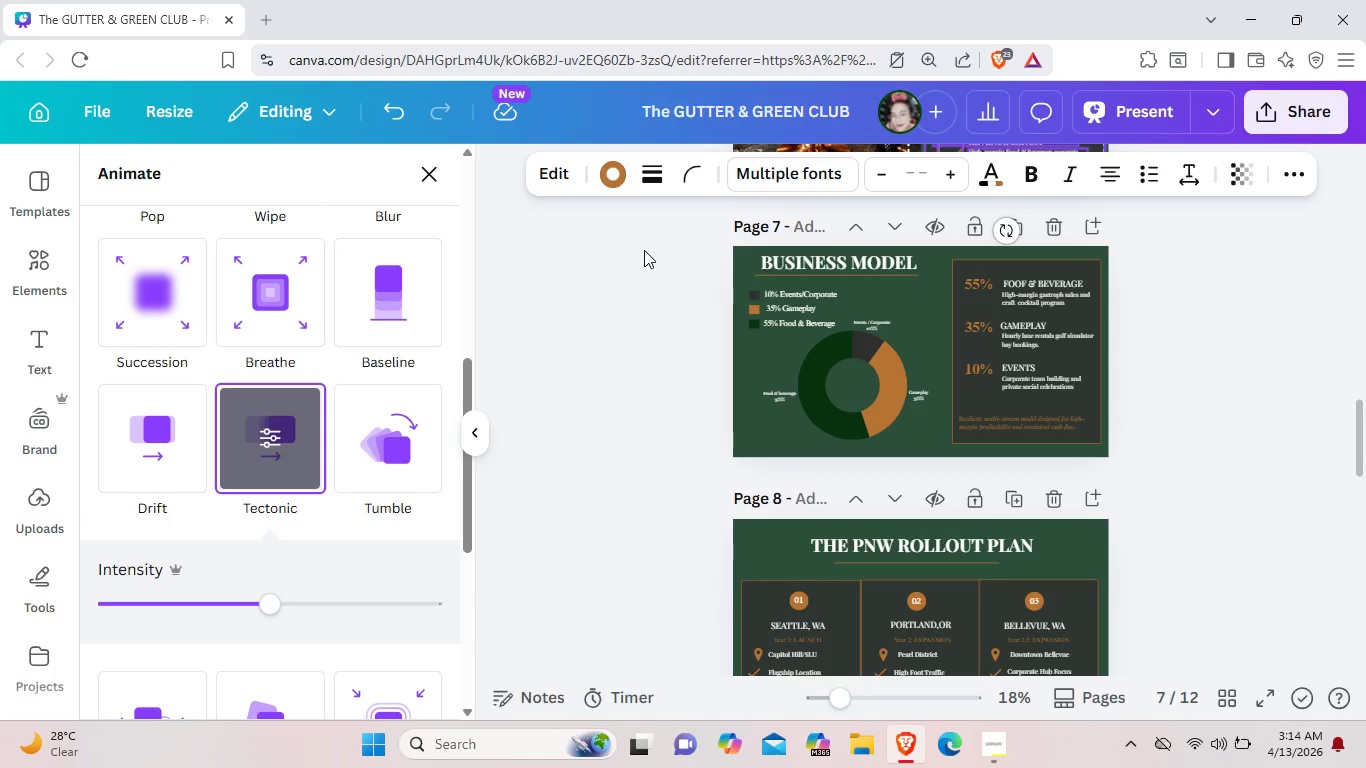 
scroll: coordinate [644, 250], scroll_direction: up, amount: 2.0
 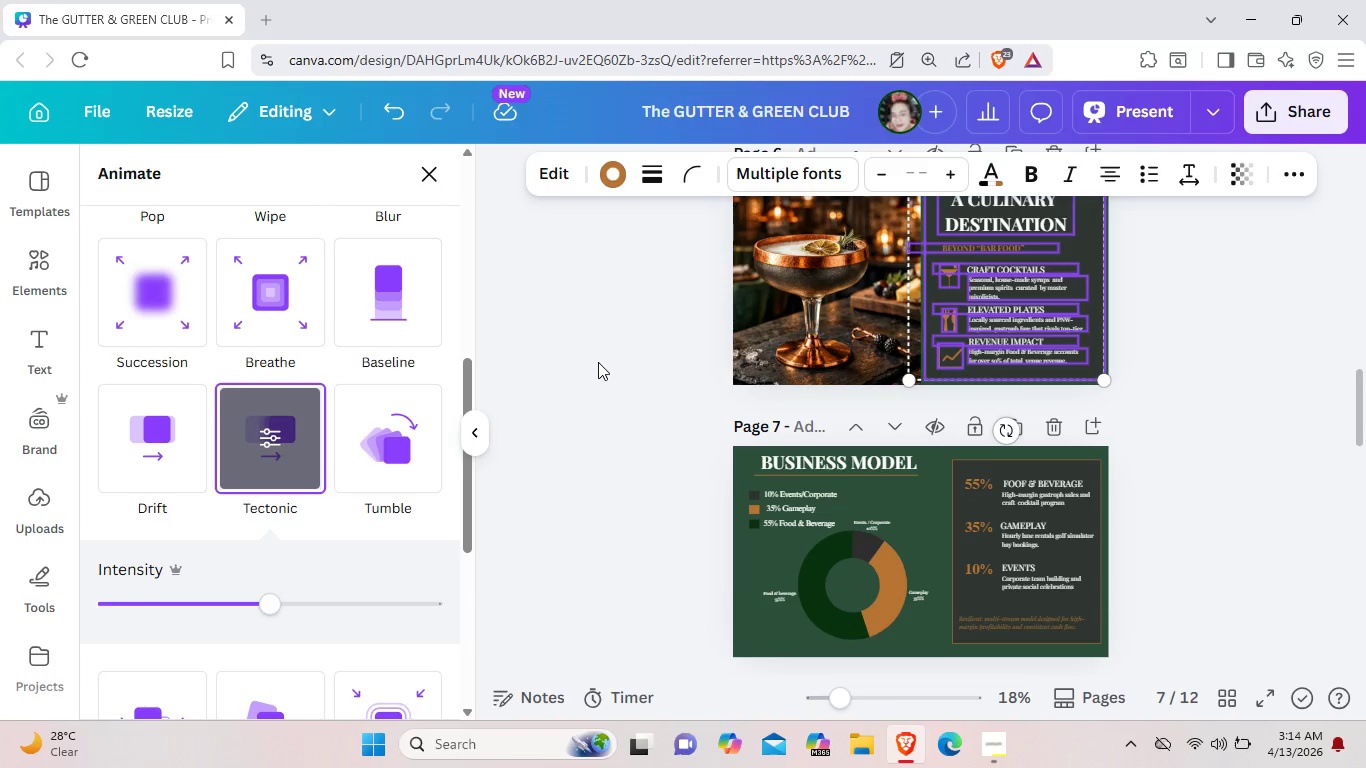 
scroll: coordinate [598, 362], scroll_direction: down, amount: 1.0
 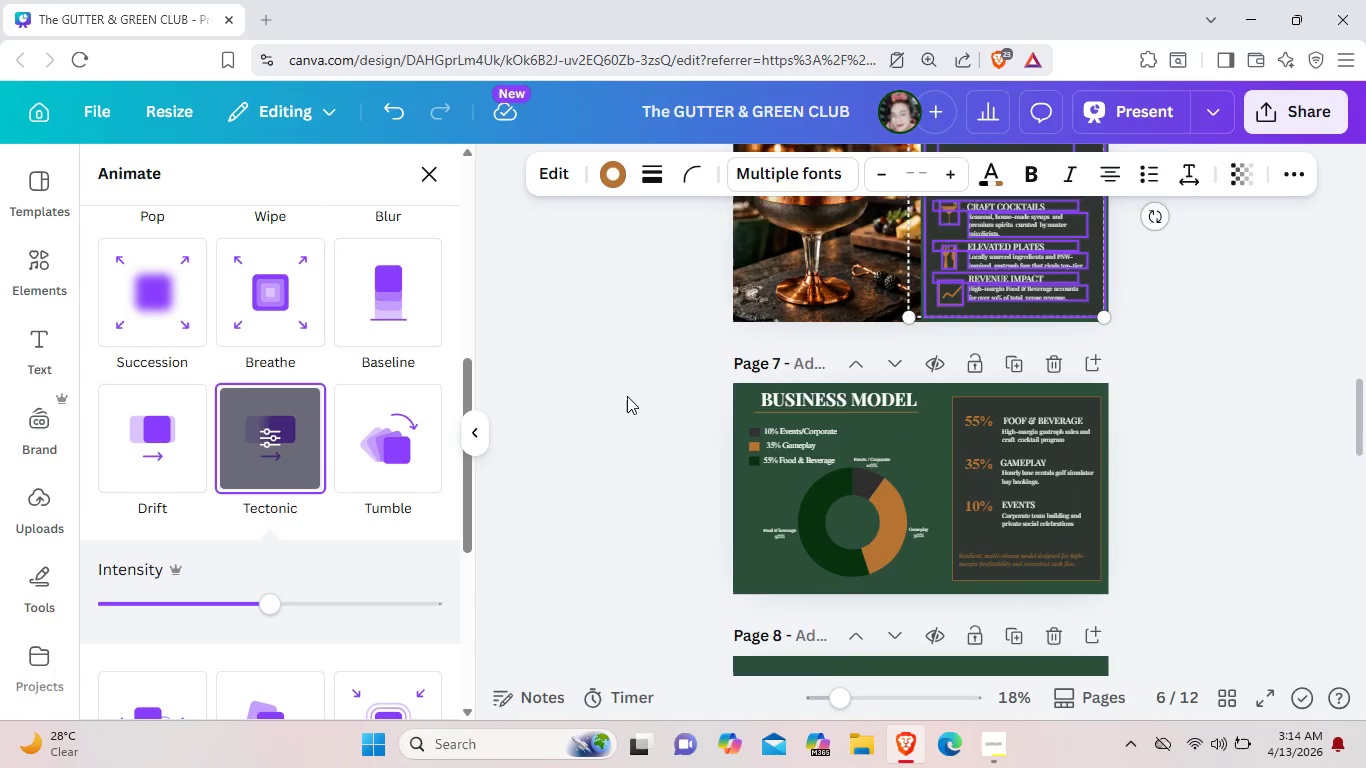 
left_click([627, 396])
 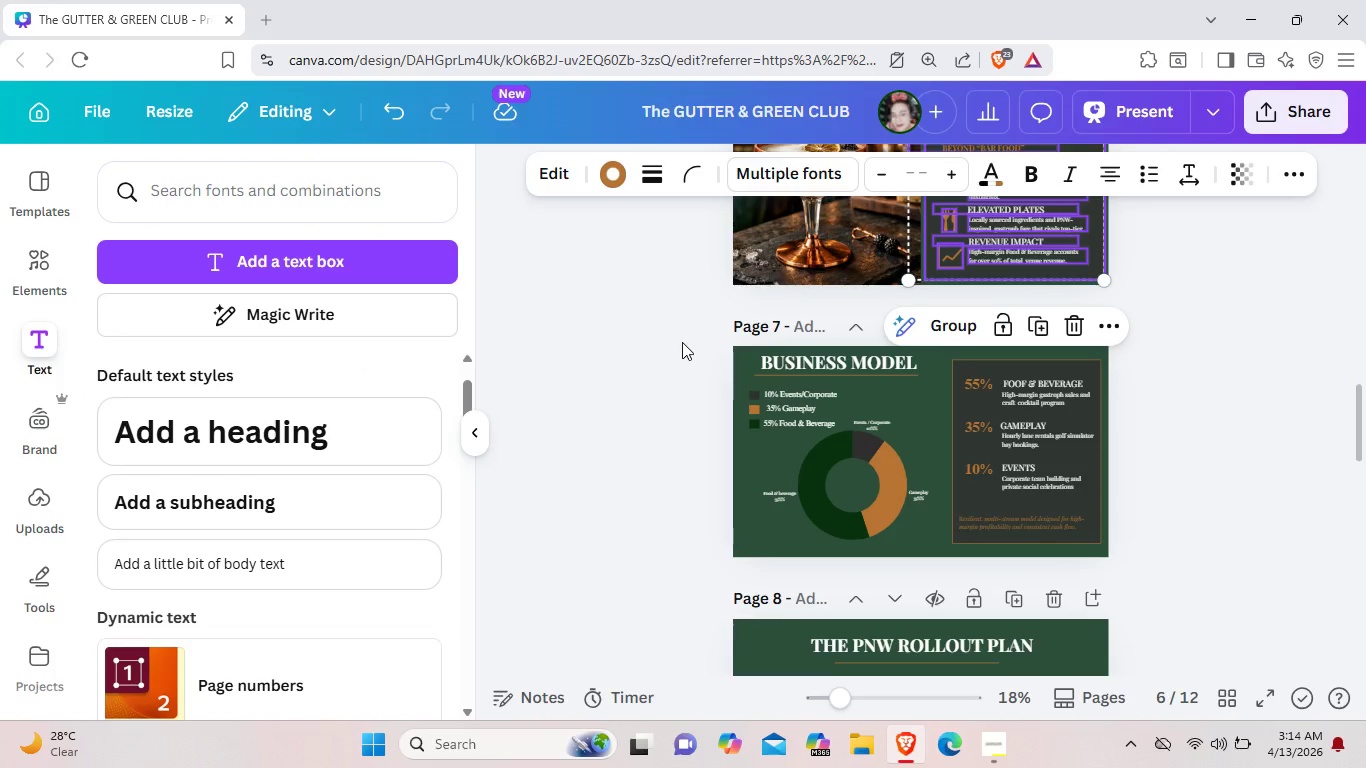 
left_click_drag(start_coordinate=[682, 342], to_coordinate=[1146, 558])
 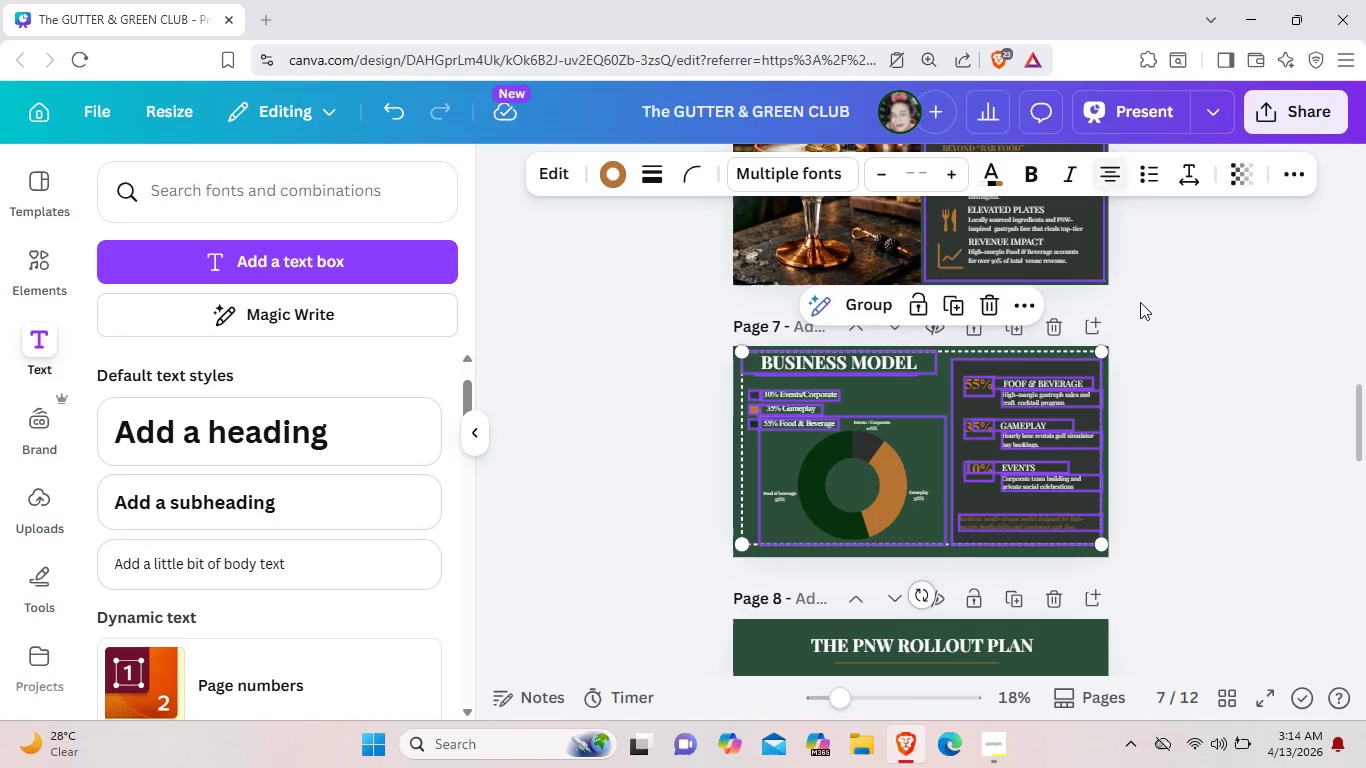 
left_click([1202, 435])
 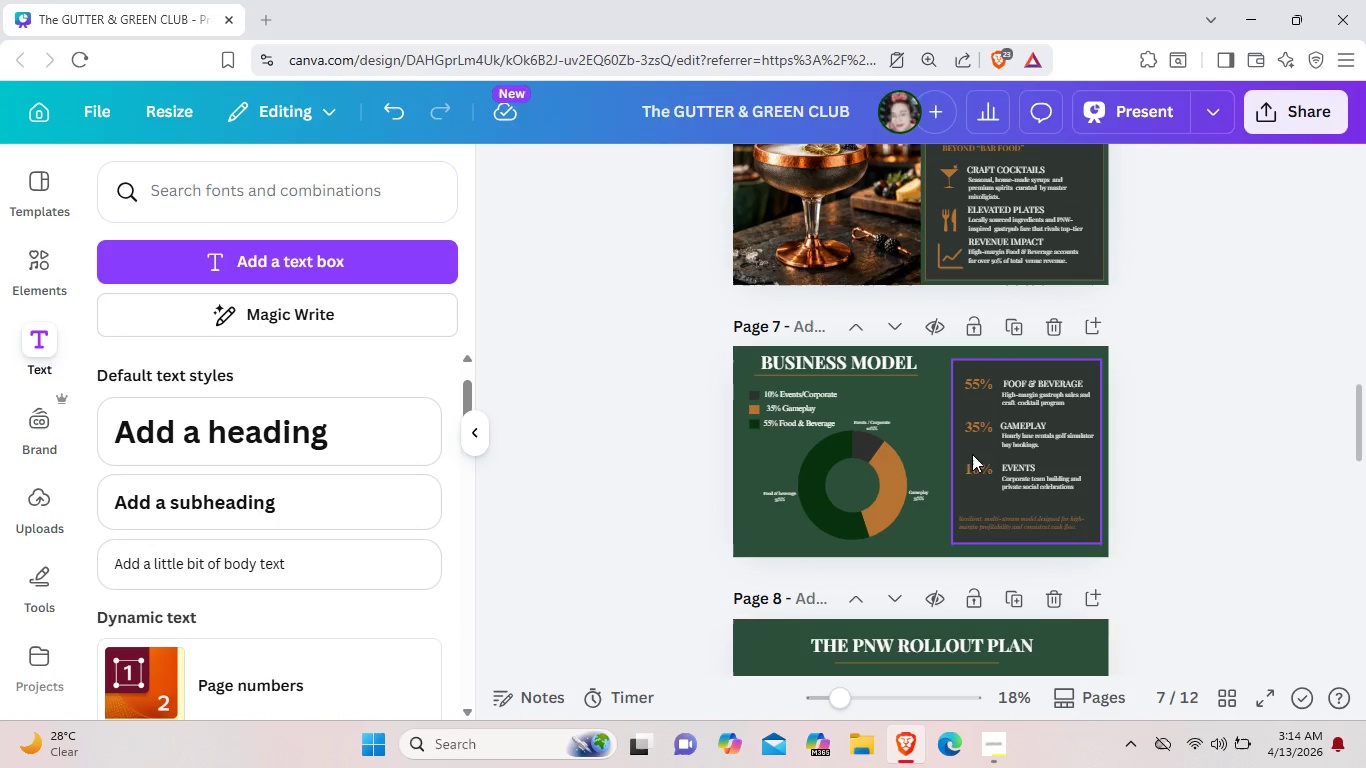 
left_click([960, 465])
 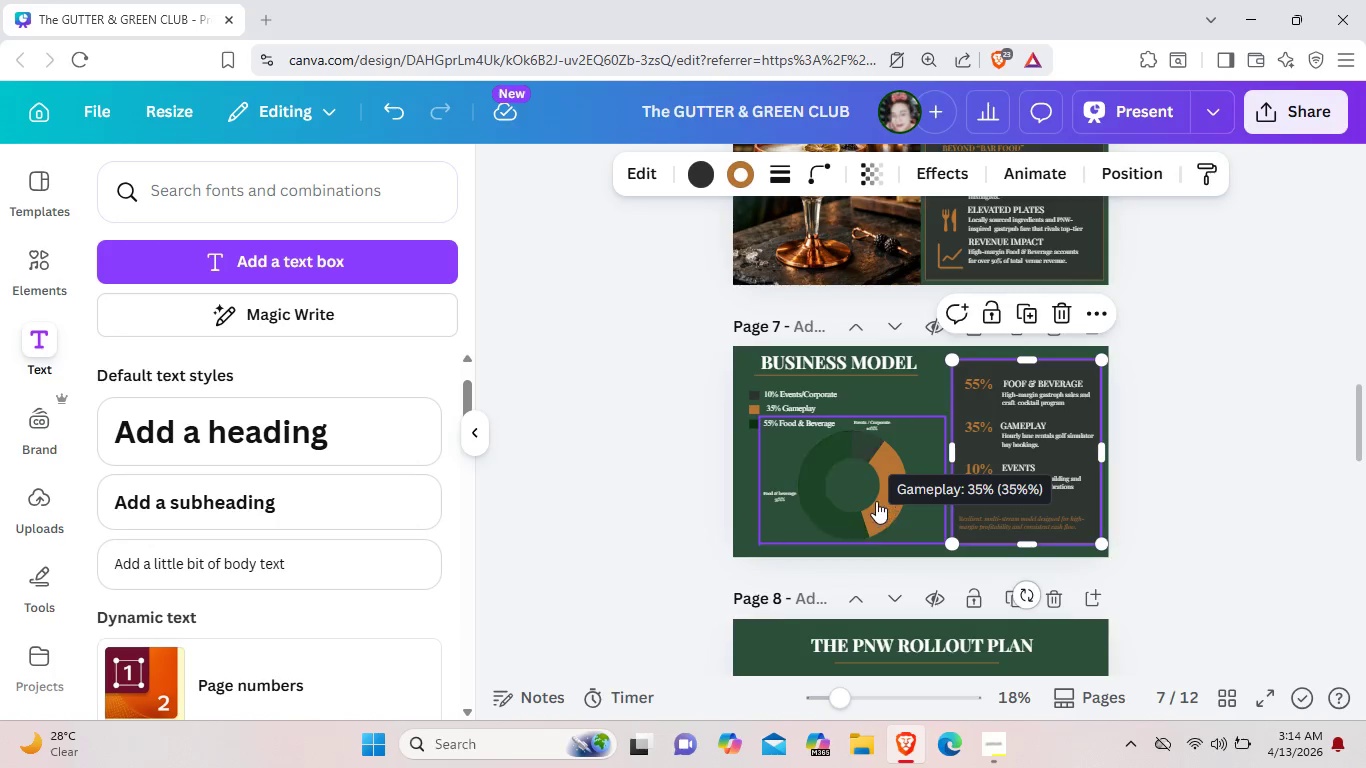 
left_click([875, 501])
 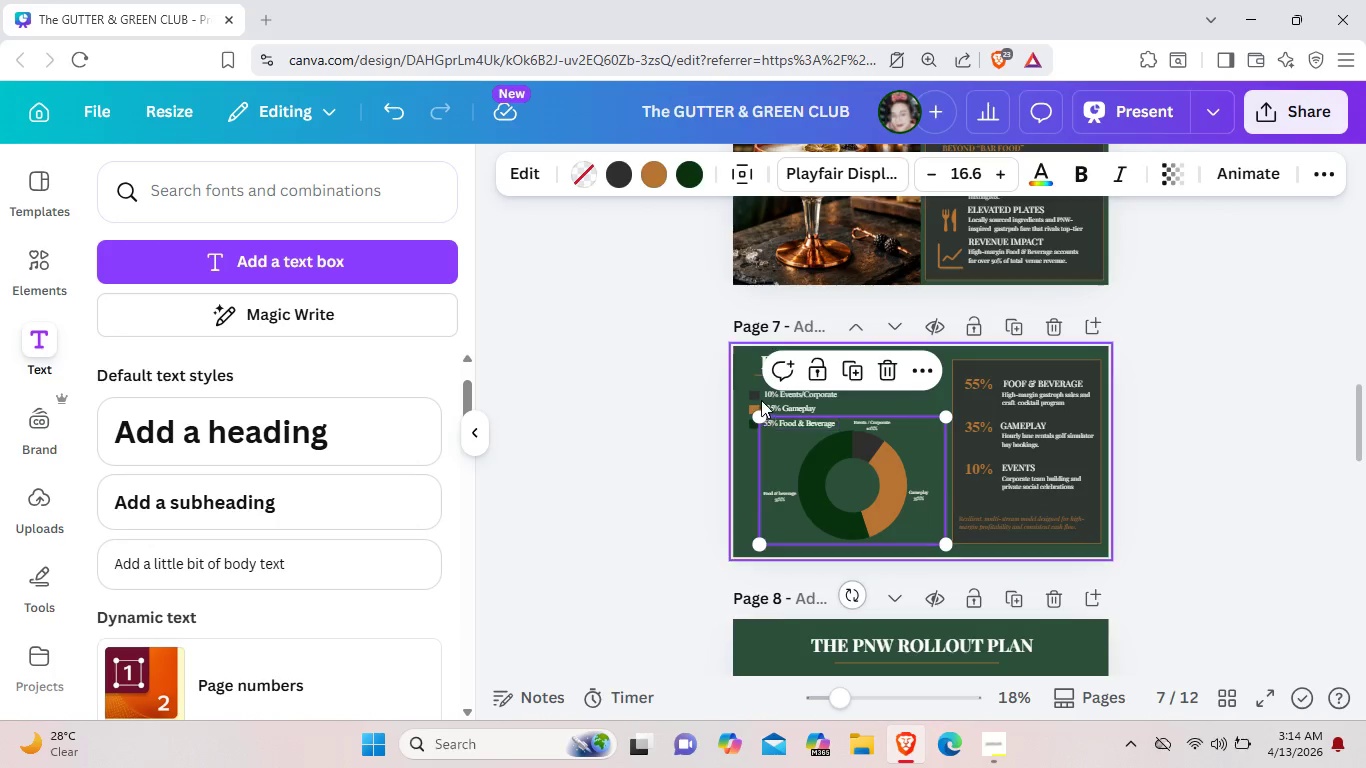 
left_click([761, 400])
 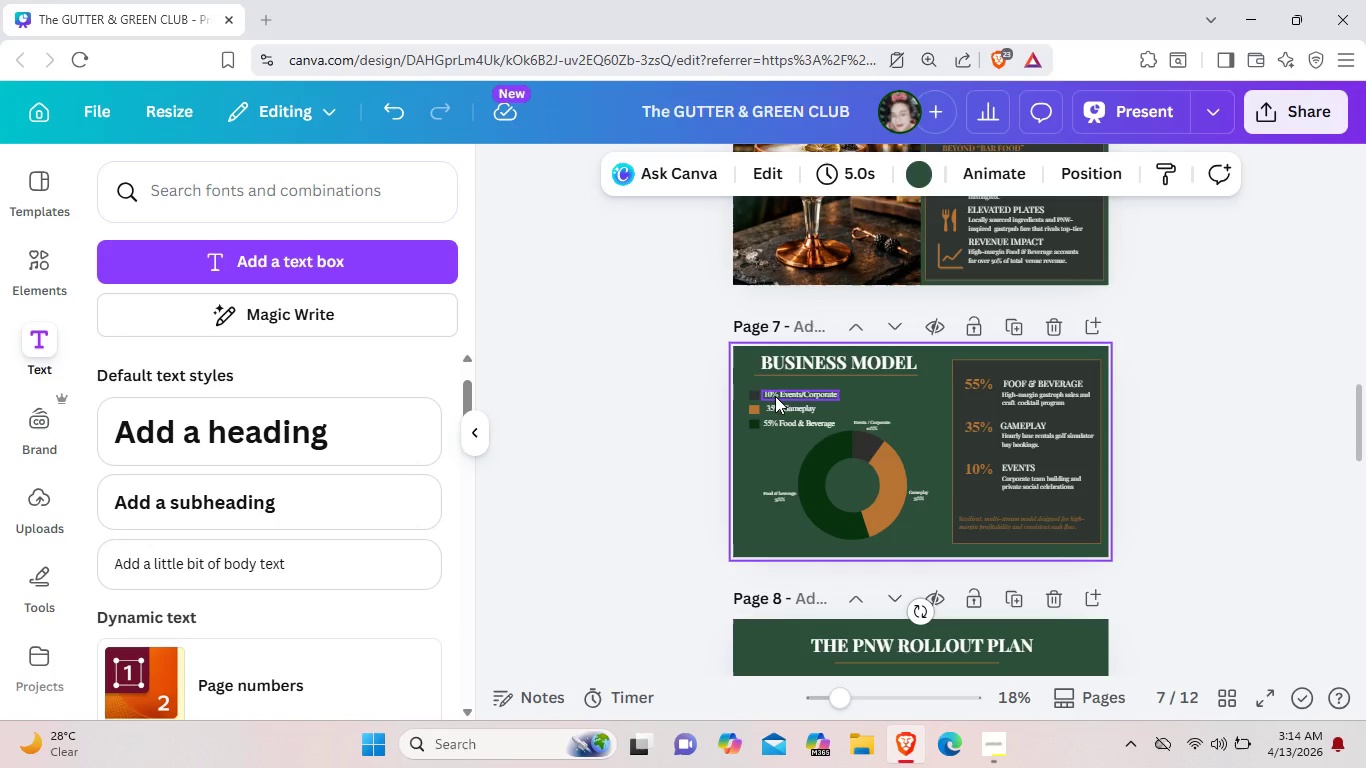 
left_click([775, 396])
 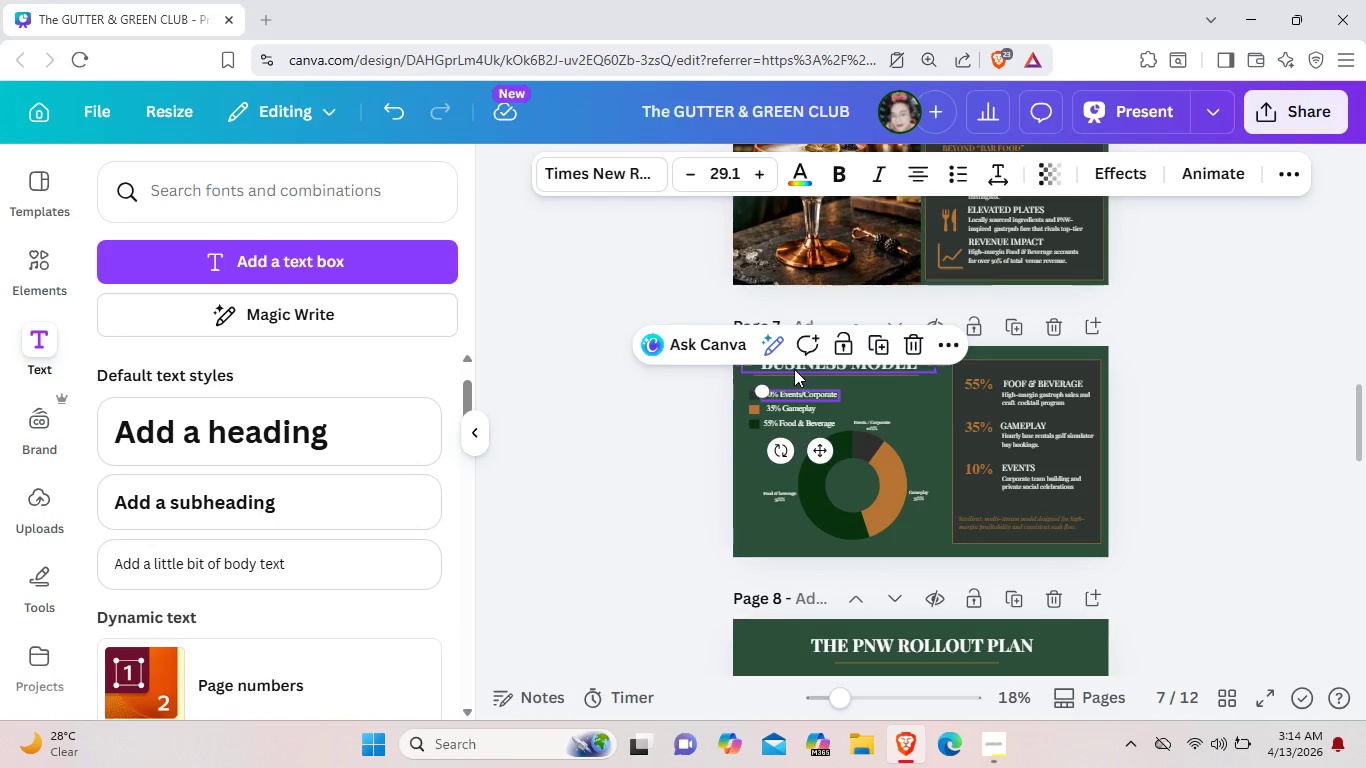 
left_click([794, 369])
 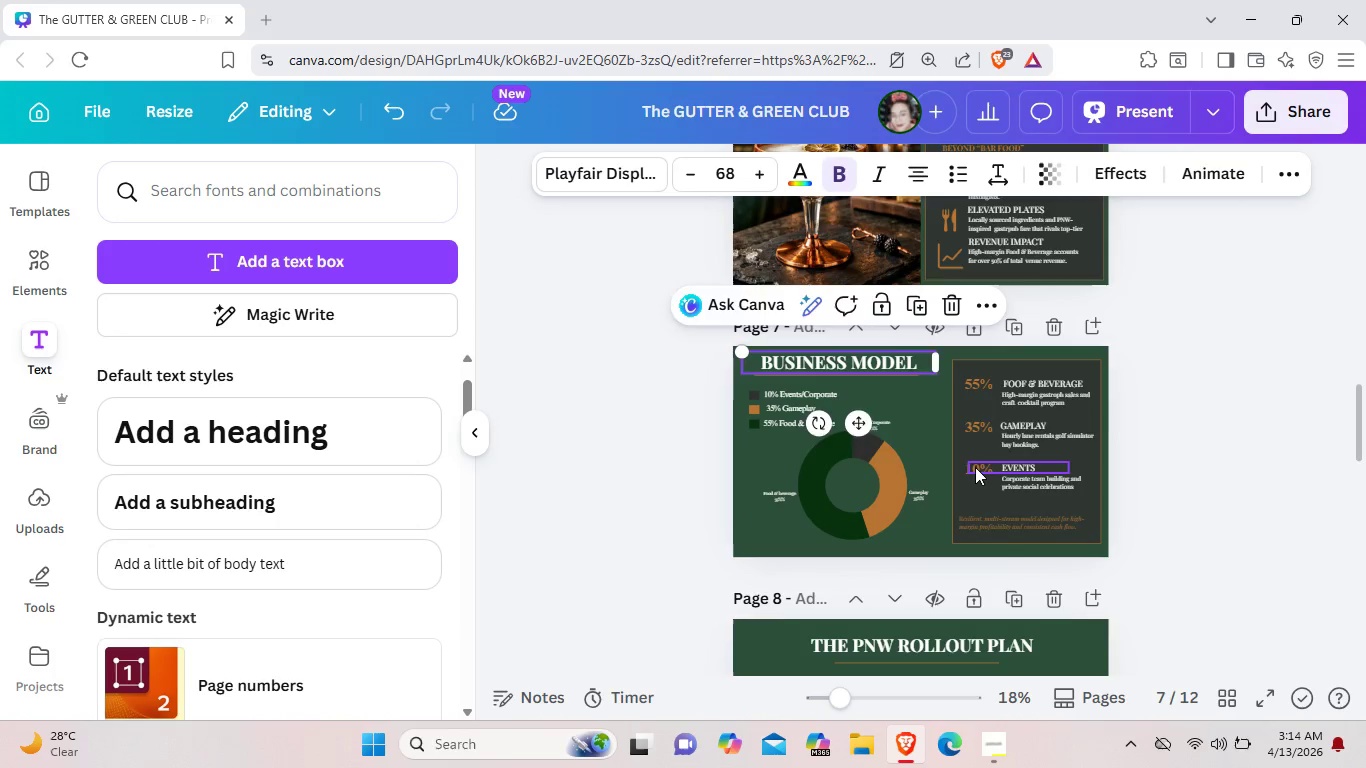 
left_click([975, 467])
 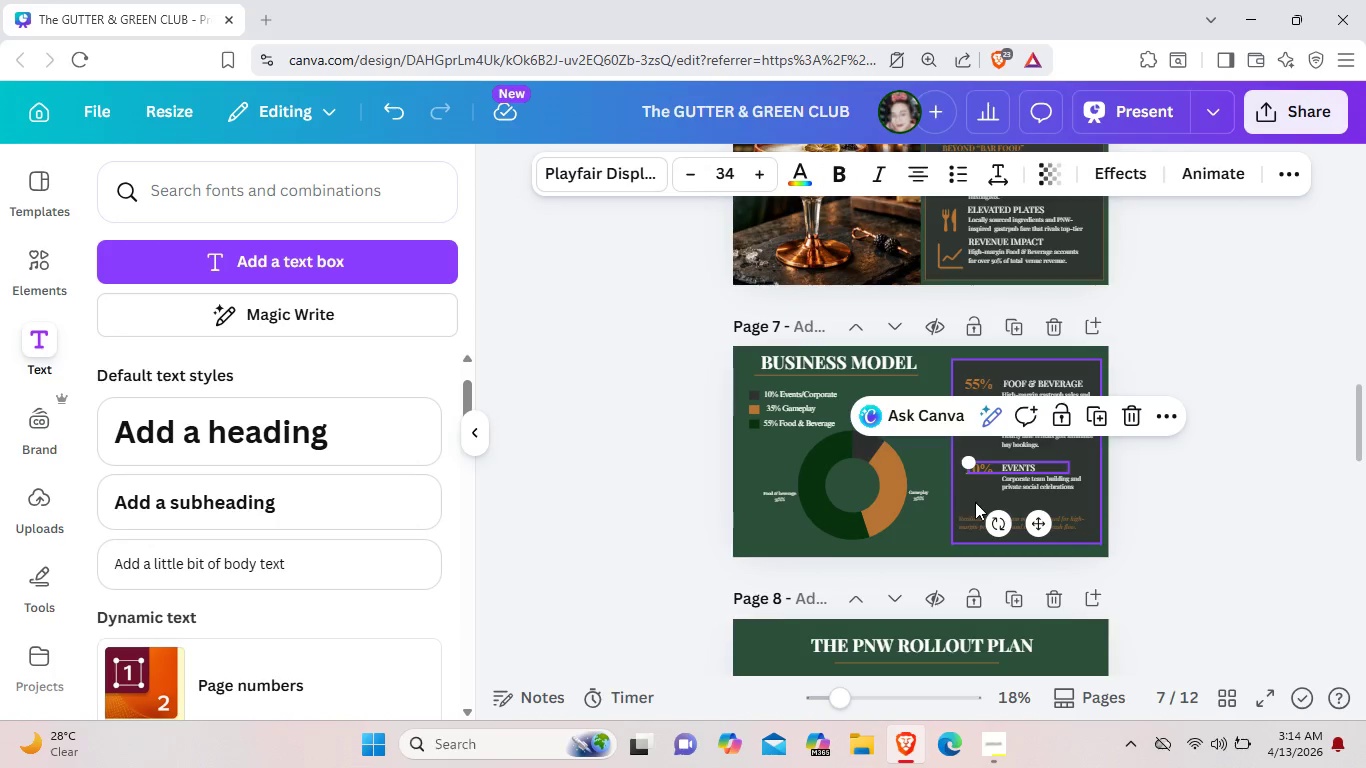 
left_click([975, 502])
 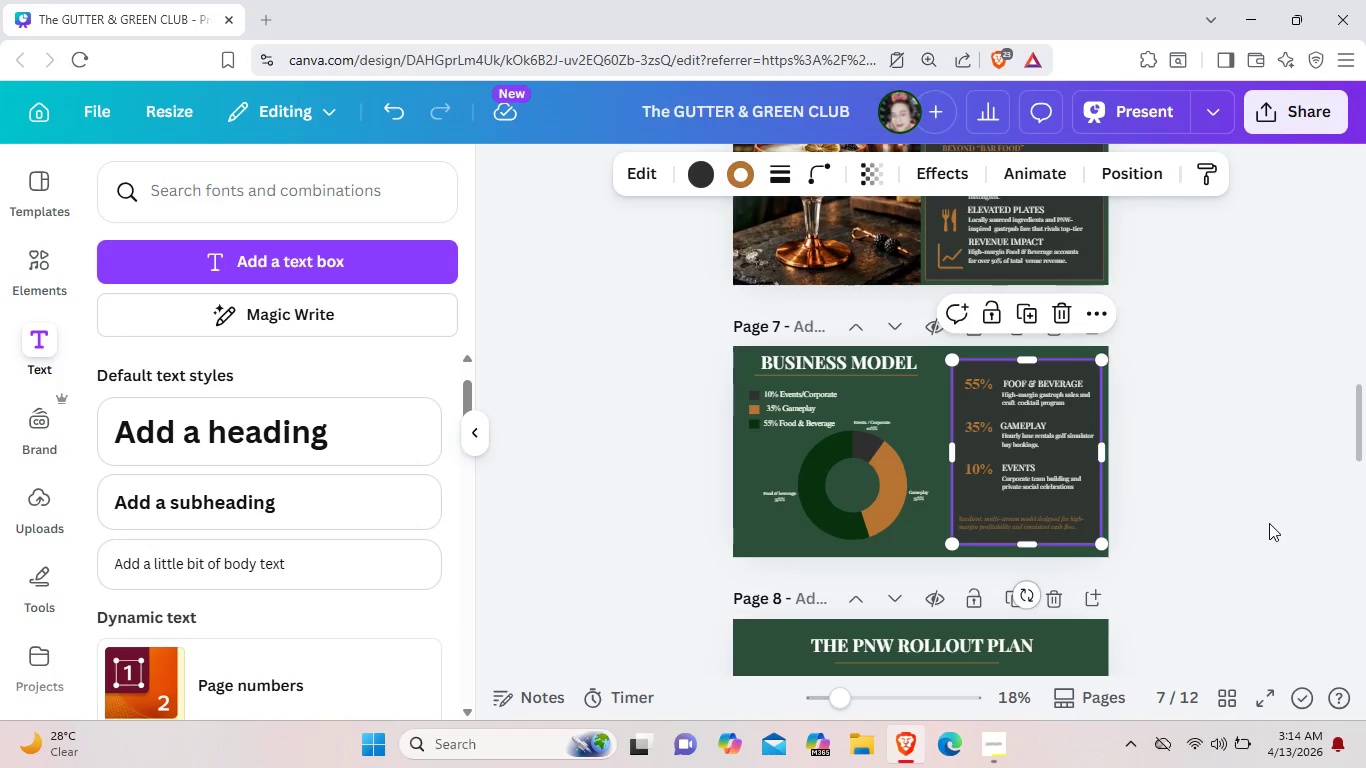 
left_click_drag(start_coordinate=[1272, 526], to_coordinate=[1131, 527])
 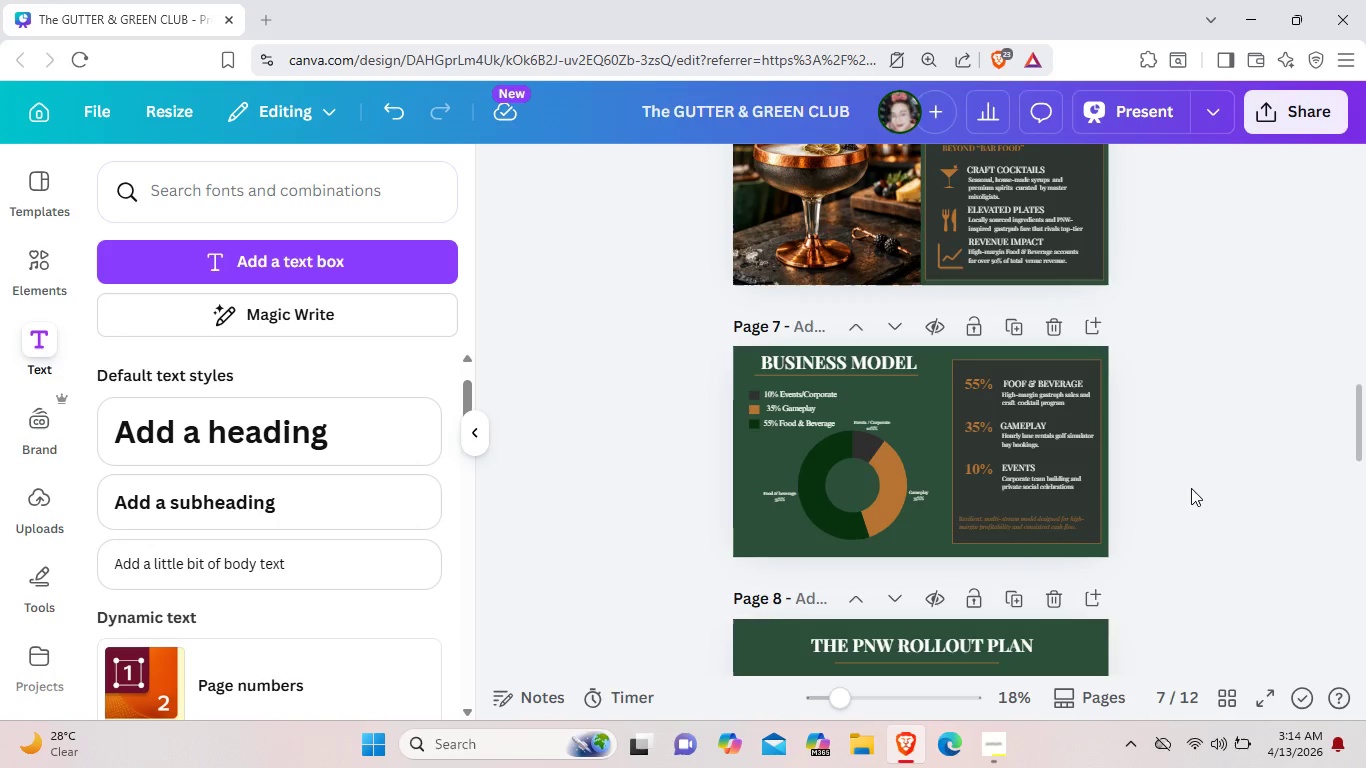 
left_click([1193, 488])
 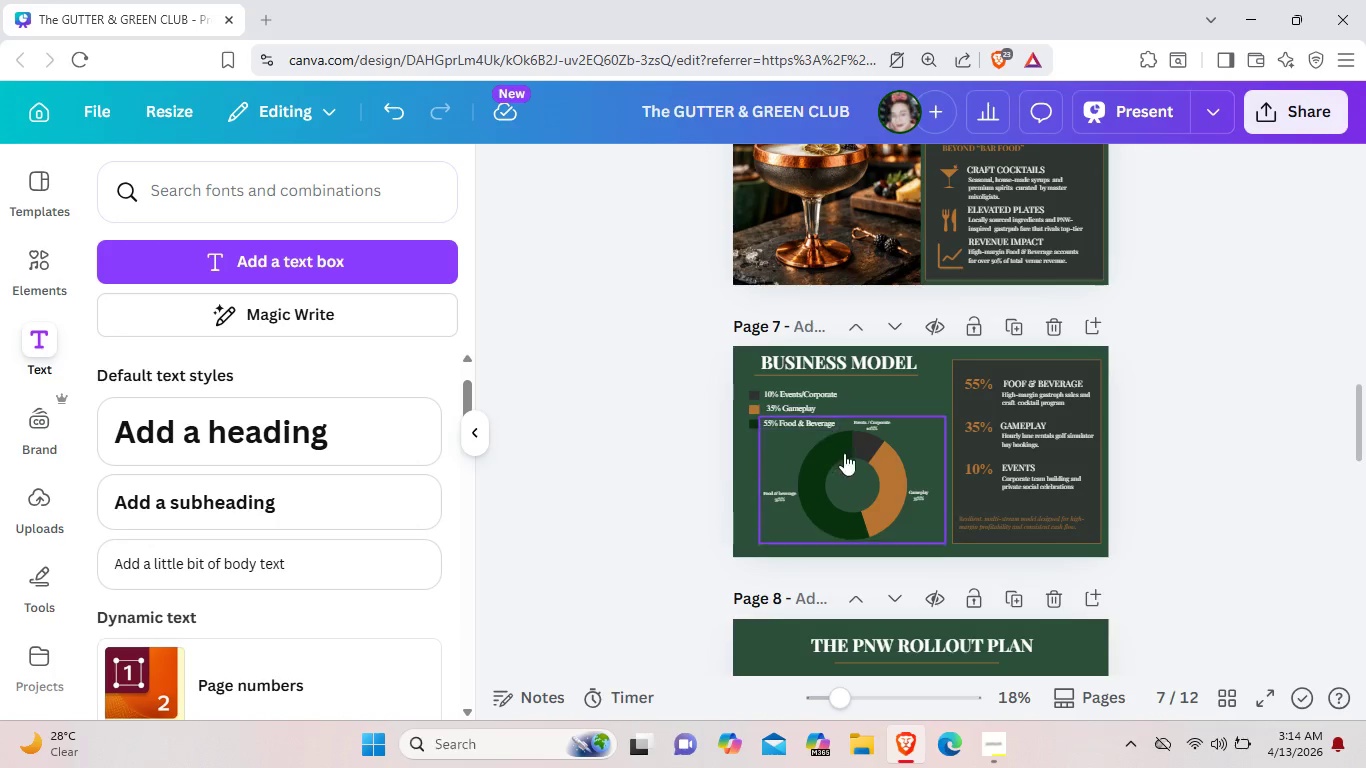 
left_click([845, 453])
 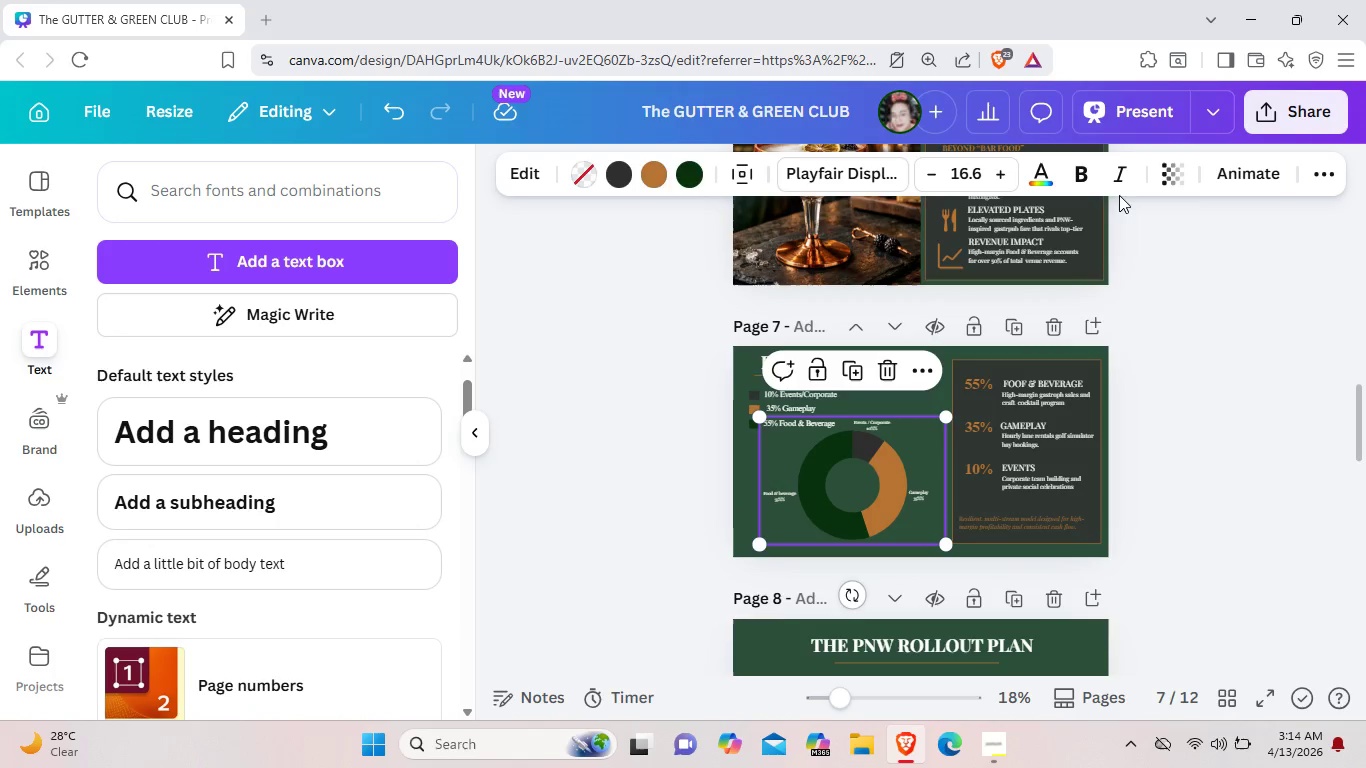 
left_click([1226, 177])
 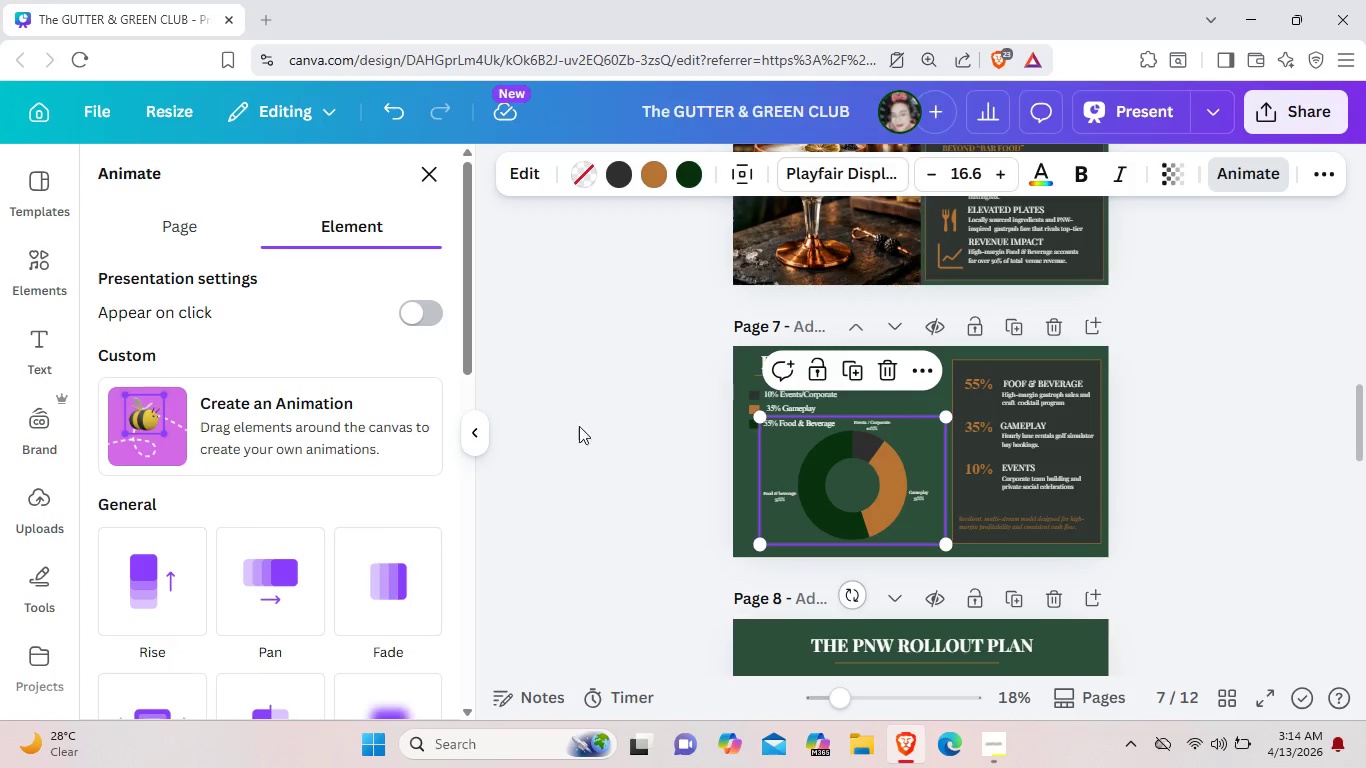 
scroll: coordinate [500, 495], scroll_direction: down, amount: 1.0
 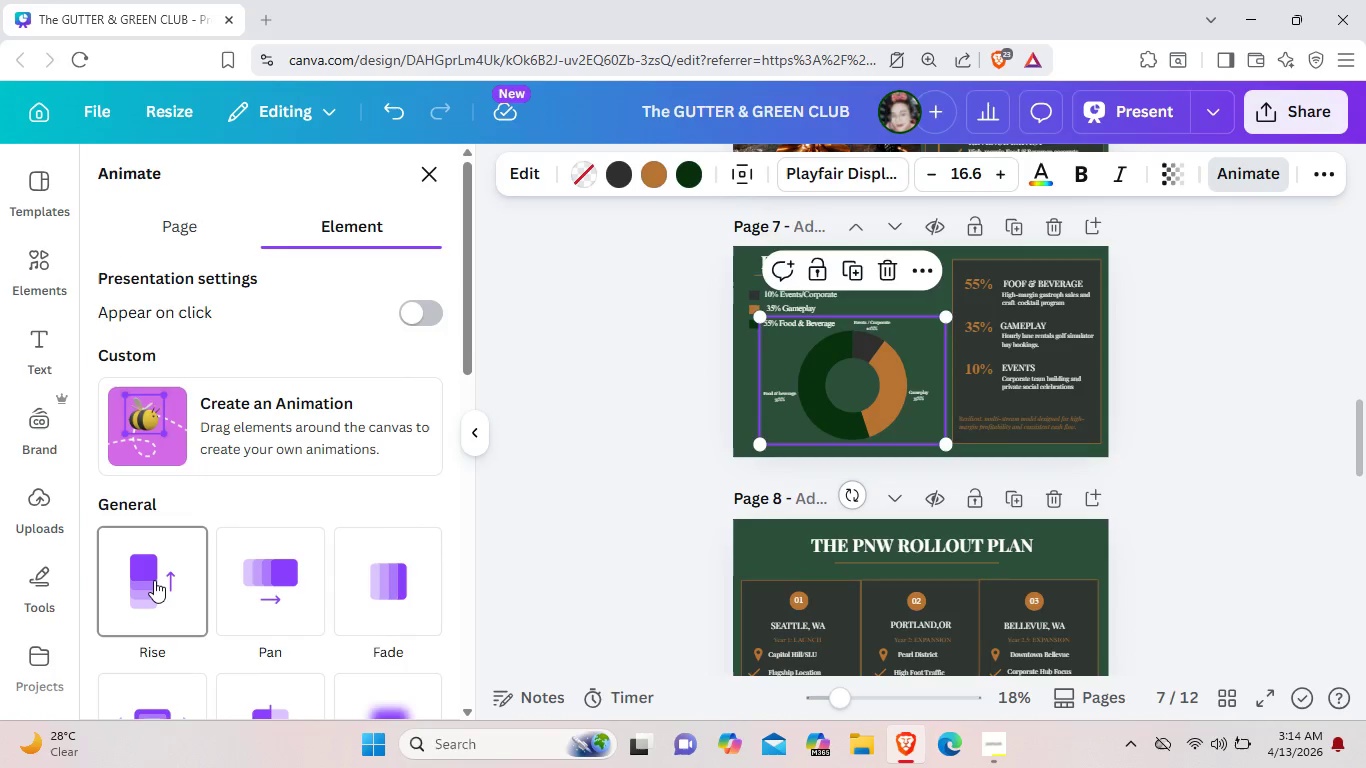 
left_click([154, 580])
 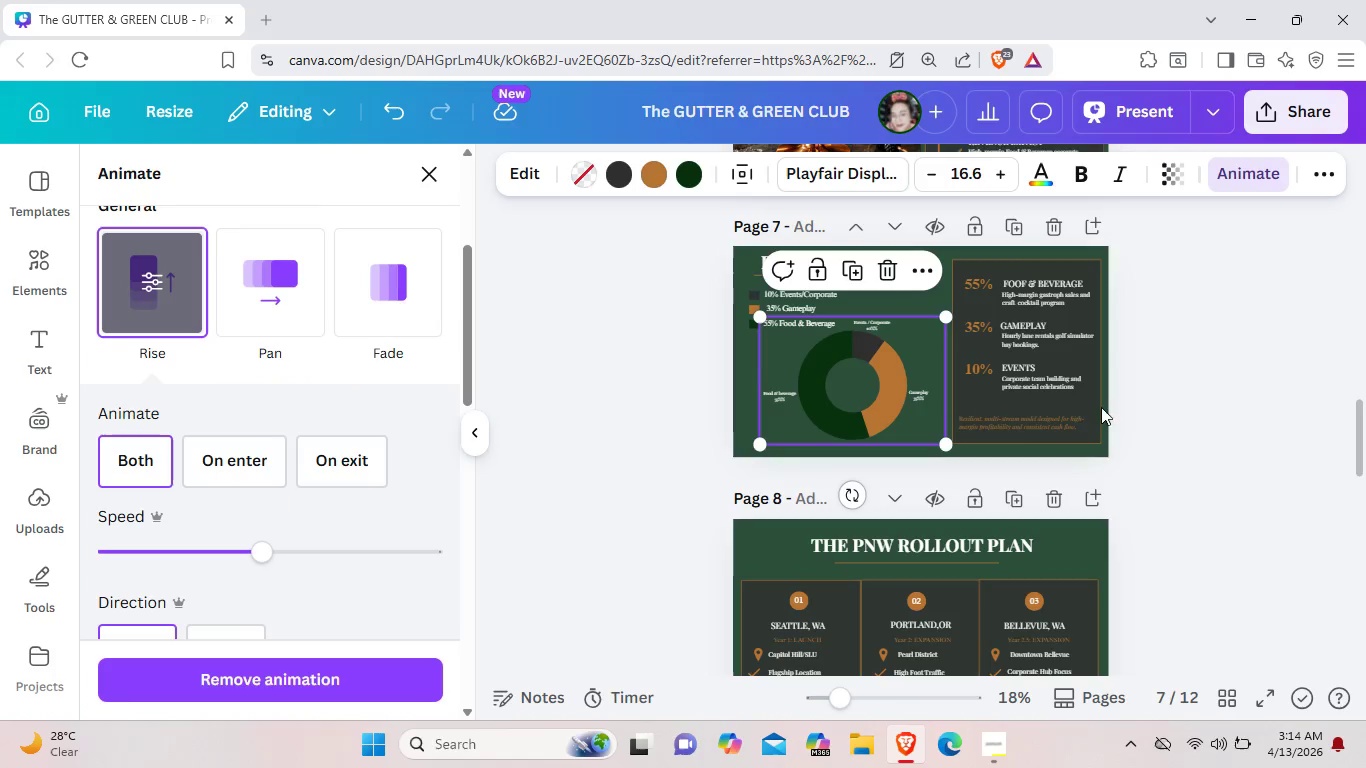 
left_click([1084, 410])
 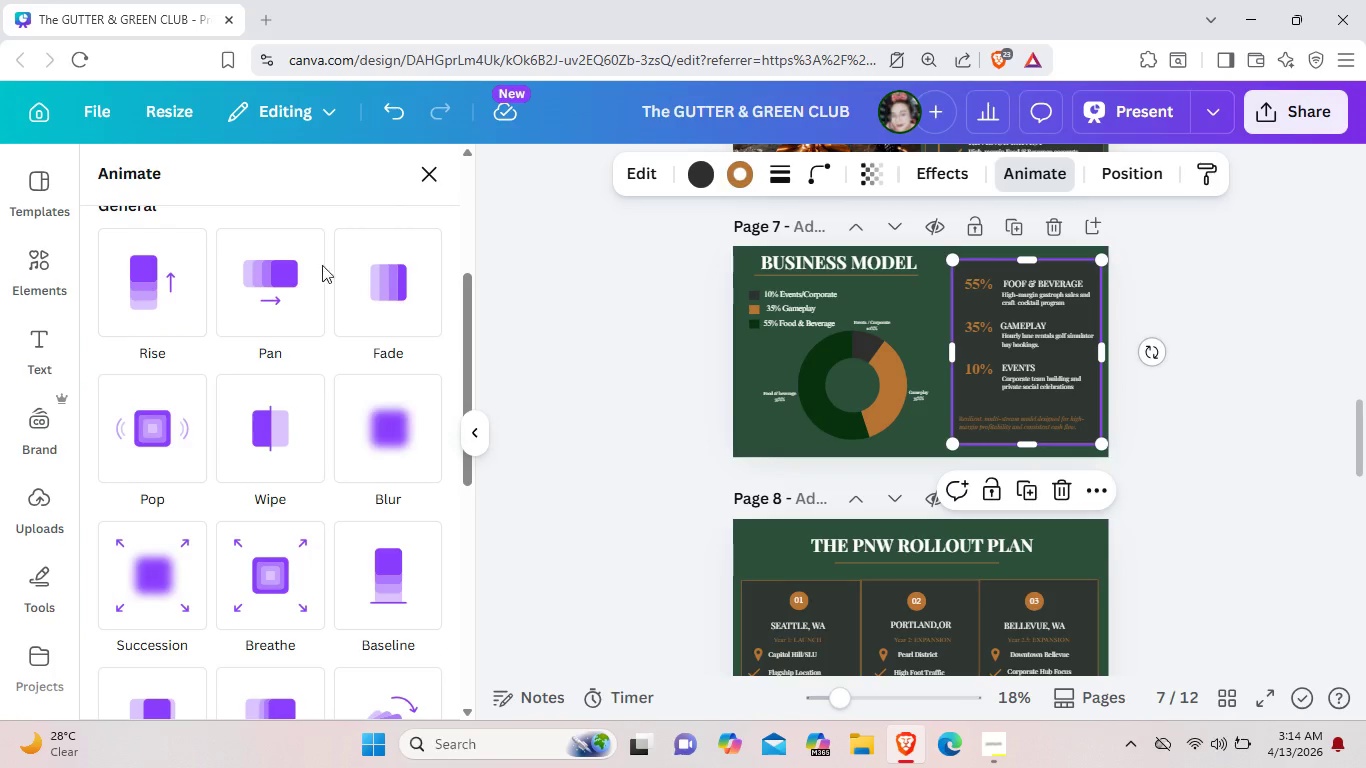 
left_click([295, 271])
 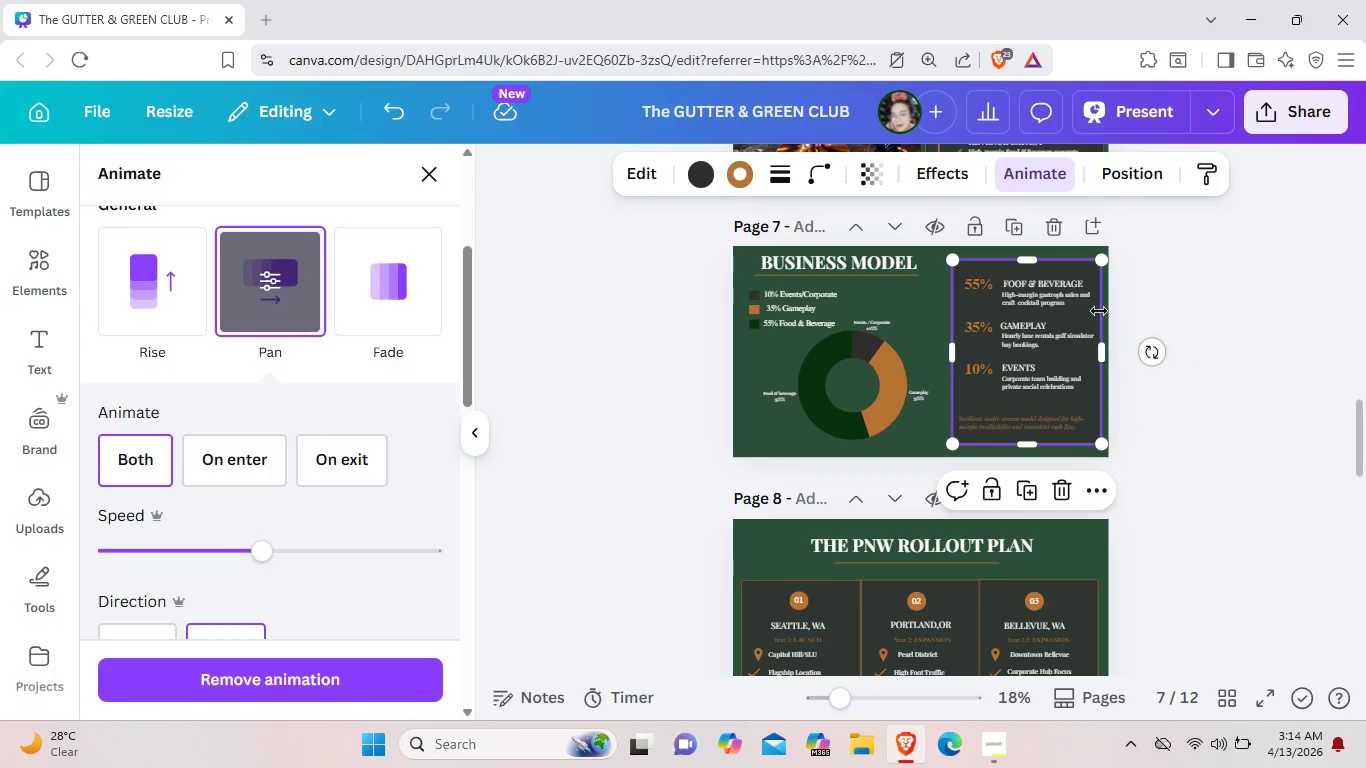 
left_click([1048, 296])
 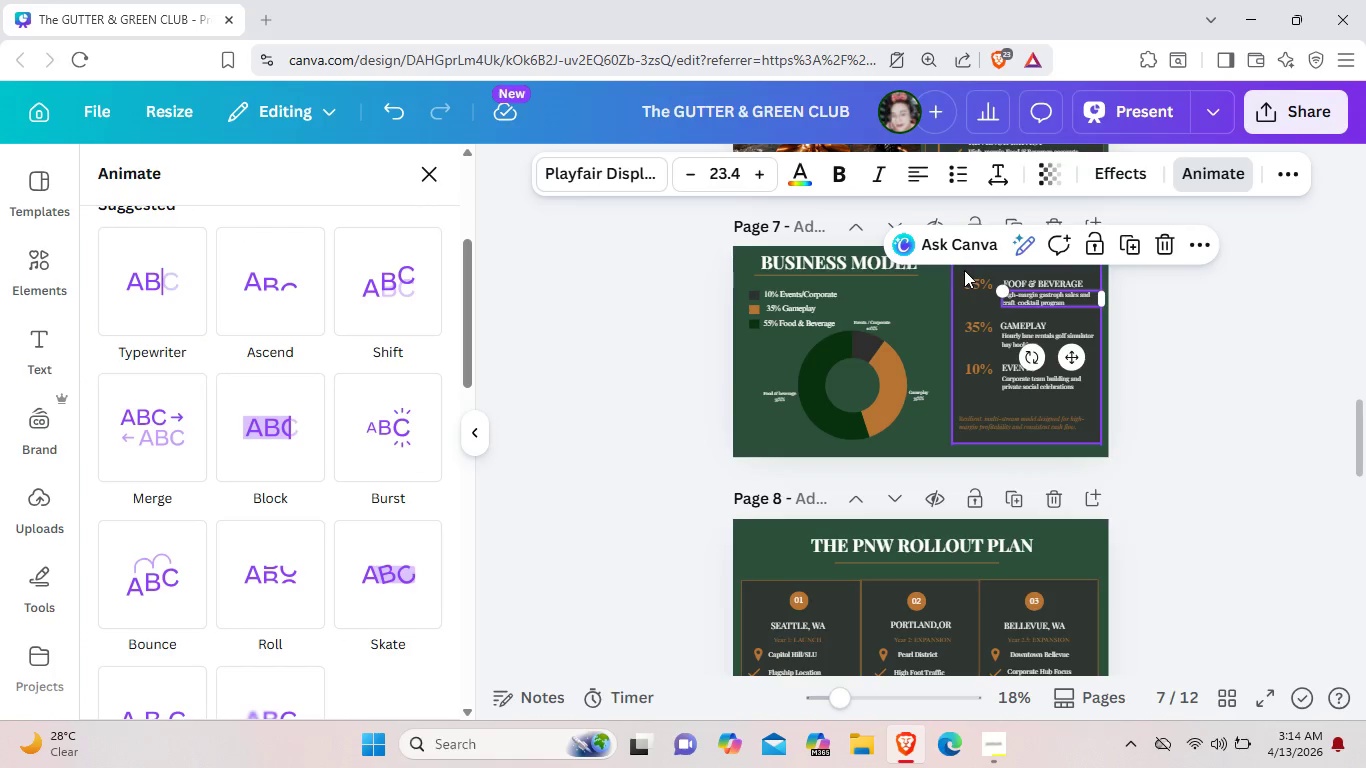 
left_click([964, 270])
 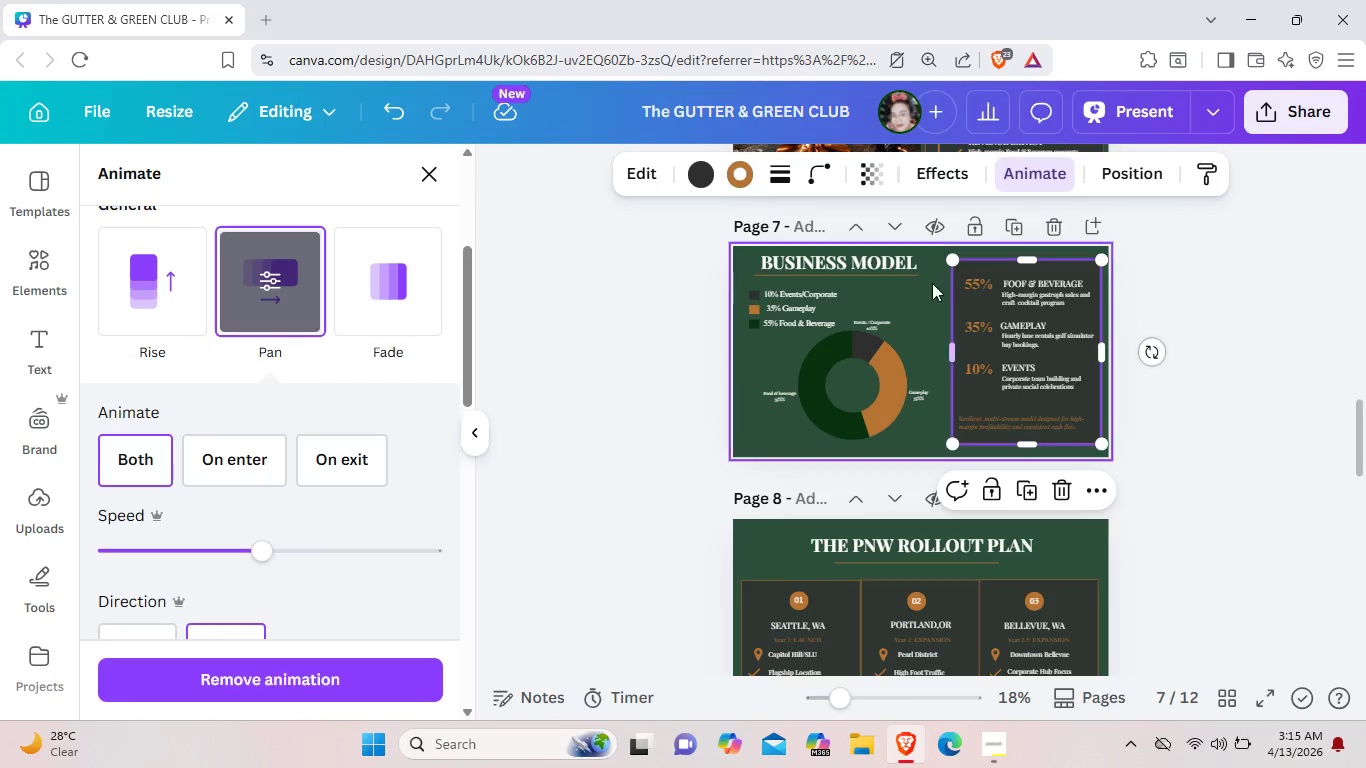 
left_click([911, 263])
 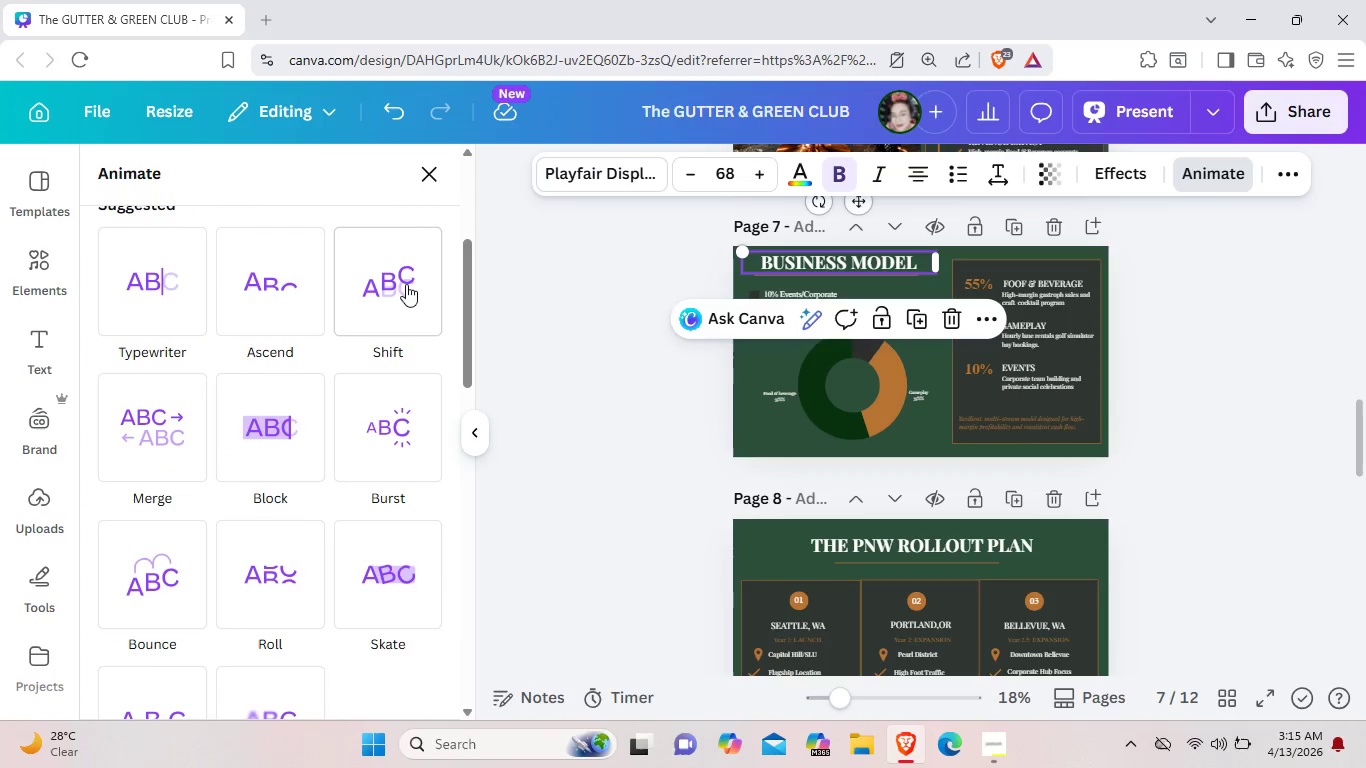 
left_click([393, 286])
 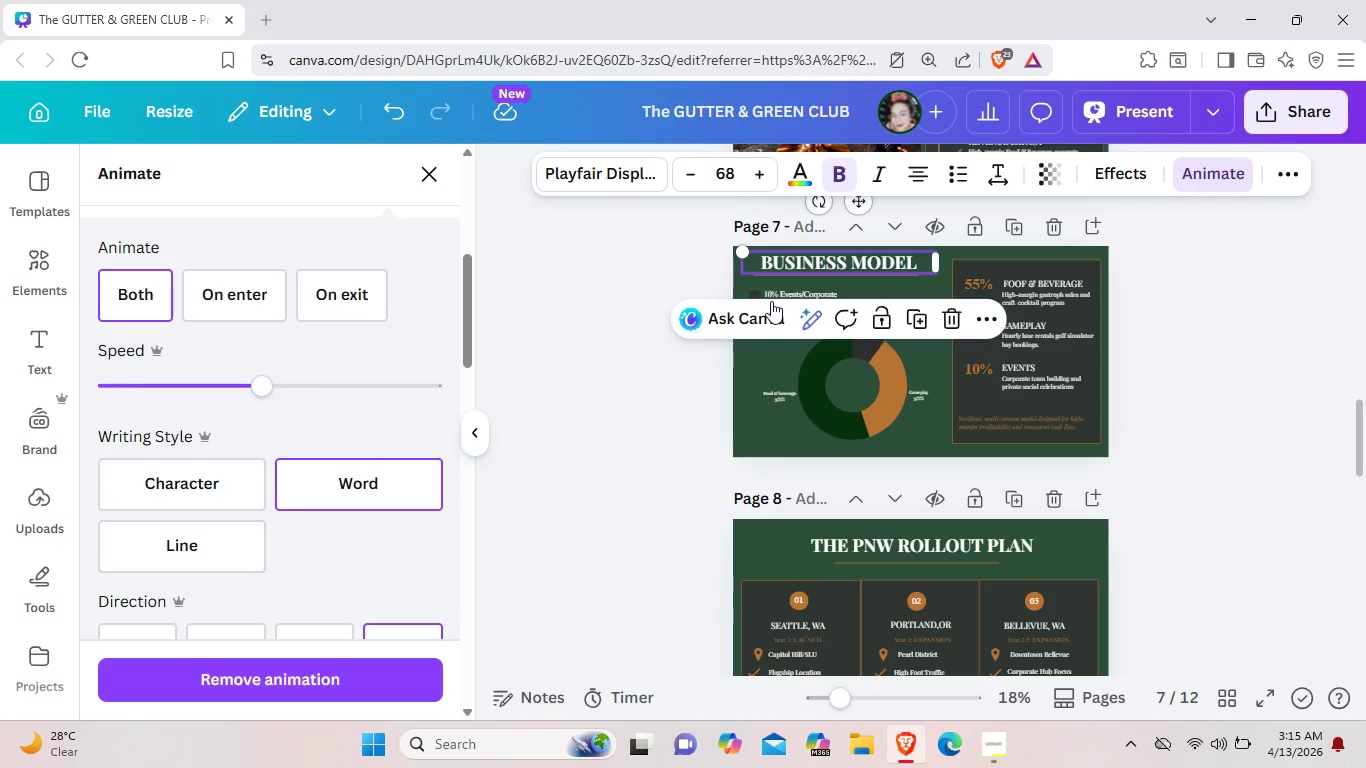 
left_click([782, 293])
 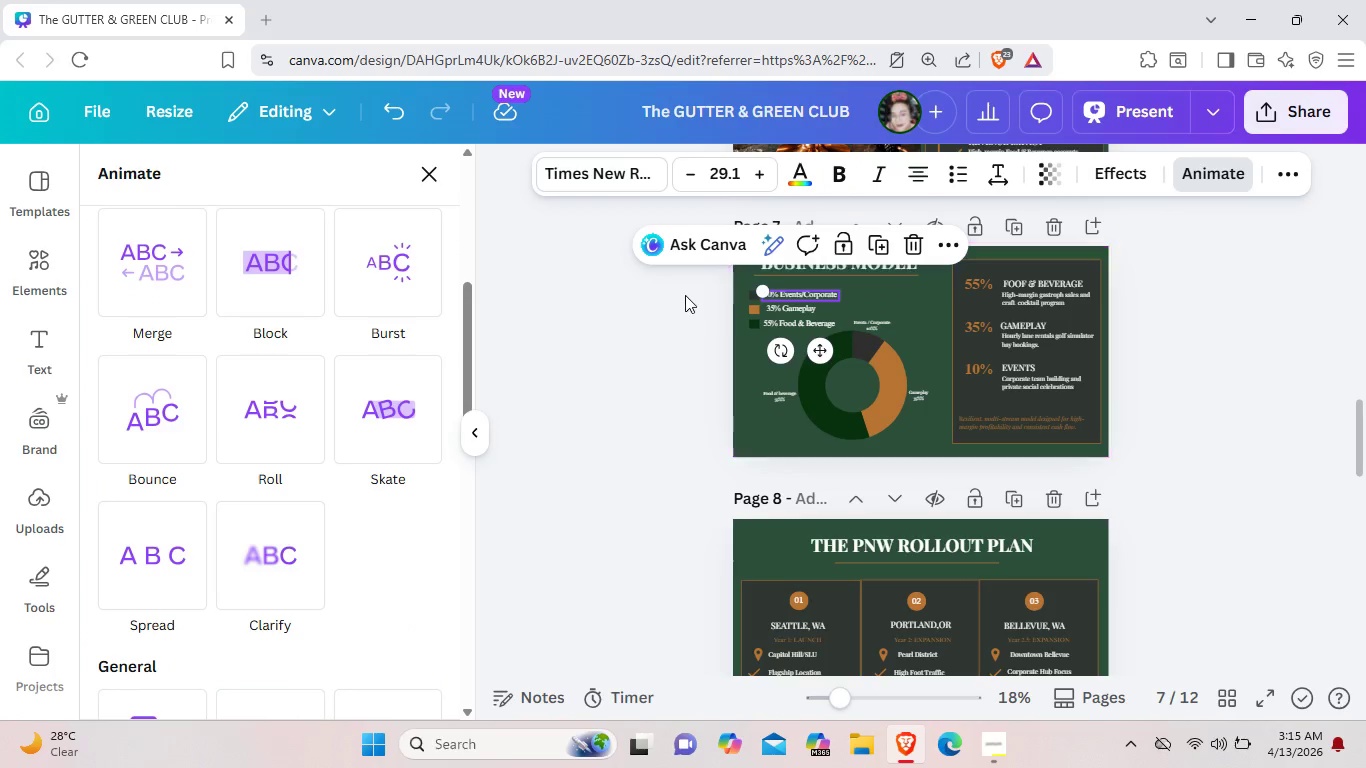 
left_click([685, 295])
 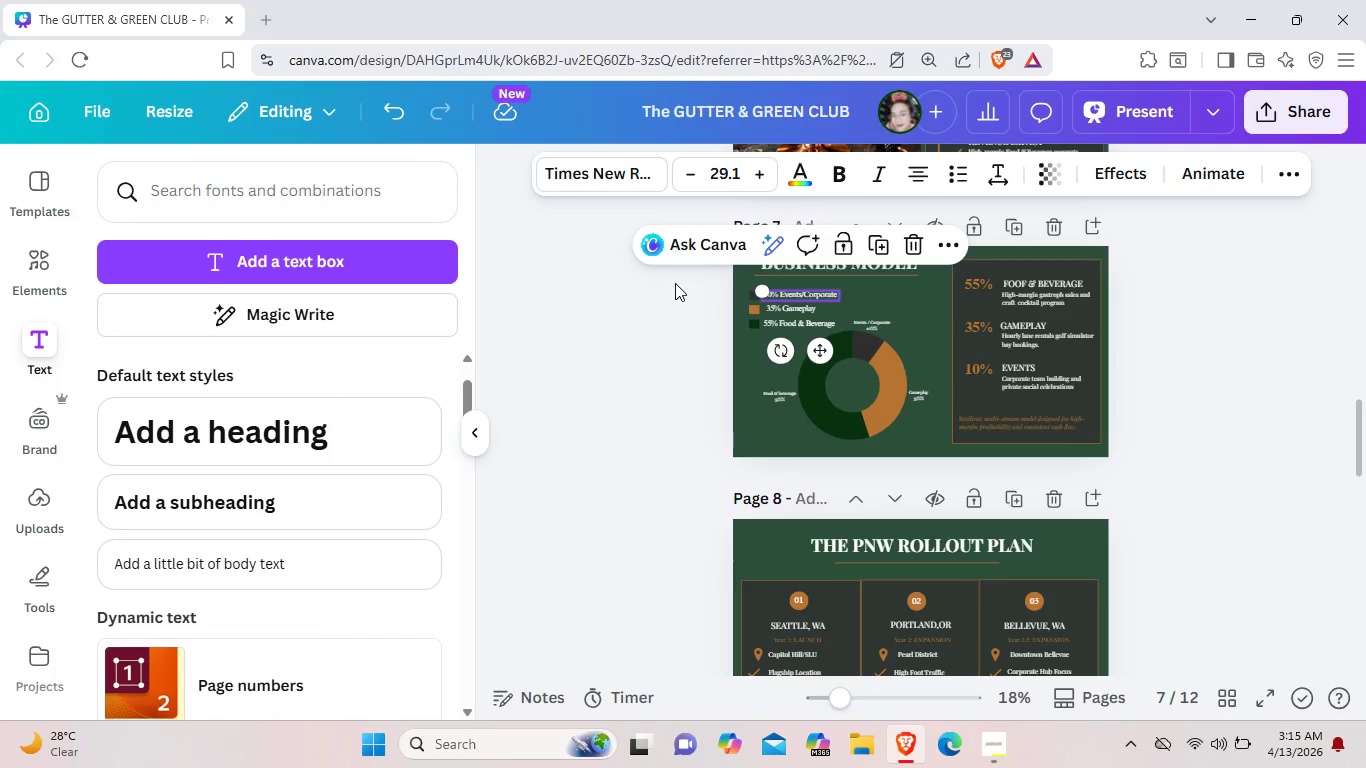 
left_click([675, 283])
 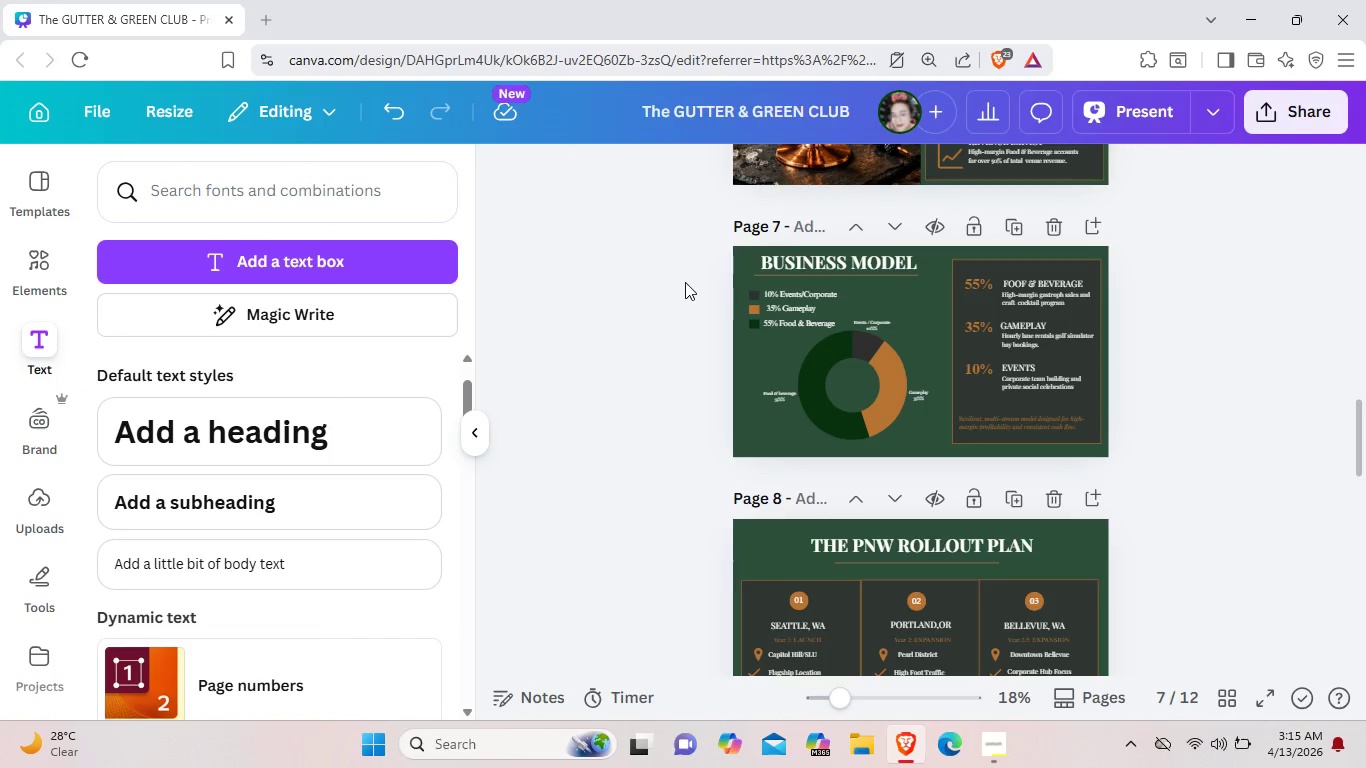 
left_click_drag(start_coordinate=[684, 282], to_coordinate=[922, 428])
 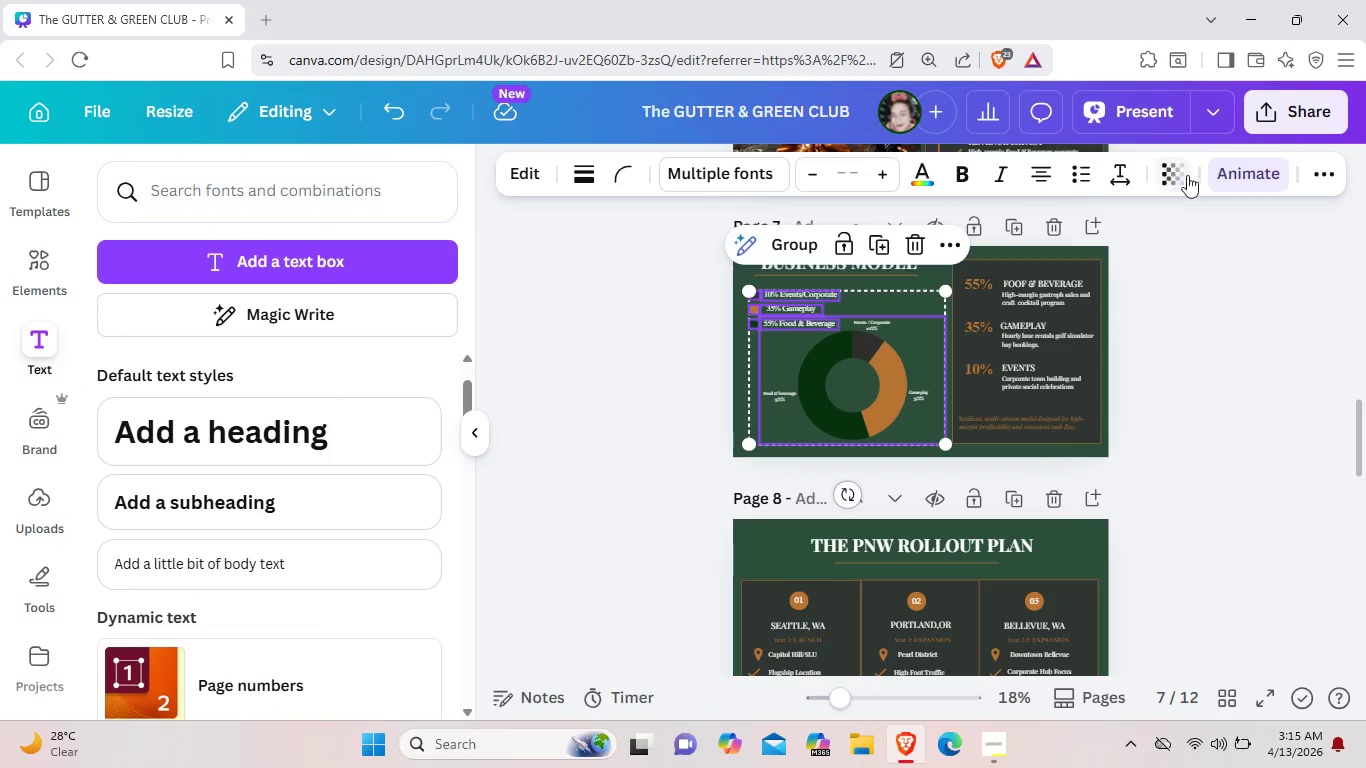 
left_click([1232, 172])
 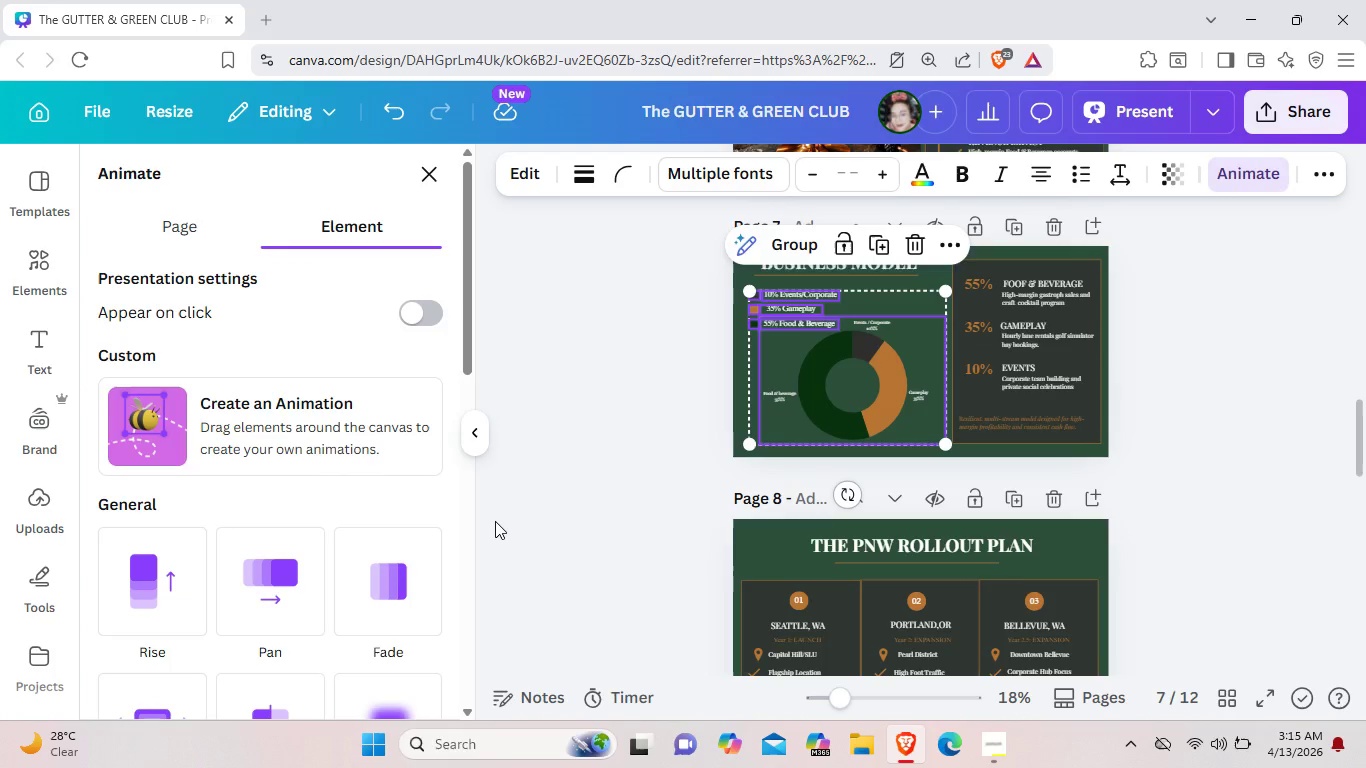 
scroll: coordinate [495, 521], scroll_direction: down, amount: 1.0
 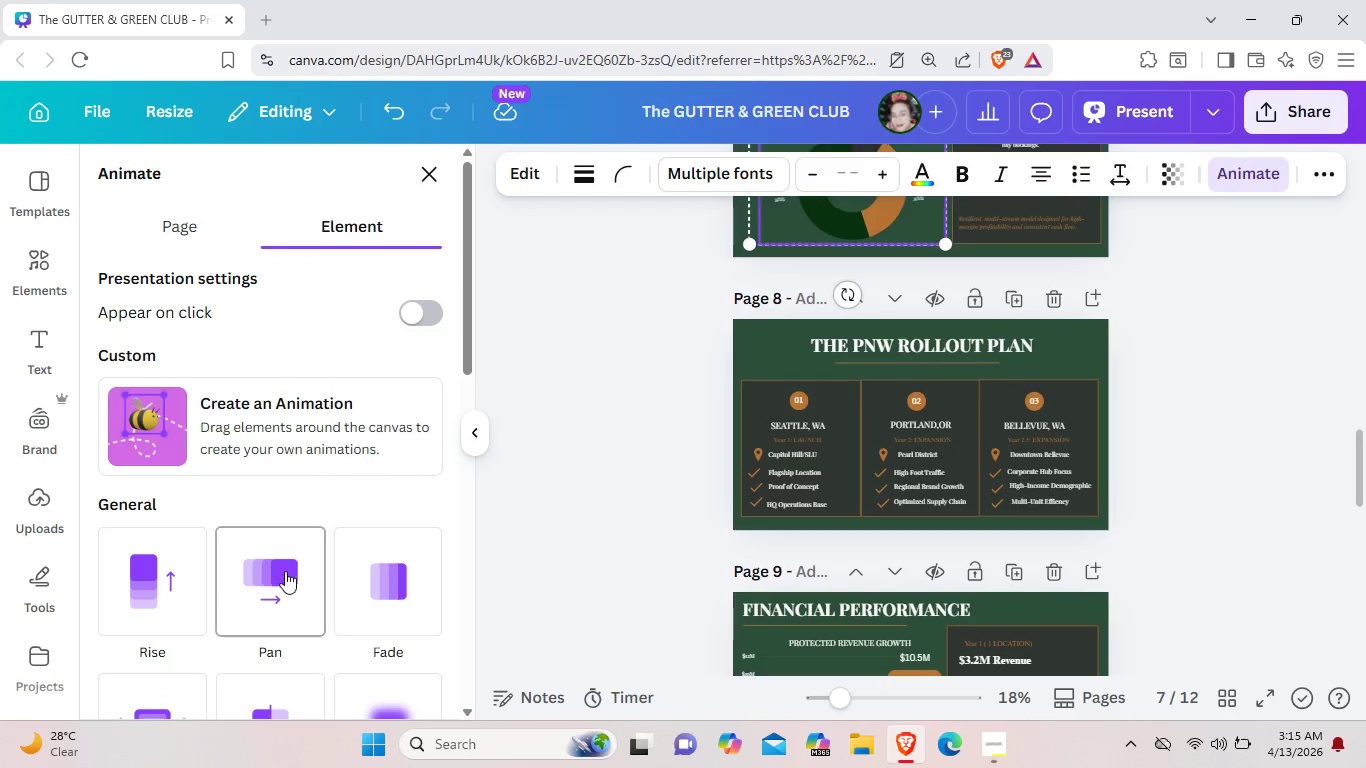 
left_click([285, 571])
 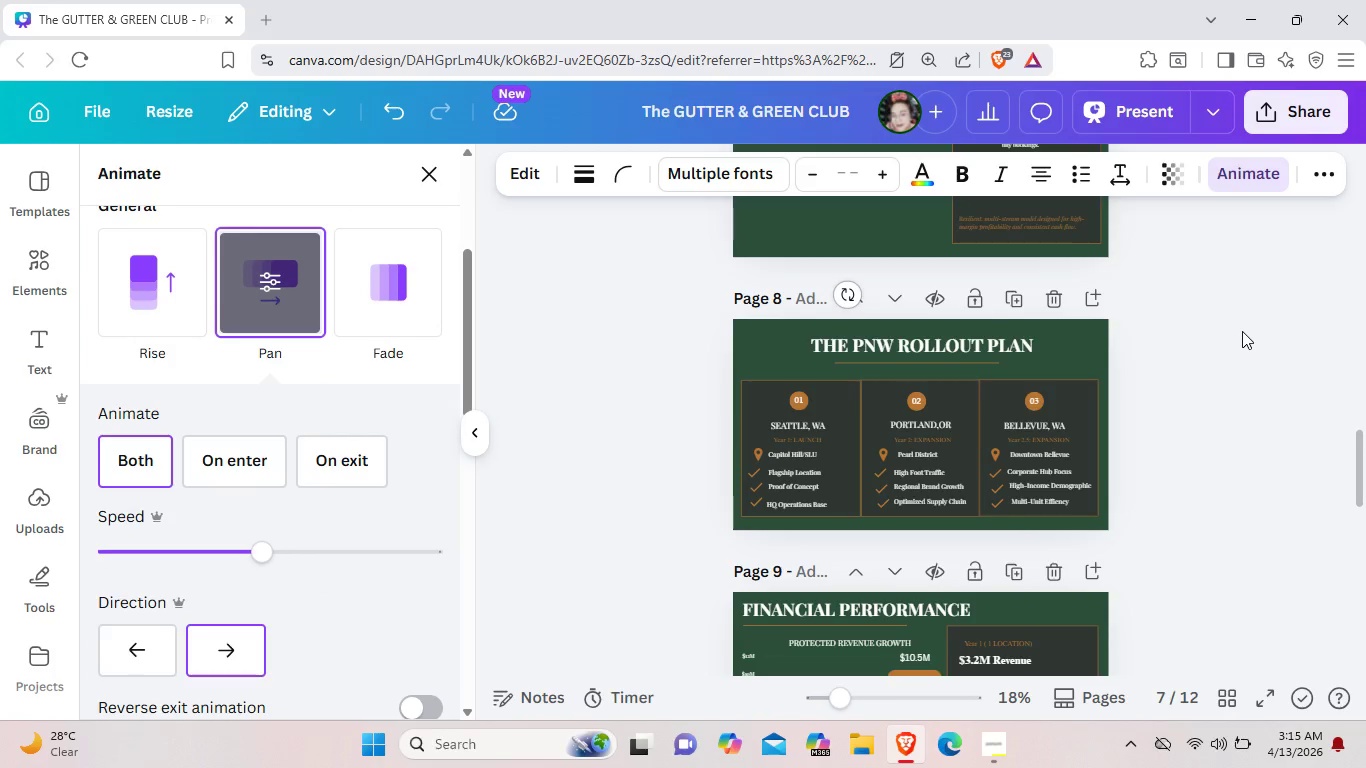 
scroll: coordinate [1242, 331], scroll_direction: up, amount: 2.0
 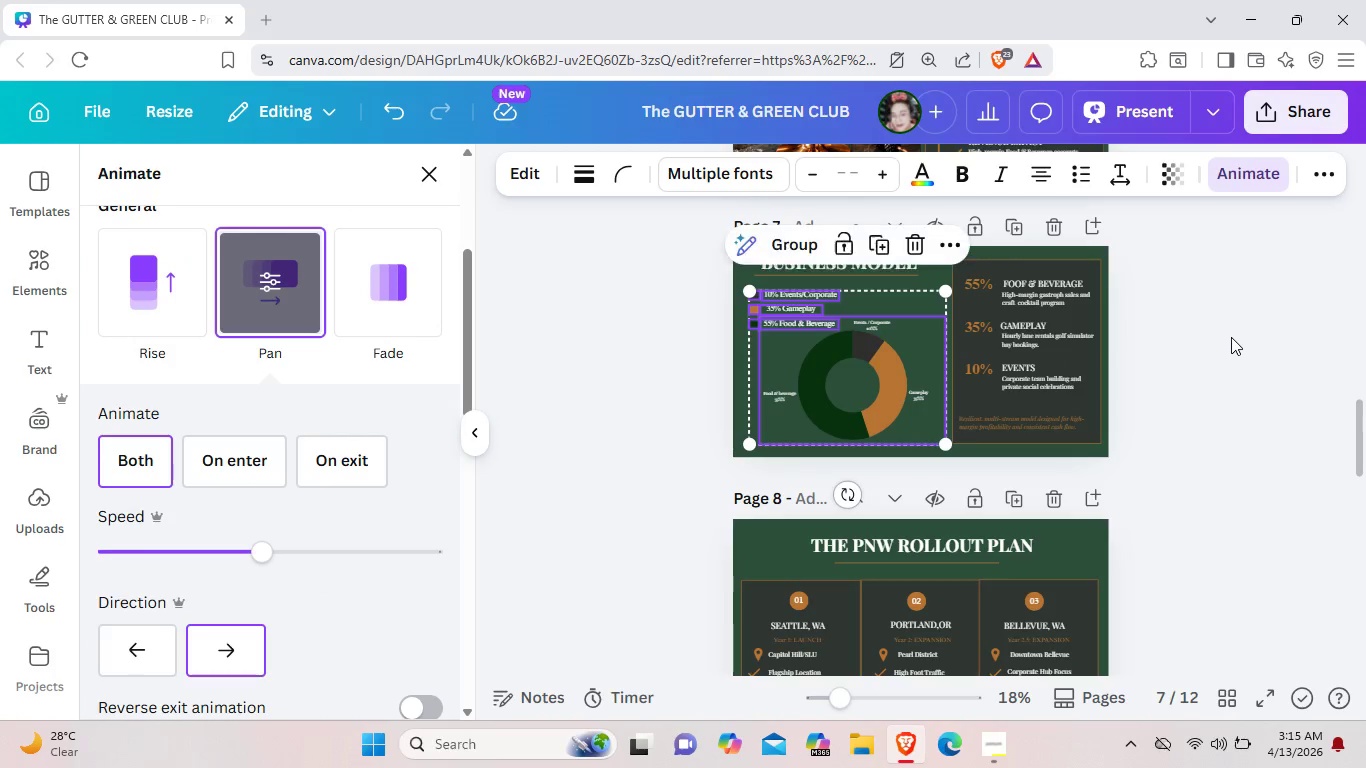 
left_click([1231, 337])
 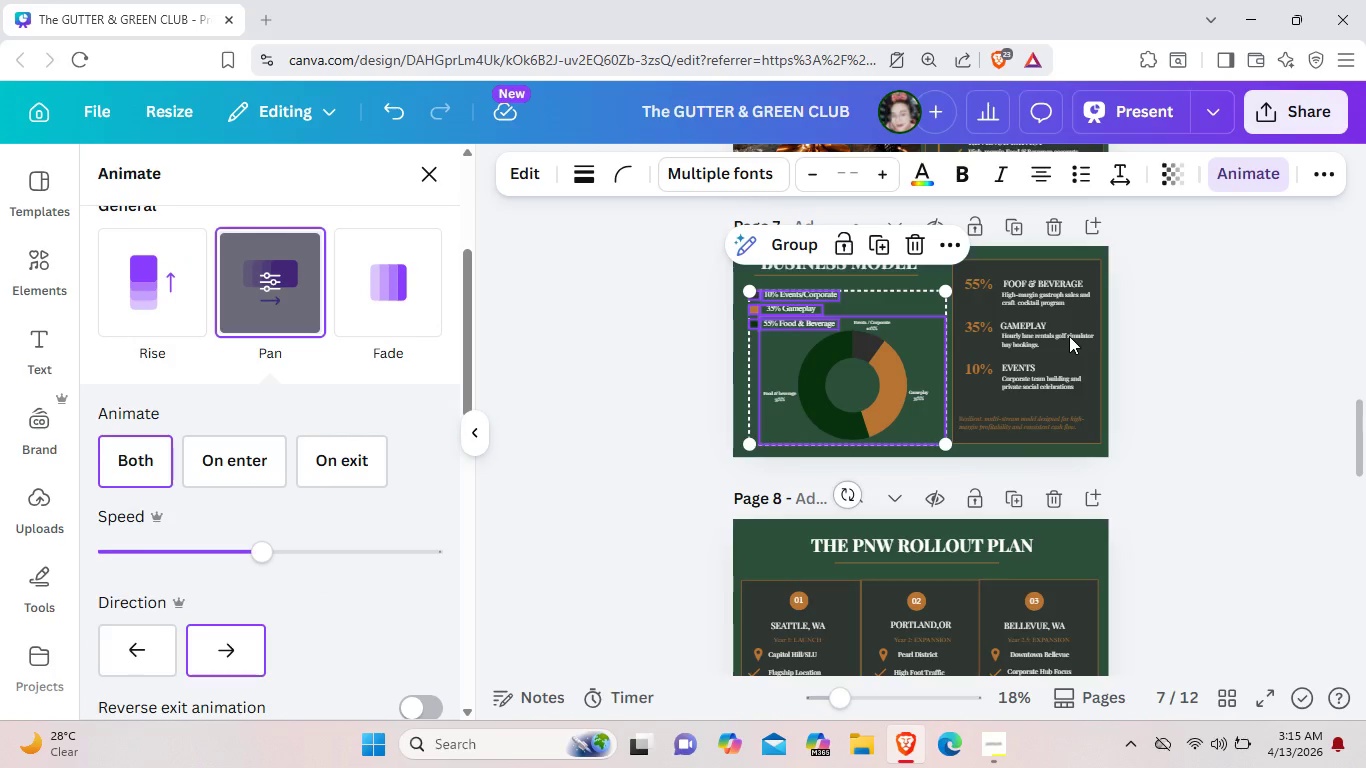 
left_click([1069, 336])
 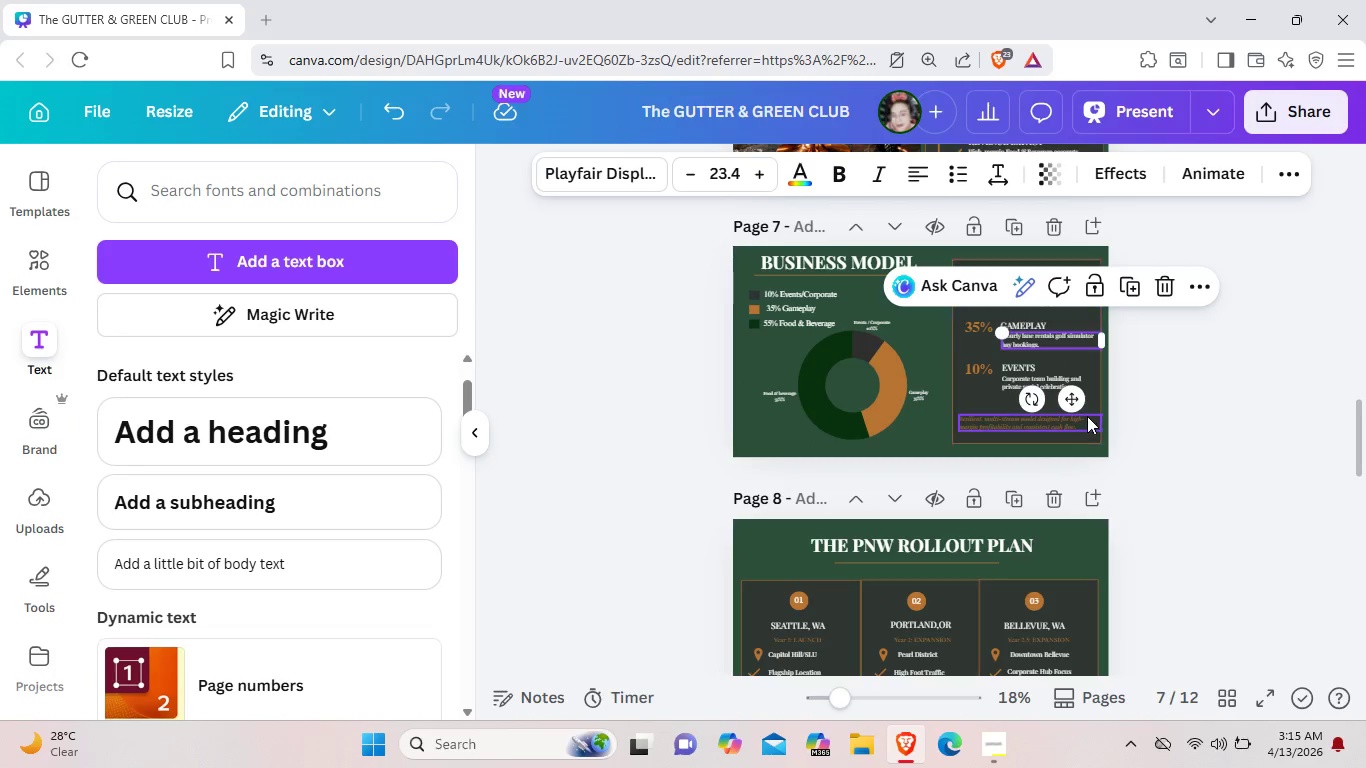 
left_click([1087, 417])
 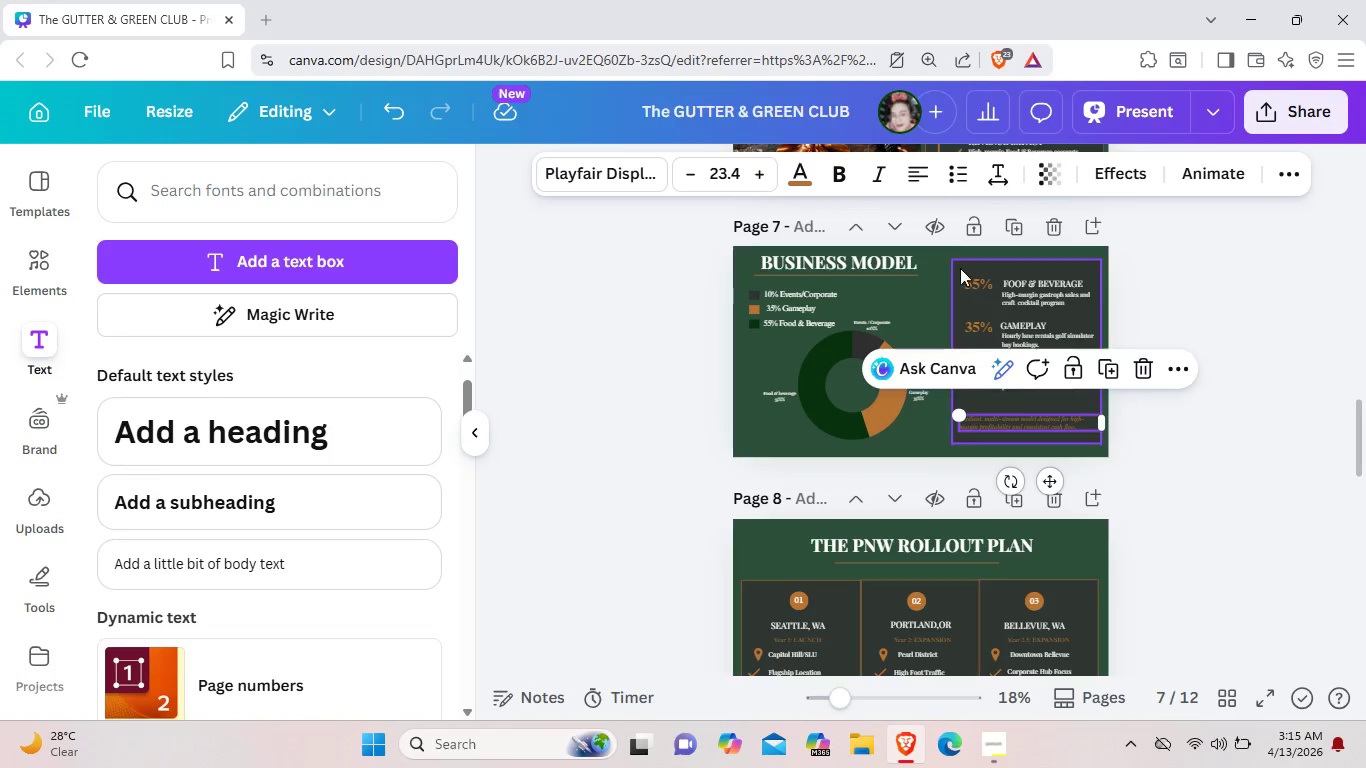 
left_click([940, 261])
 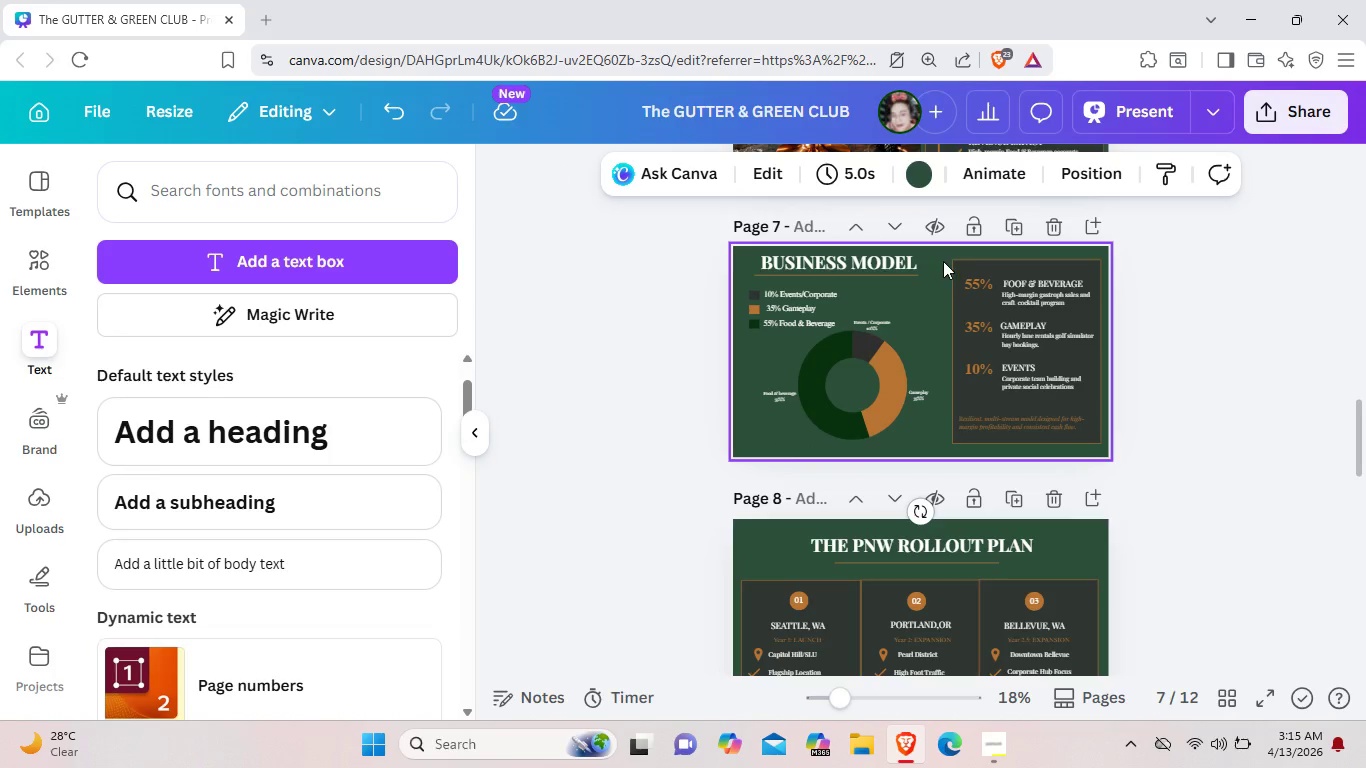 
left_click_drag(start_coordinate=[937, 260], to_coordinate=[1106, 441])
 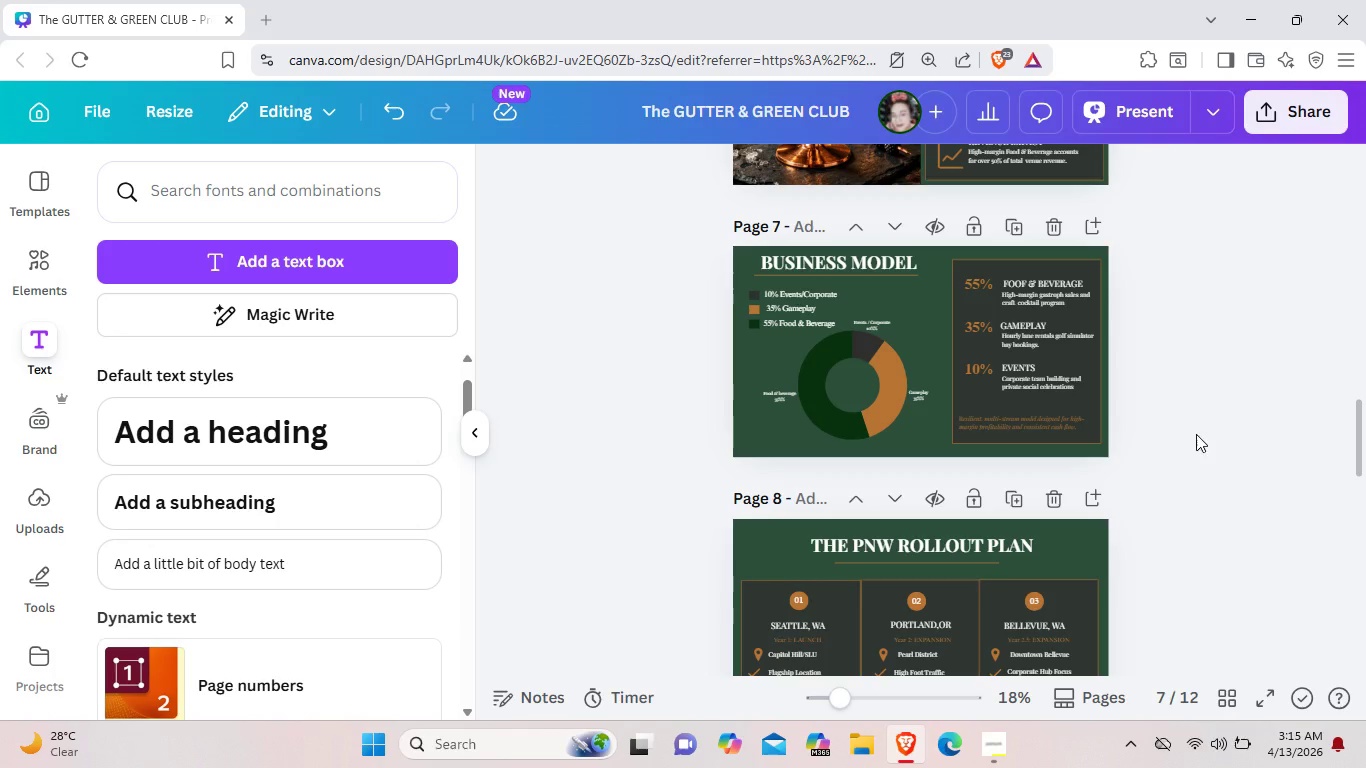 
left_click_drag(start_coordinate=[1231, 430], to_coordinate=[963, 261])
 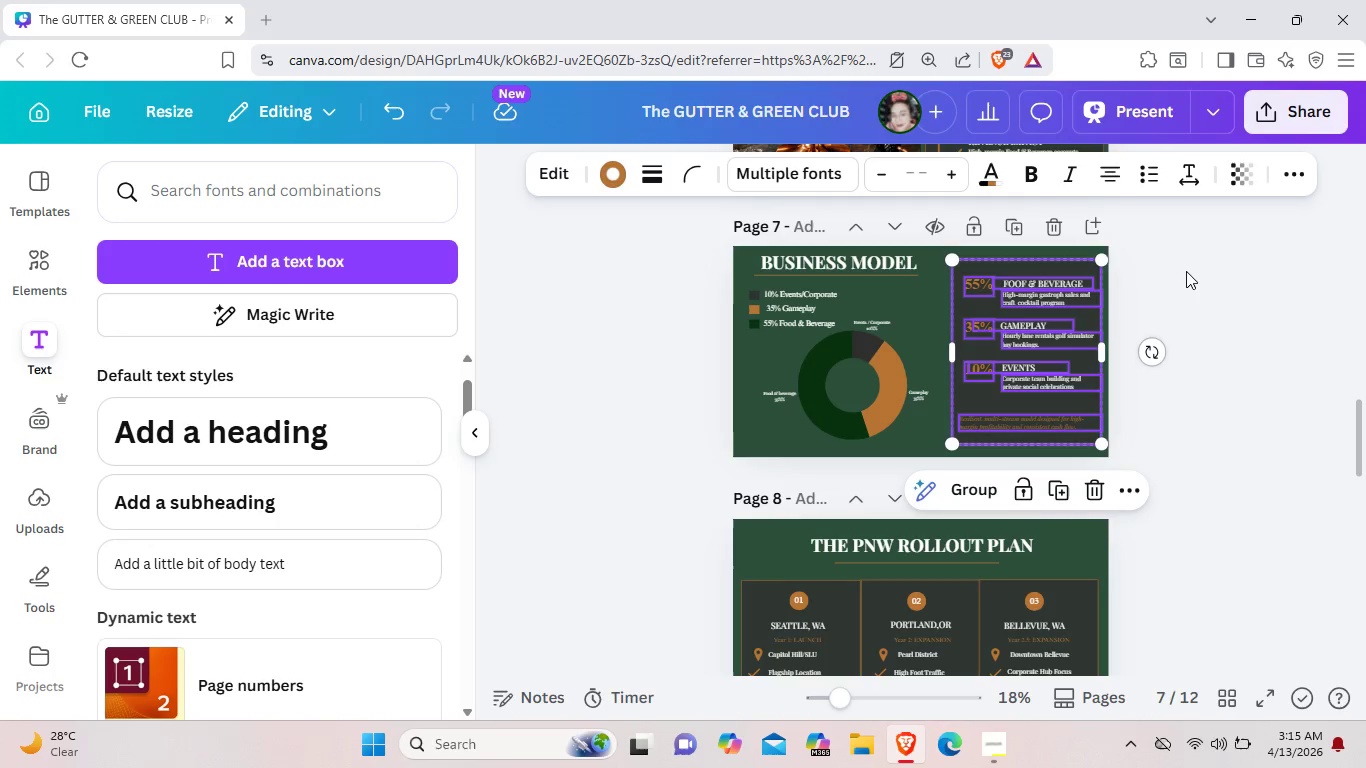 
left_click([1157, 271])
 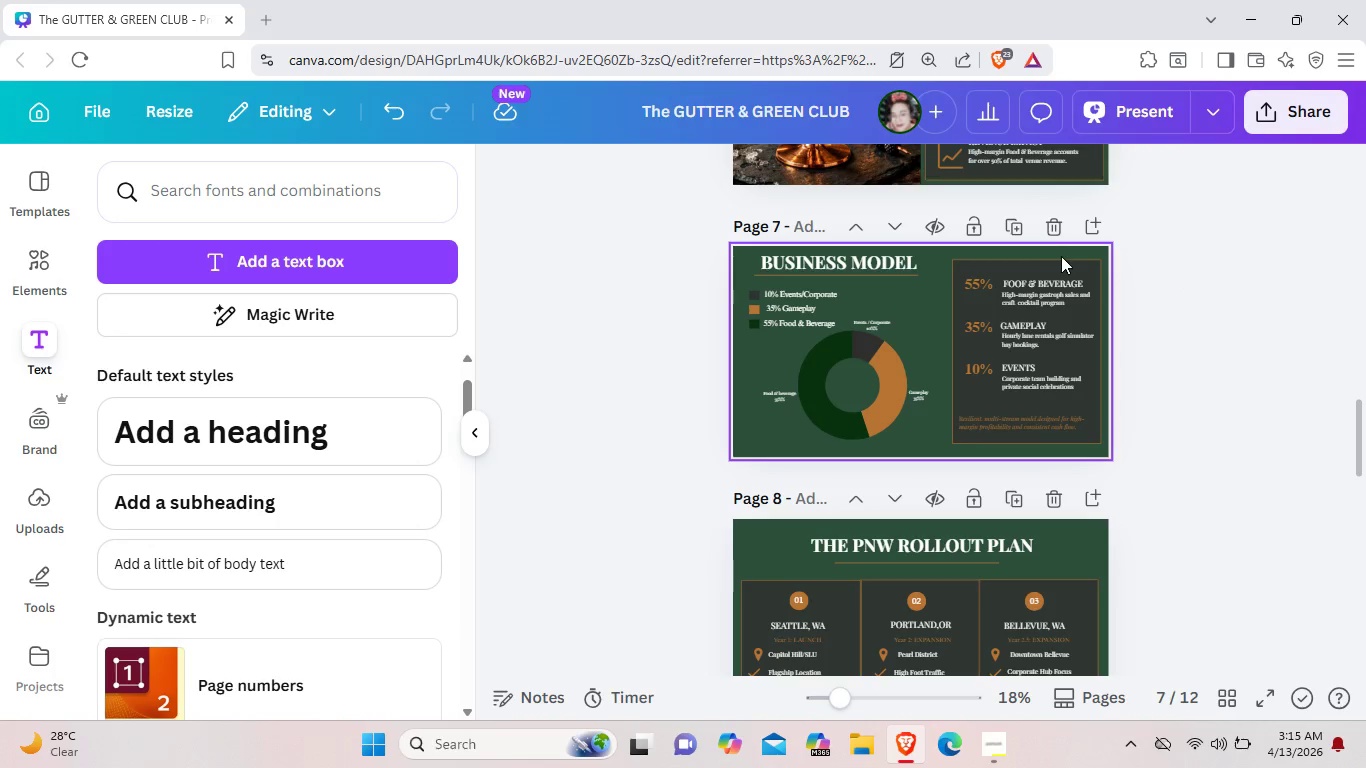 
left_click([1061, 257])
 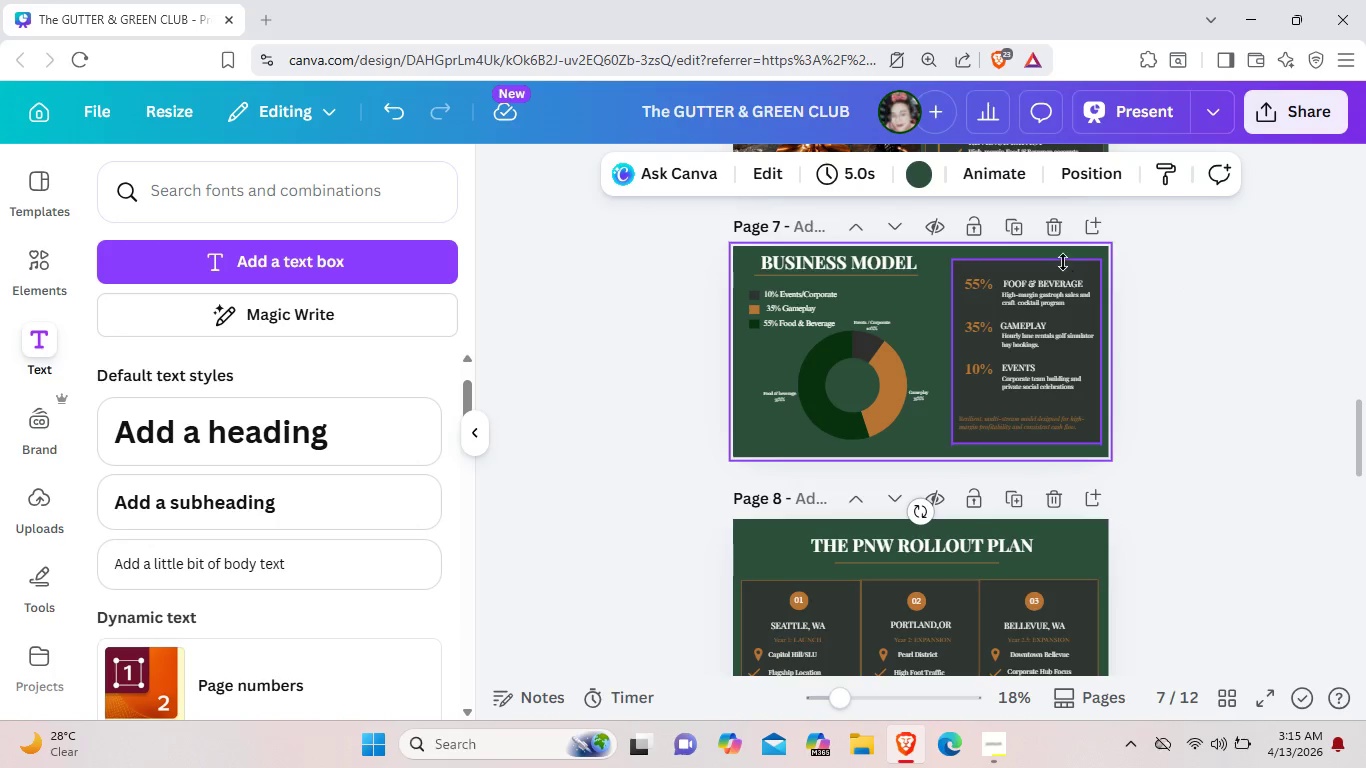 
left_click([1063, 262])
 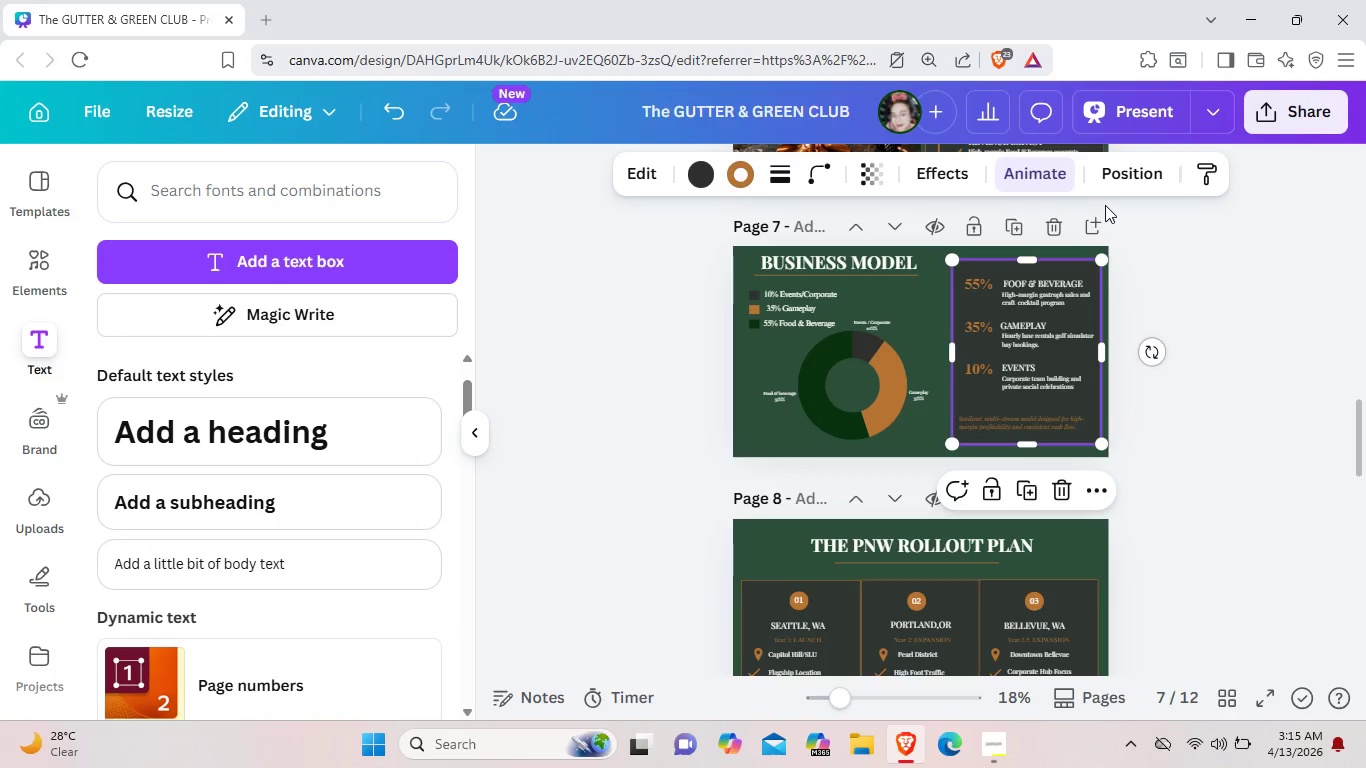 
left_click([1055, 177])
 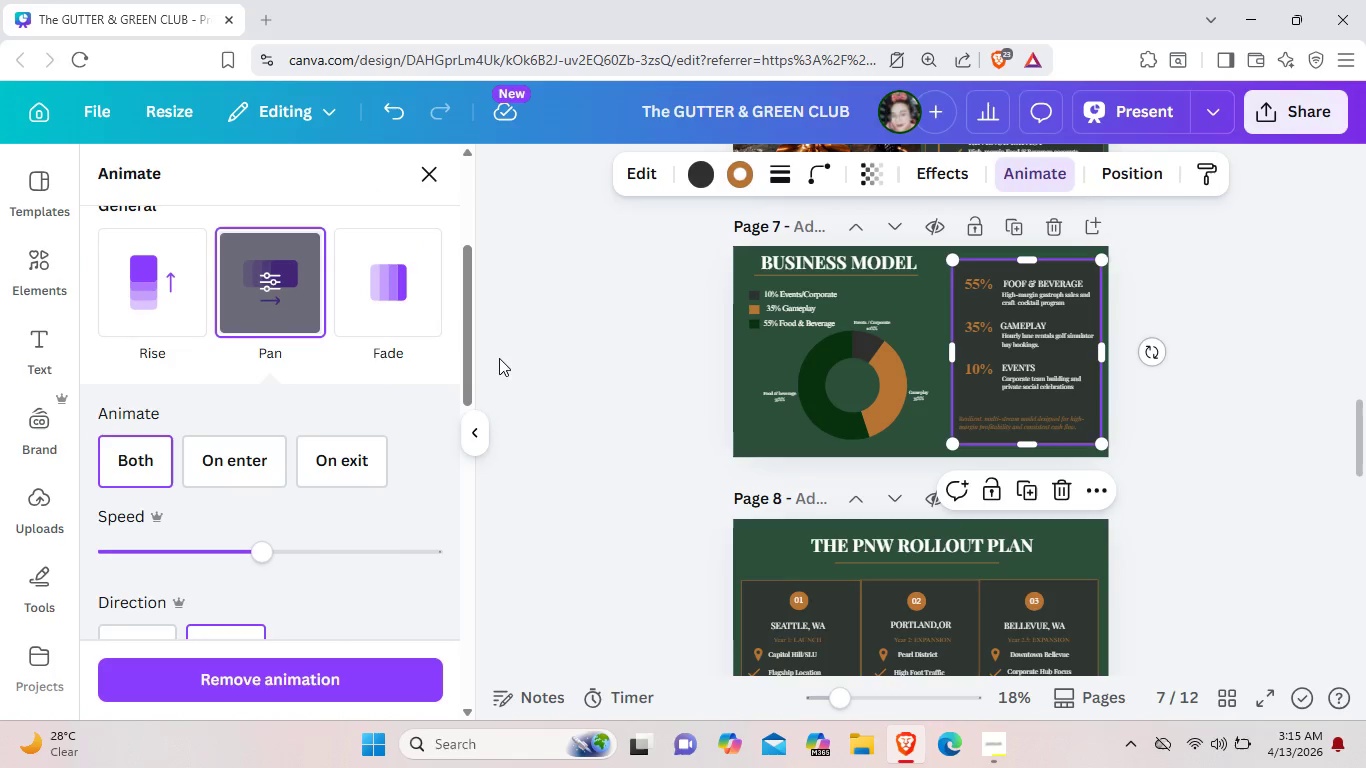 
scroll: coordinate [491, 361], scroll_direction: down, amount: 2.0
 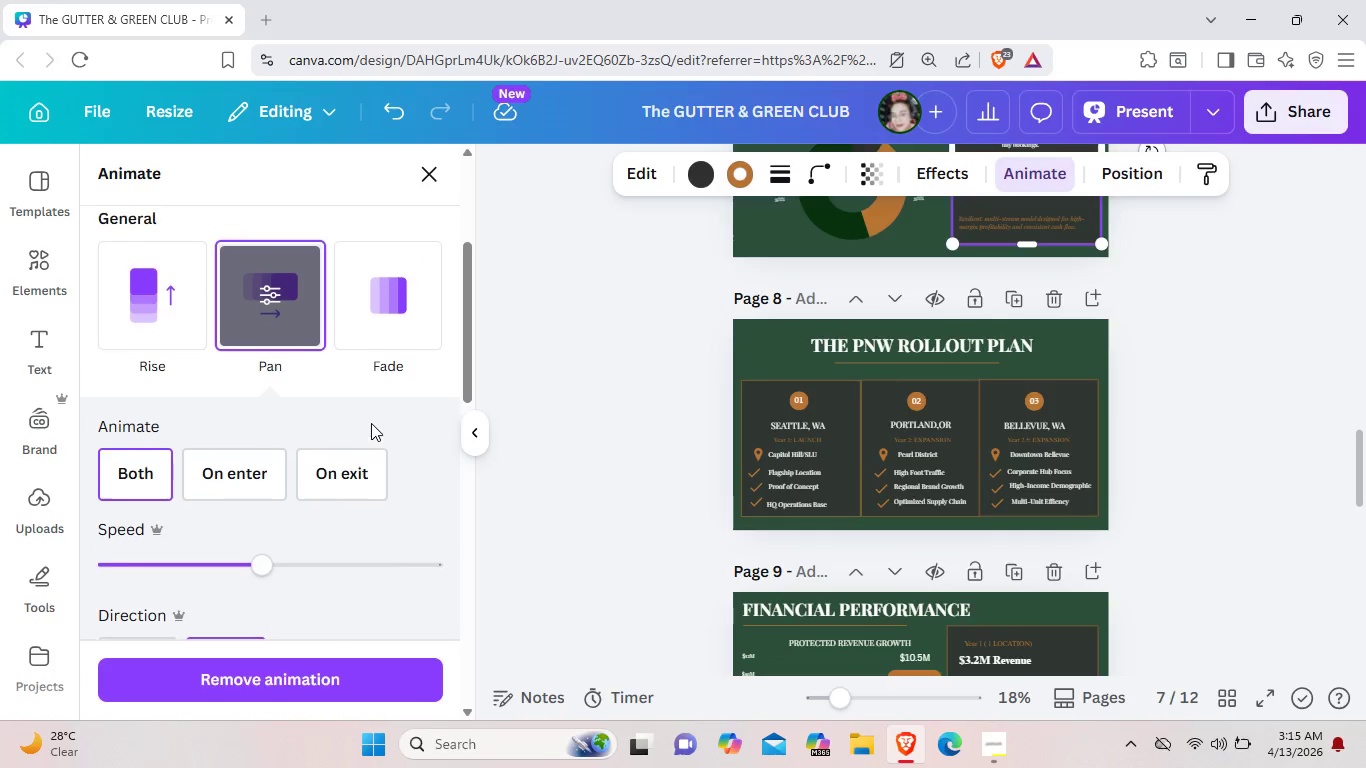 
scroll: coordinate [371, 423], scroll_direction: up, amount: 2.0
 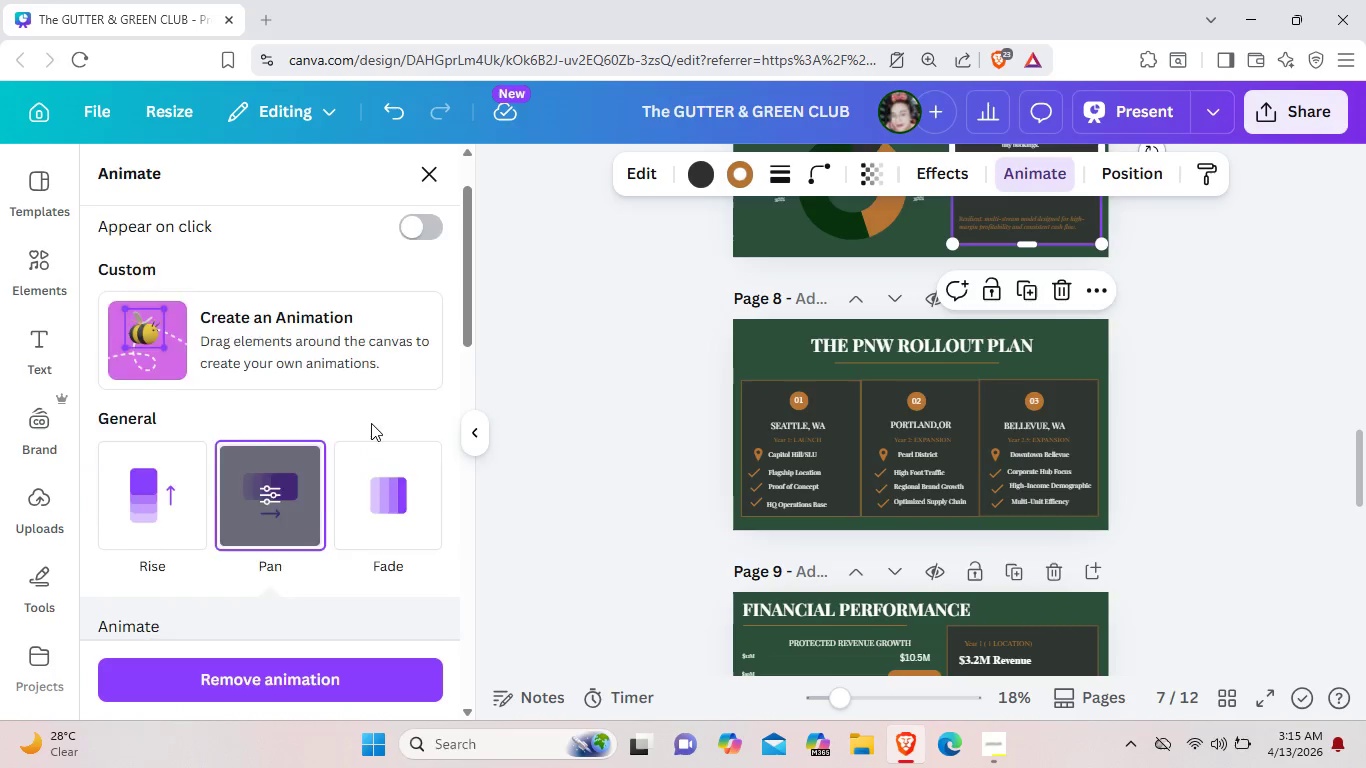 
scroll: coordinate [371, 423], scroll_direction: down, amount: 4.0
 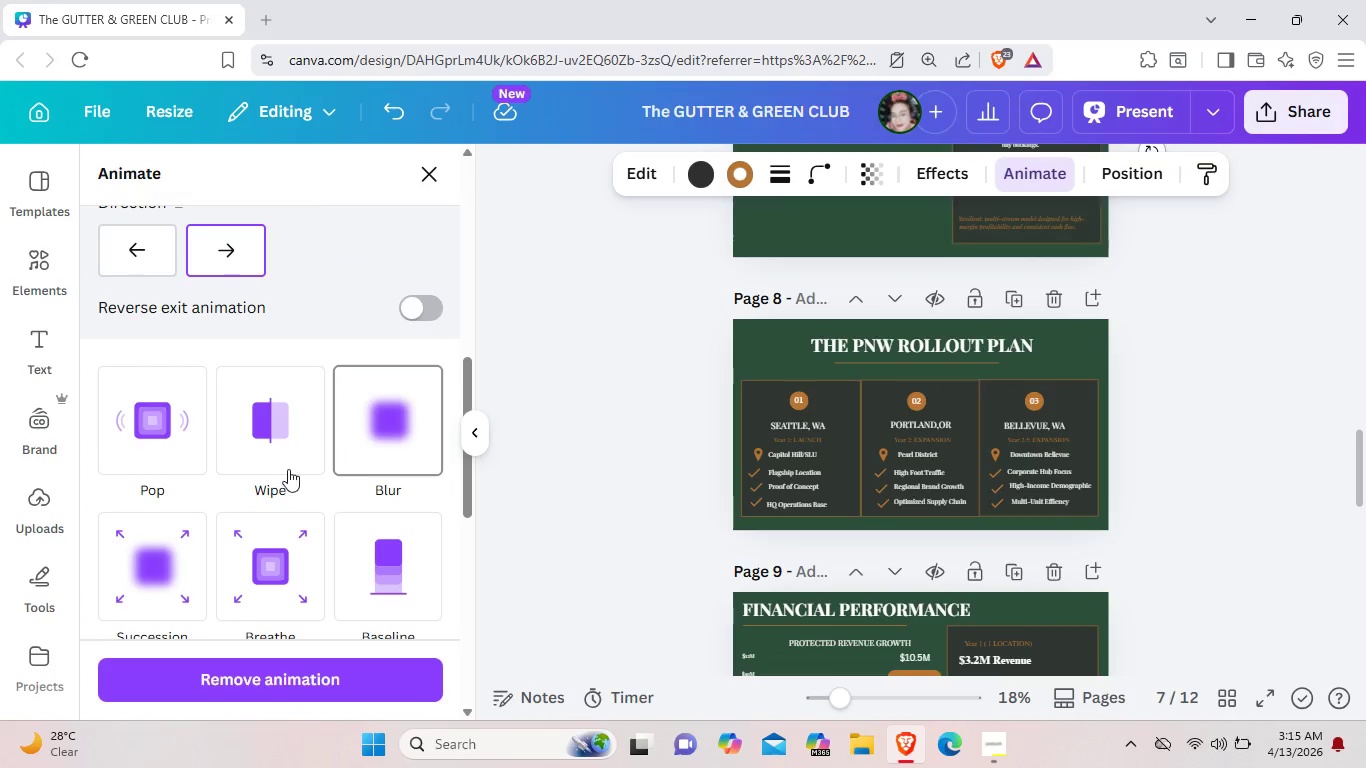 
left_click([266, 538])
 